 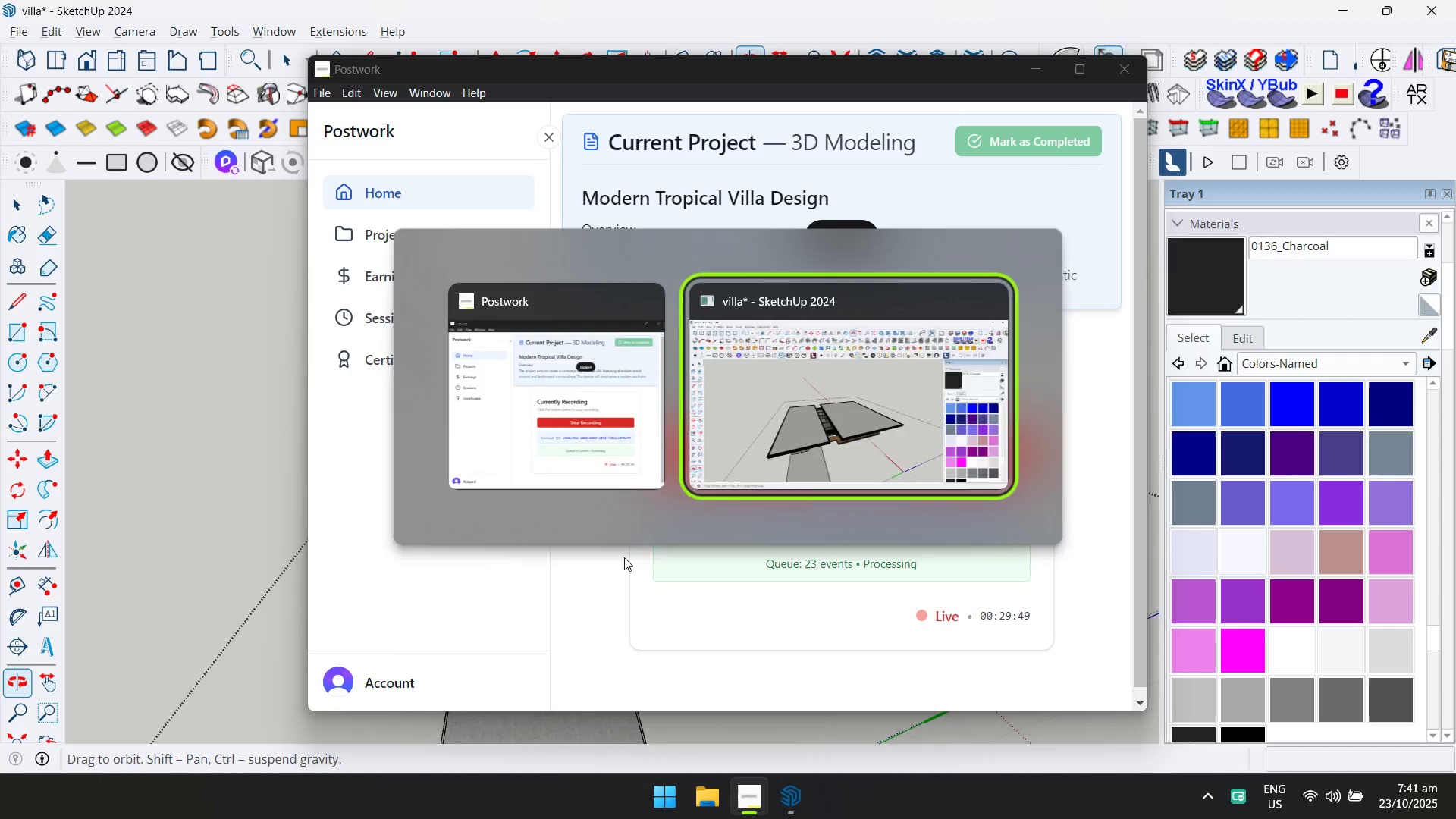 
key(Alt+Tab)
 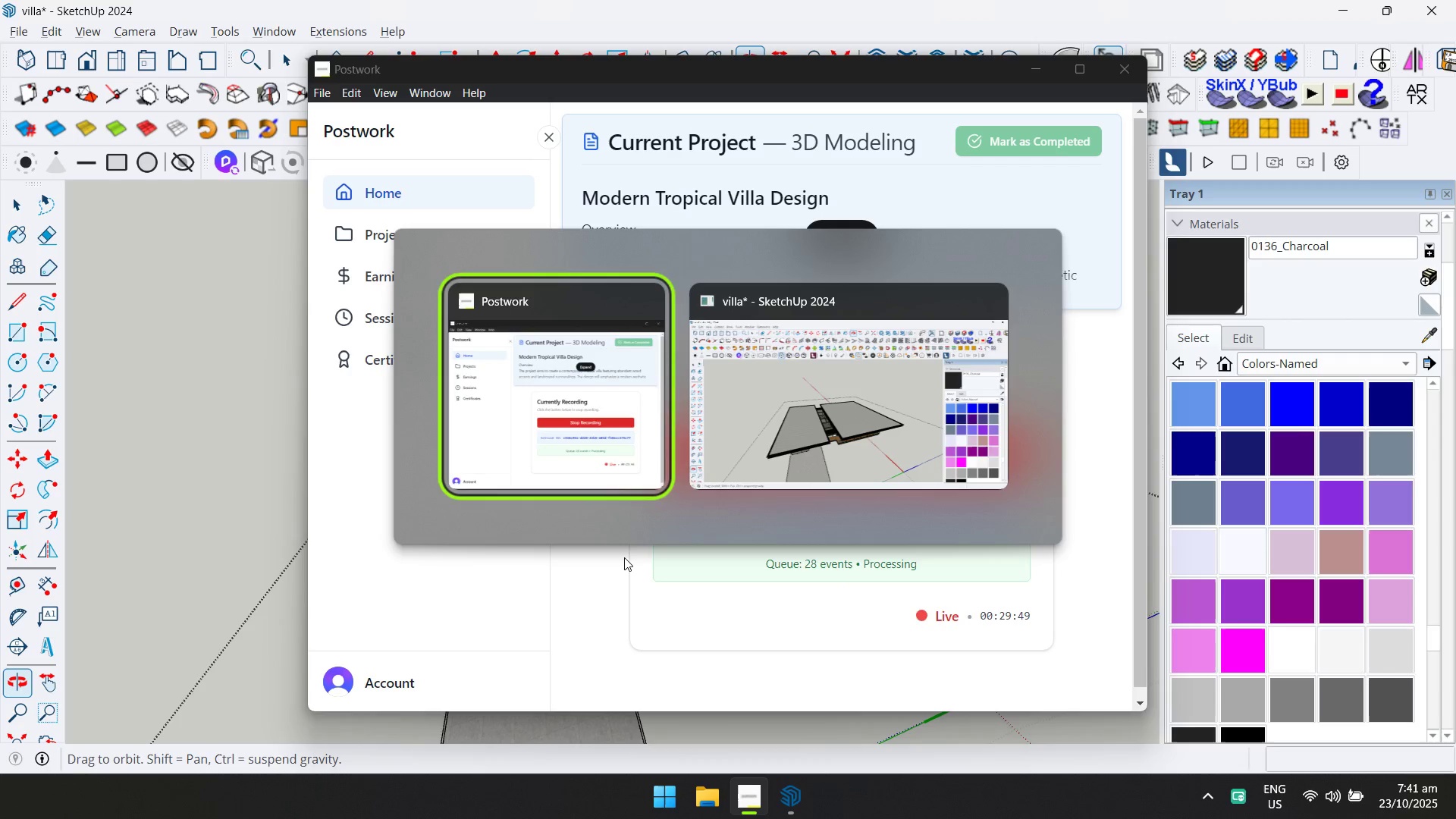 
key(Alt+Tab)
 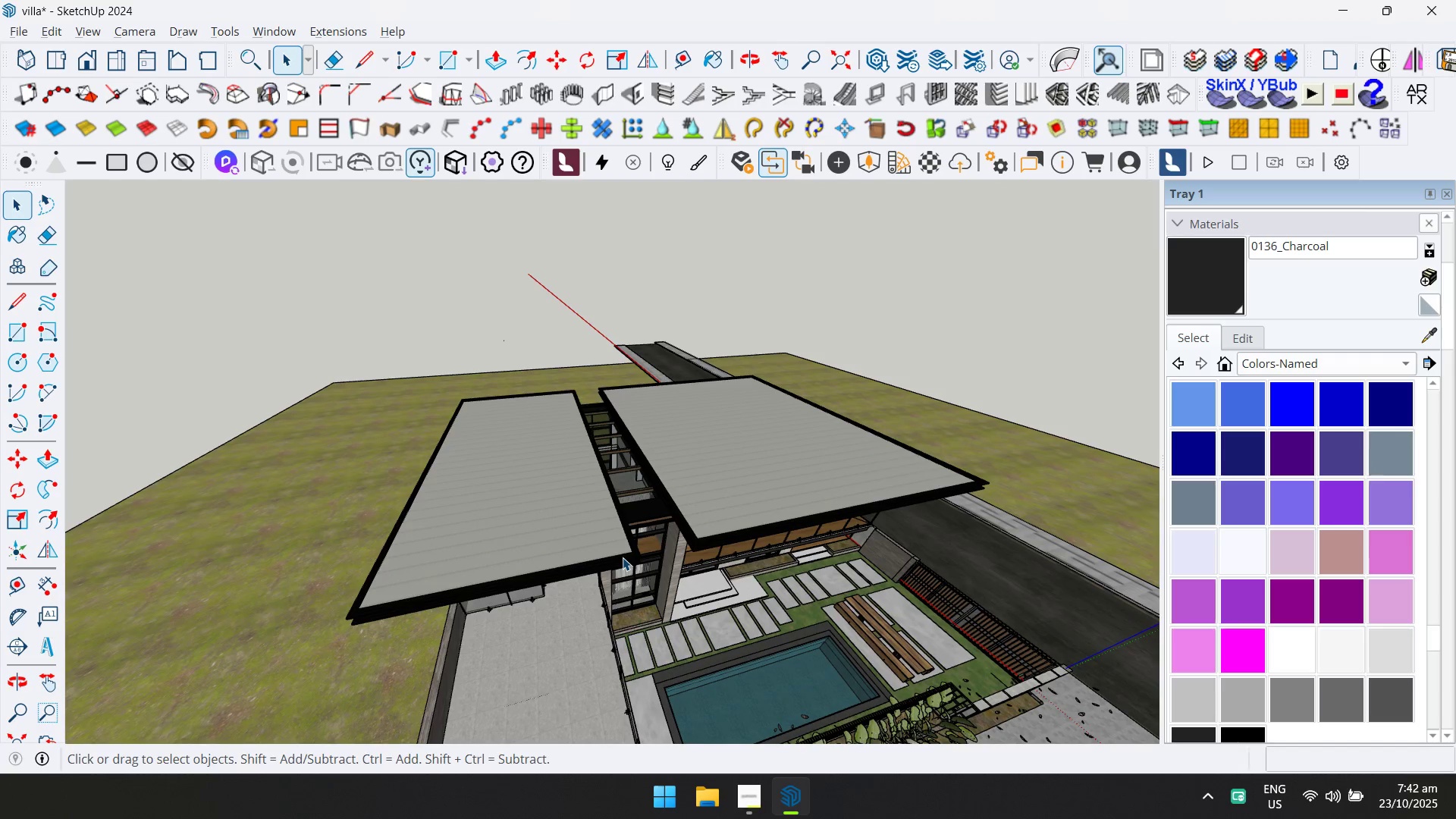 
wait(20.46)
 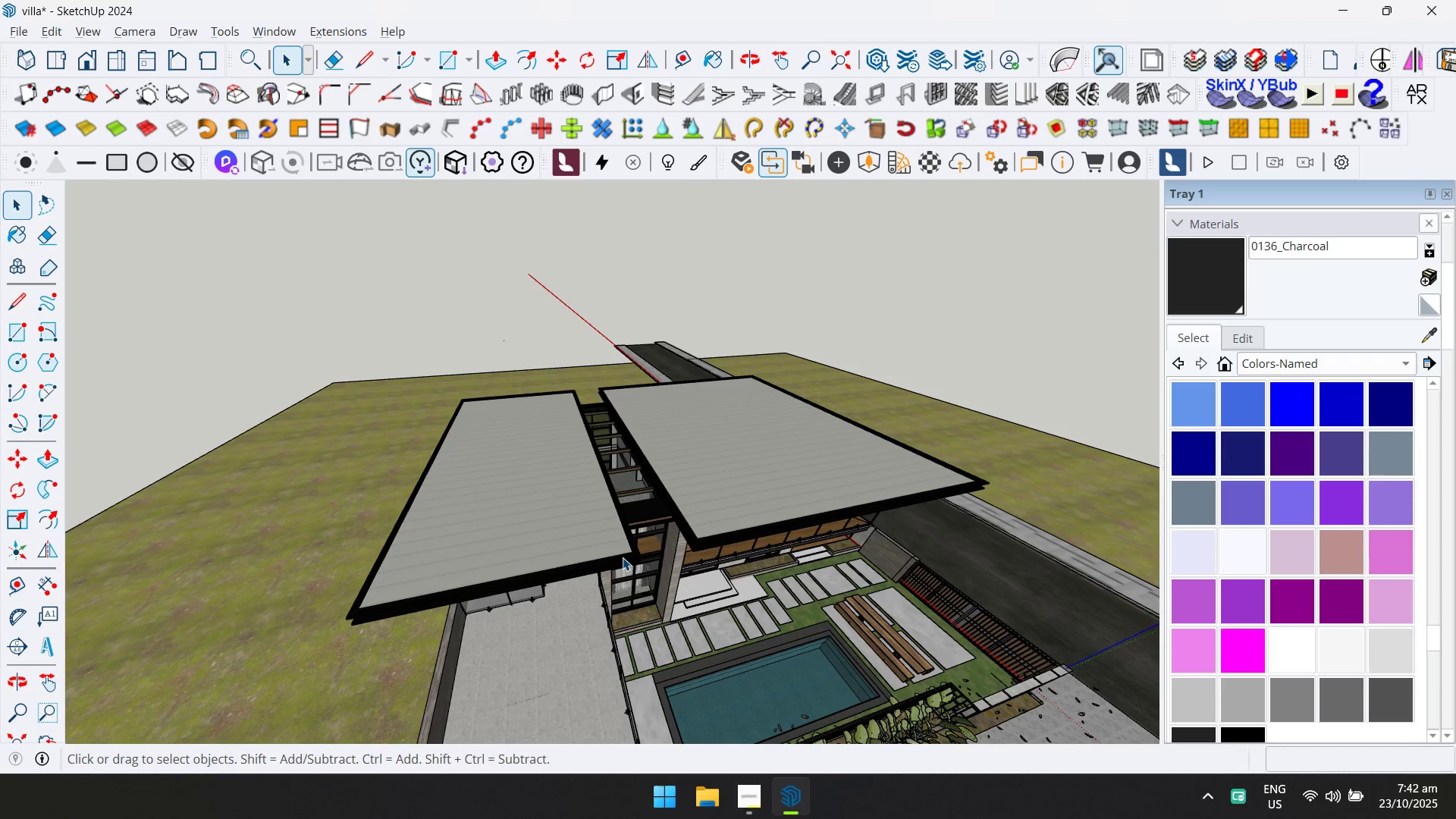 
scroll: coordinate [665, 561], scroll_direction: up, amount: 12.0
 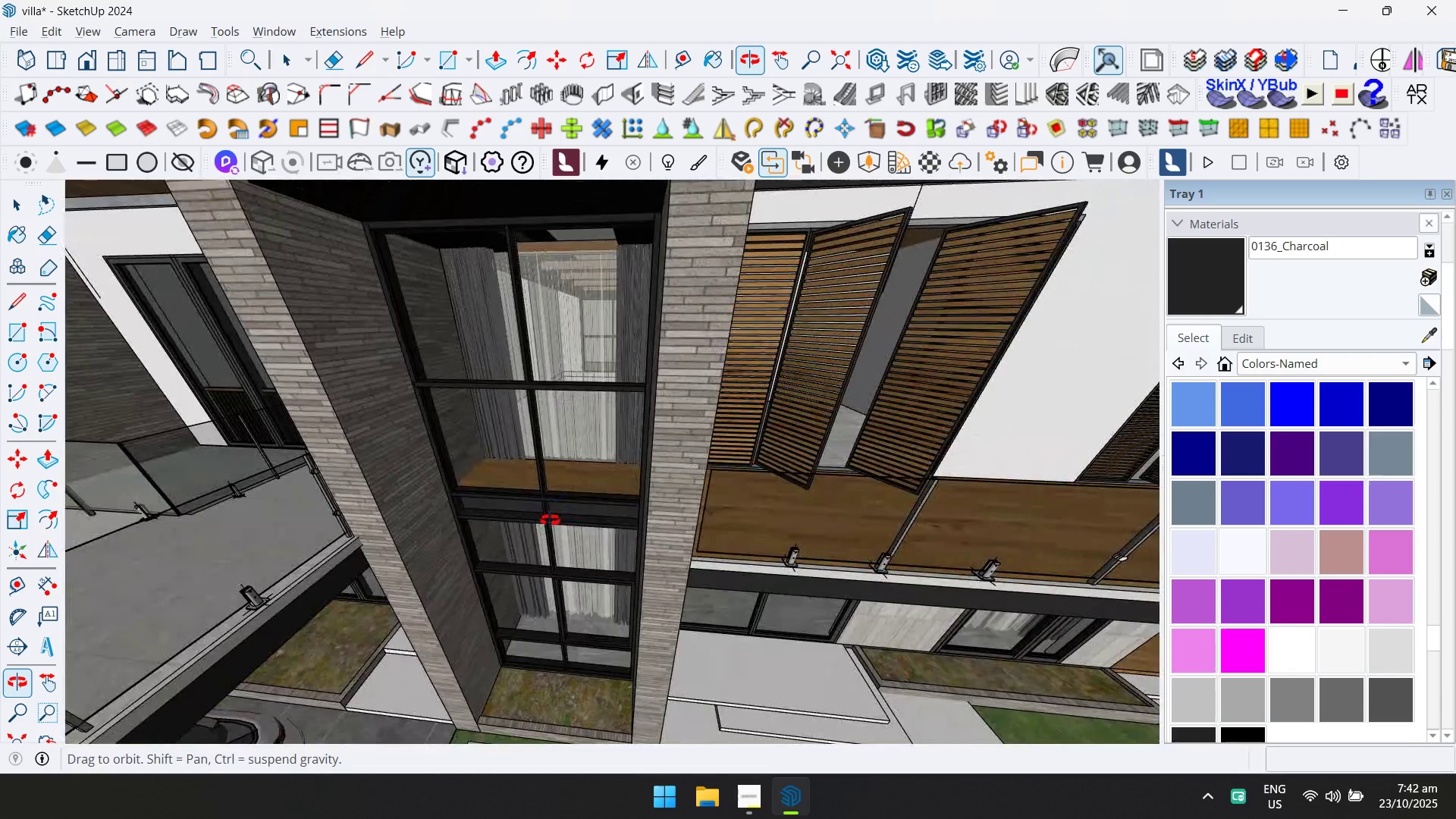 
scroll: coordinate [844, 494], scroll_direction: down, amount: 7.0
 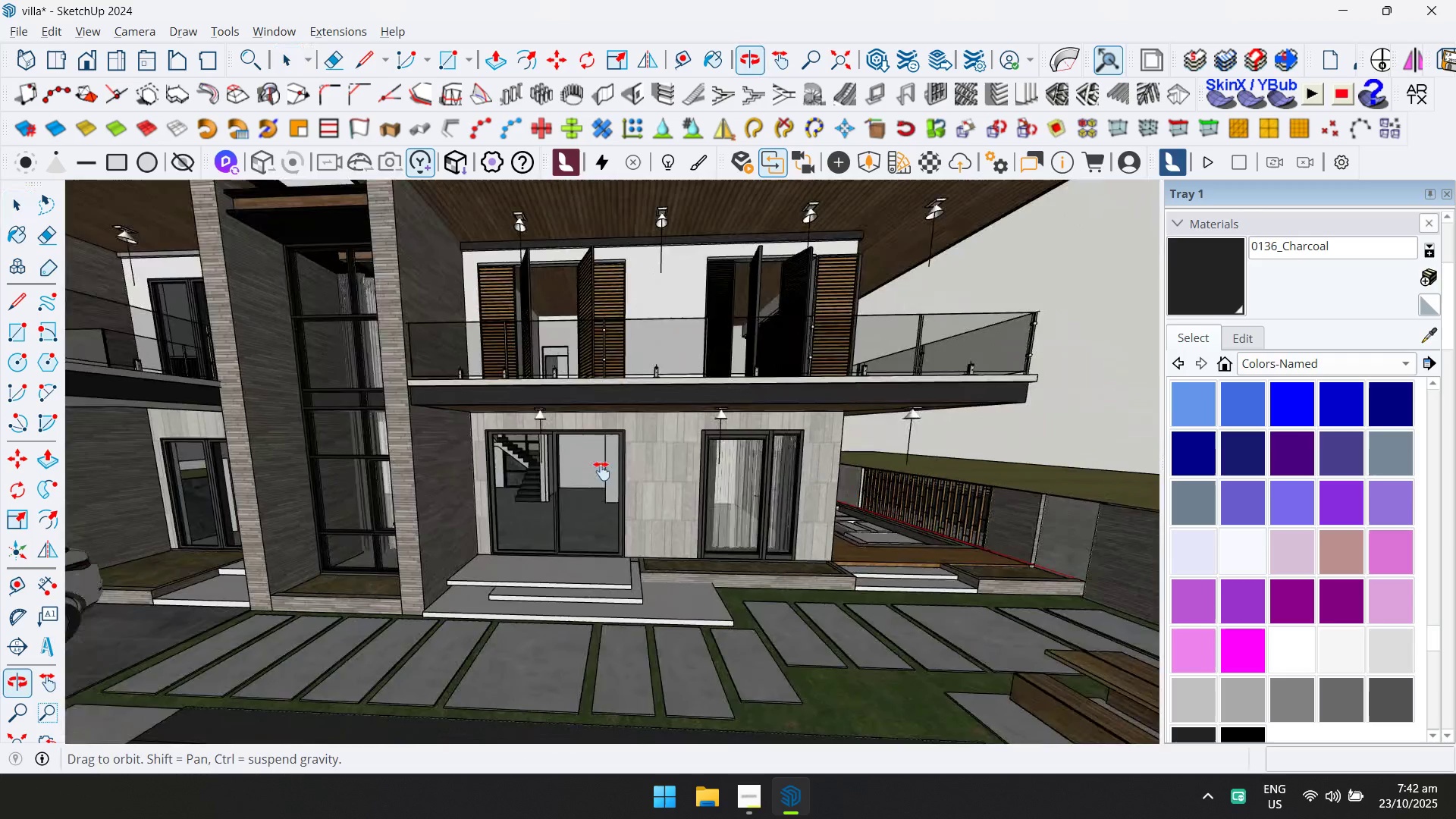 
hold_key(key=ShiftLeft, duration=0.61)
 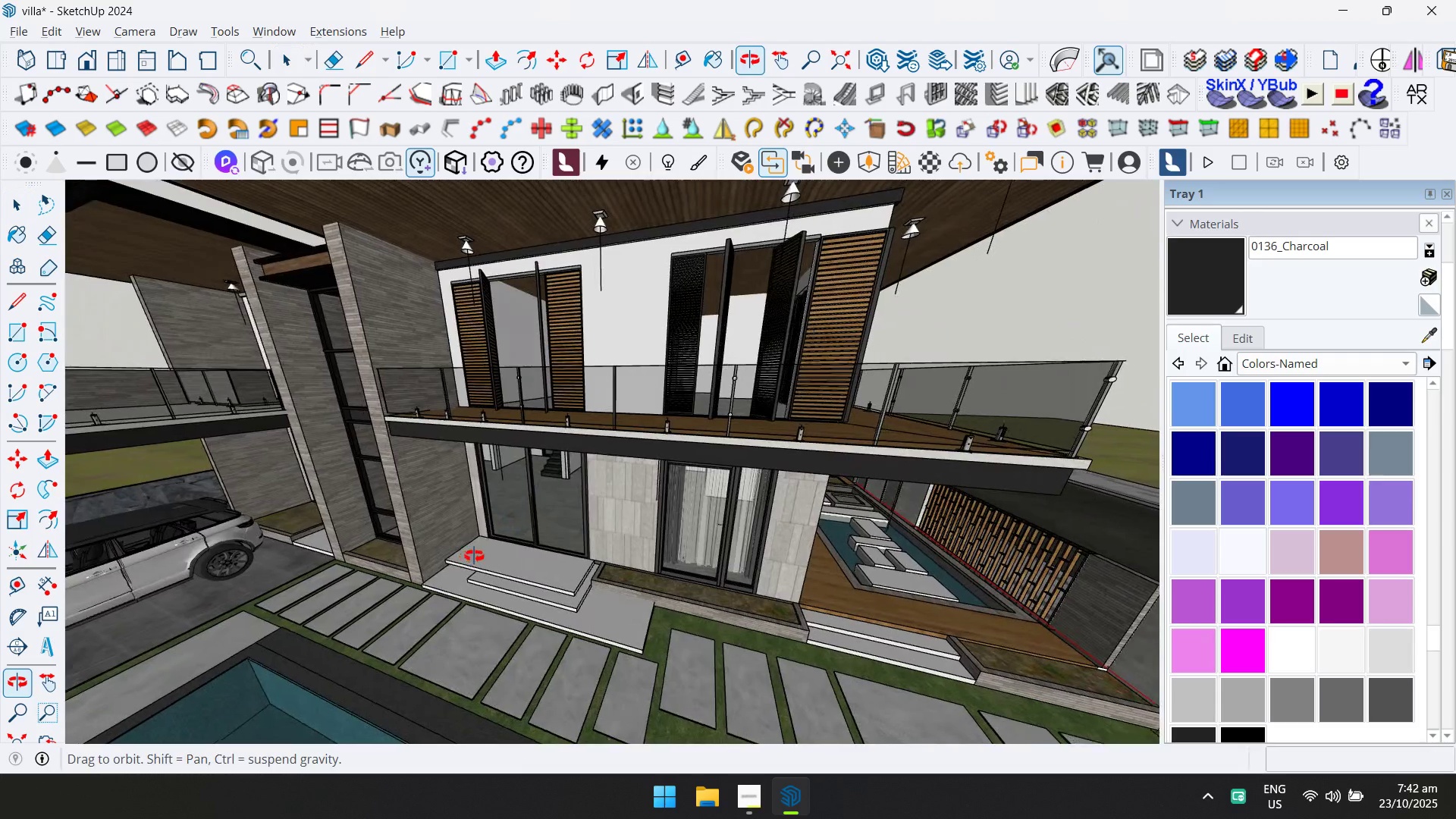 
scroll: coordinate [600, 579], scroll_direction: down, amount: 7.0
 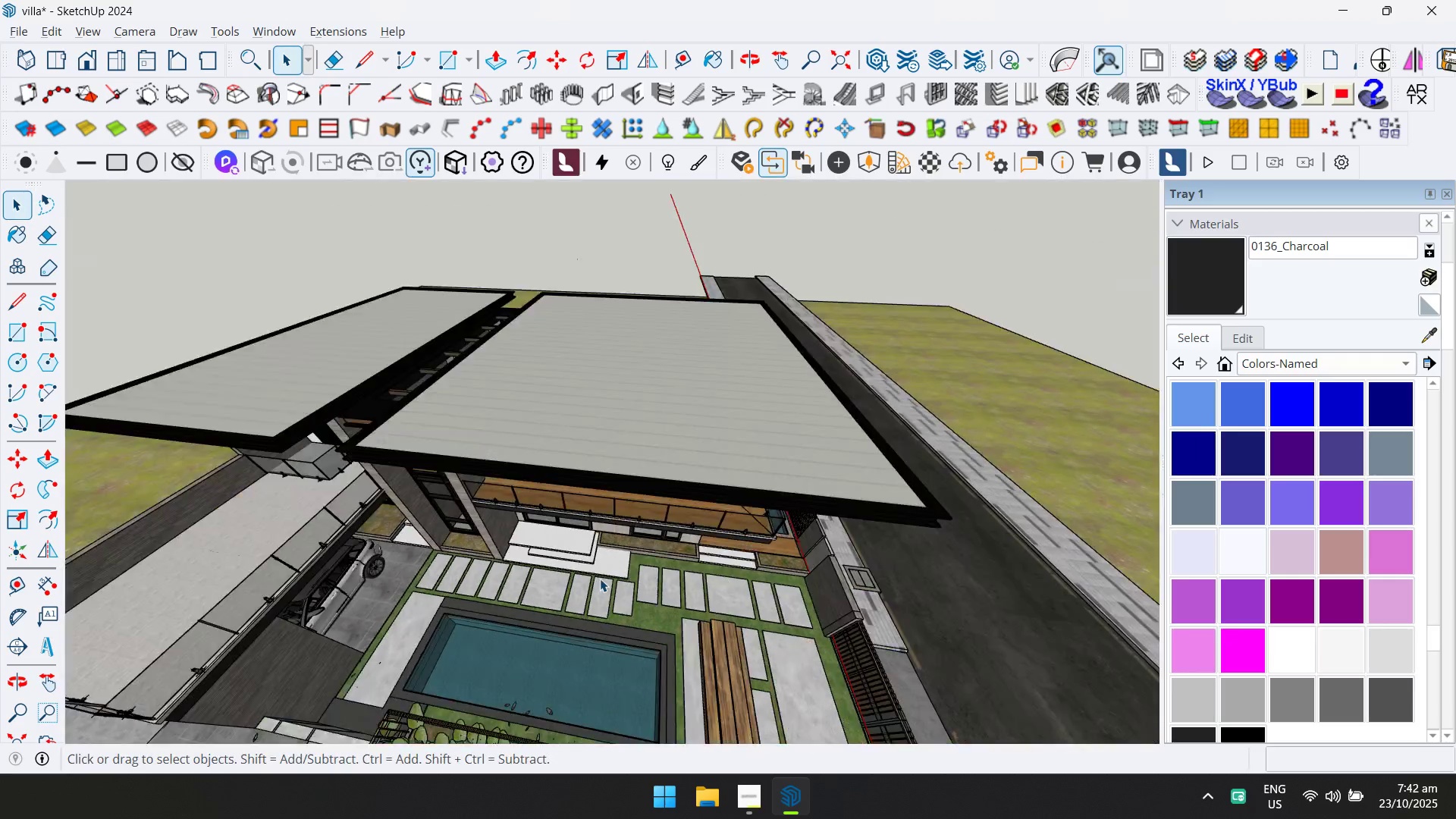 
key(Shift+ShiftLeft)
 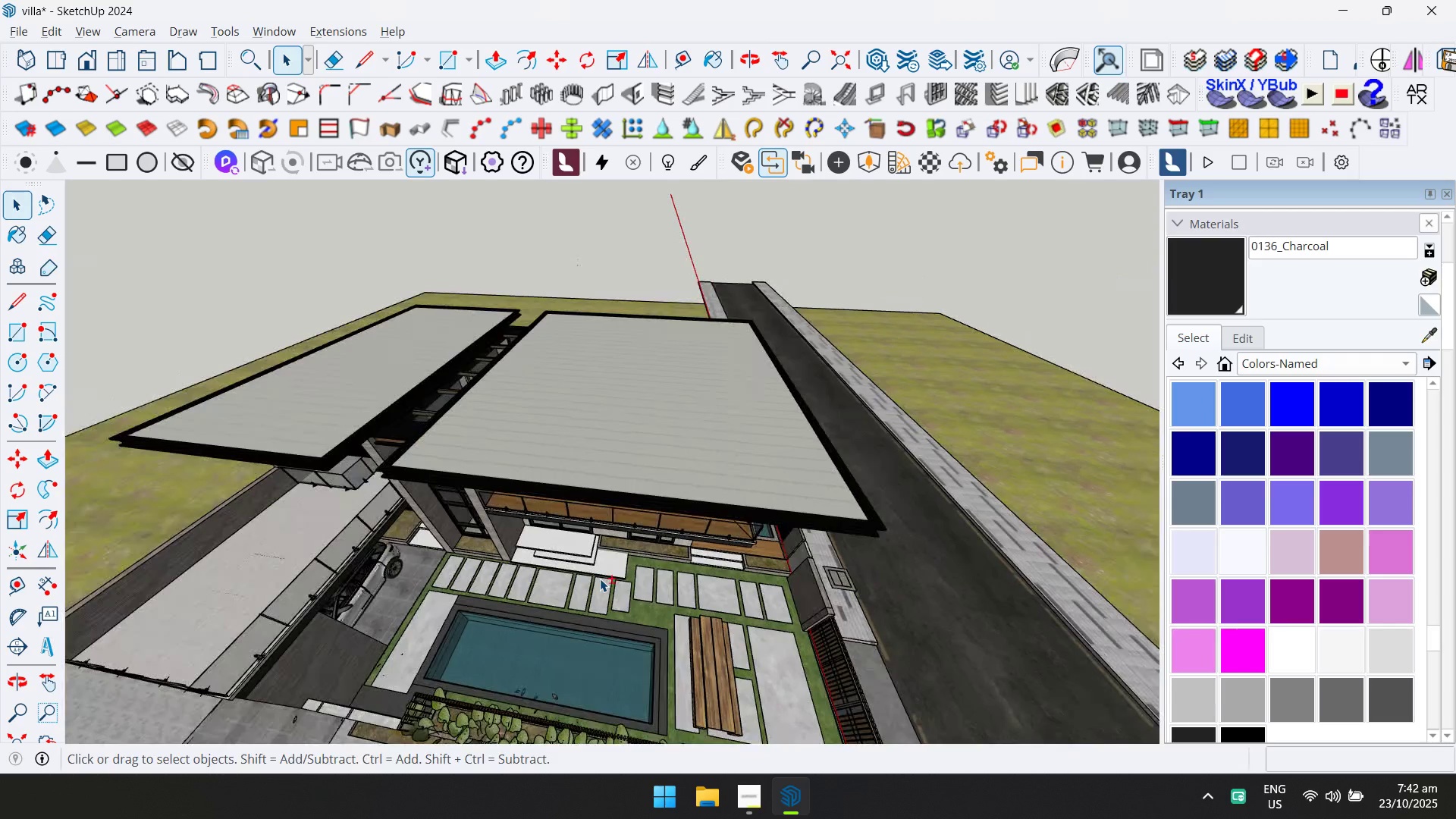 
hold_key(key=ShiftLeft, duration=0.36)
 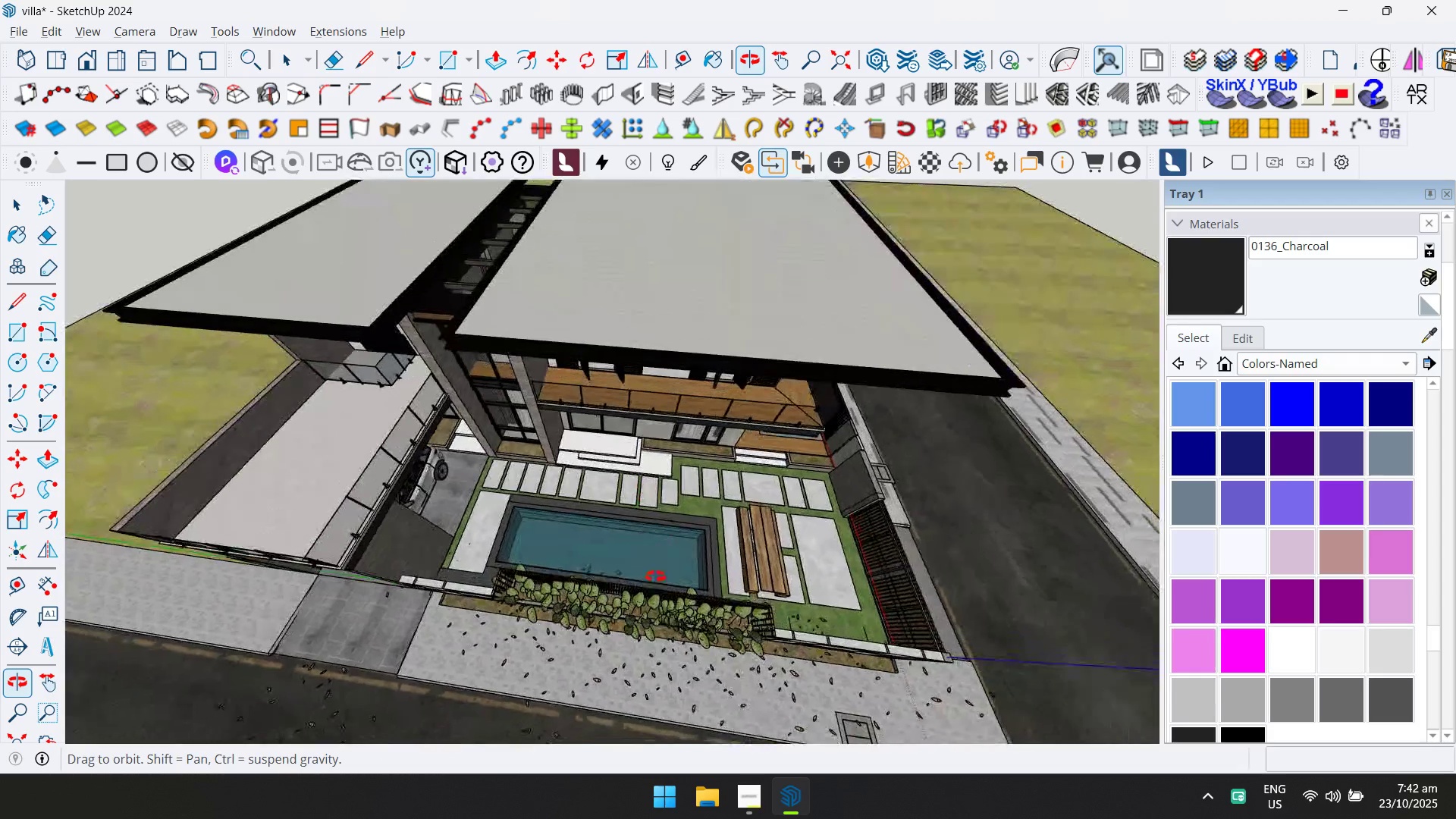 
scroll: coordinate [657, 578], scroll_direction: up, amount: 6.0
 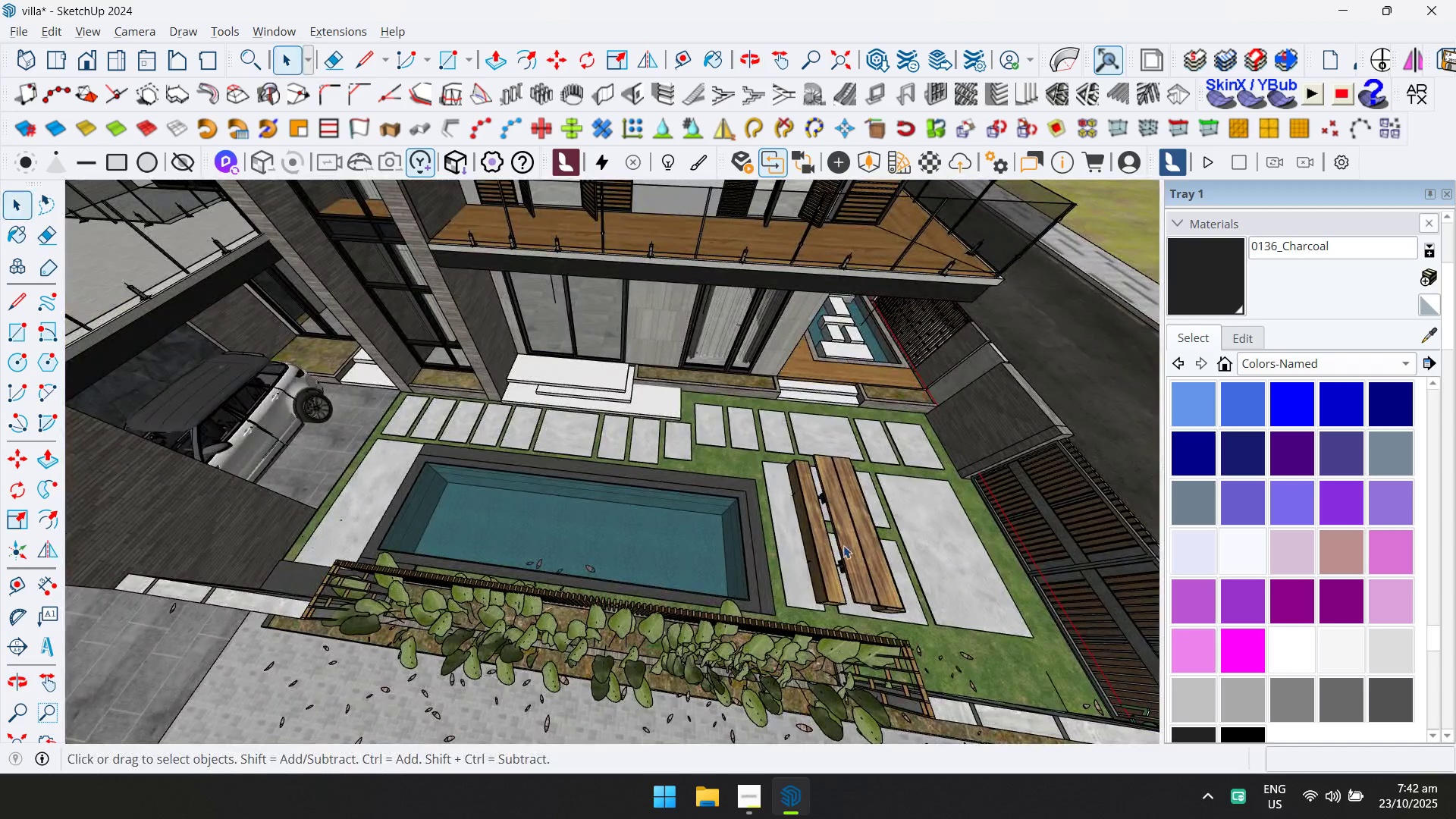 
key(Escape)
 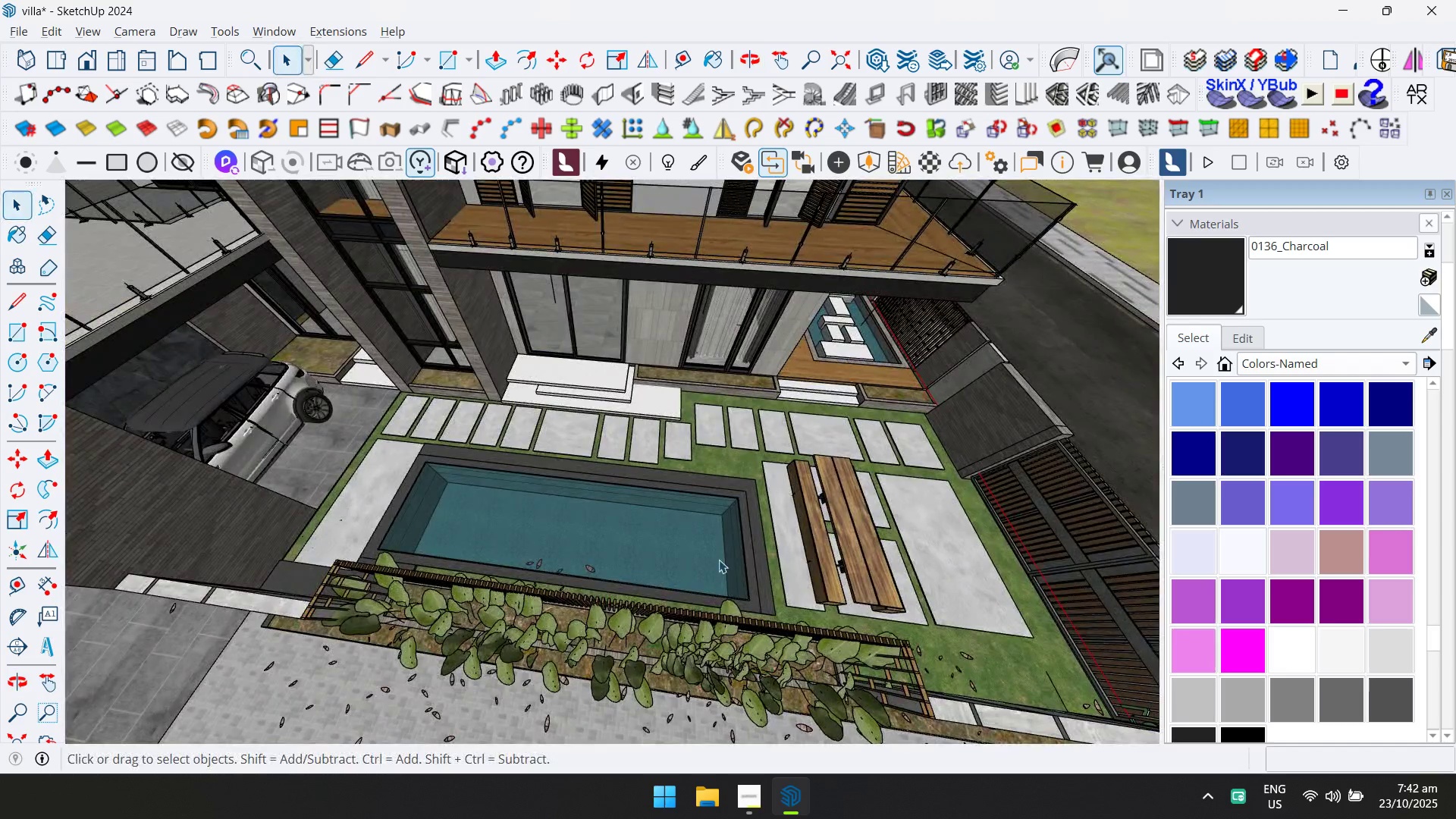 
scroll: coordinate [853, 541], scroll_direction: up, amount: 2.0
 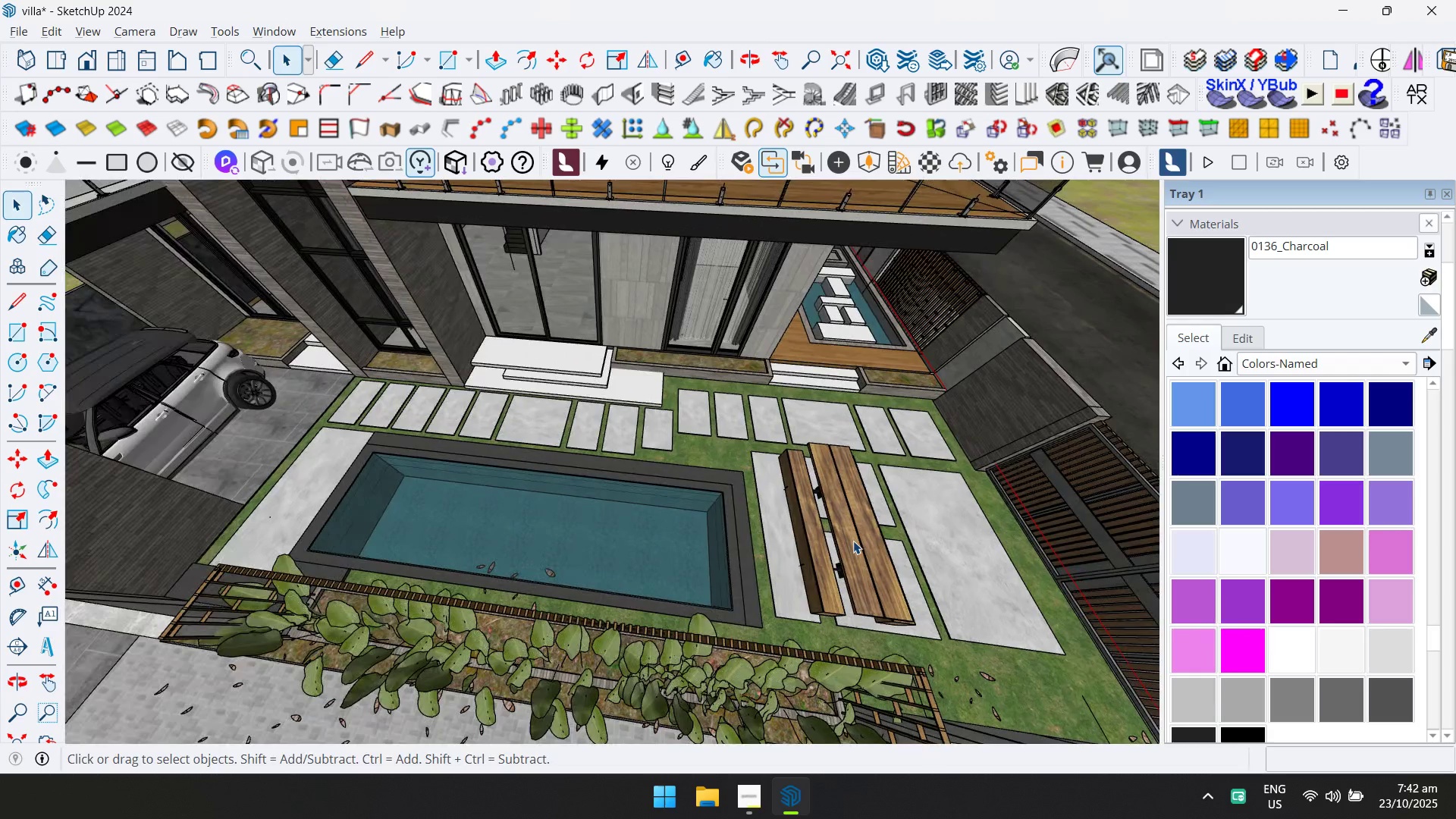 
left_click([853, 541])
 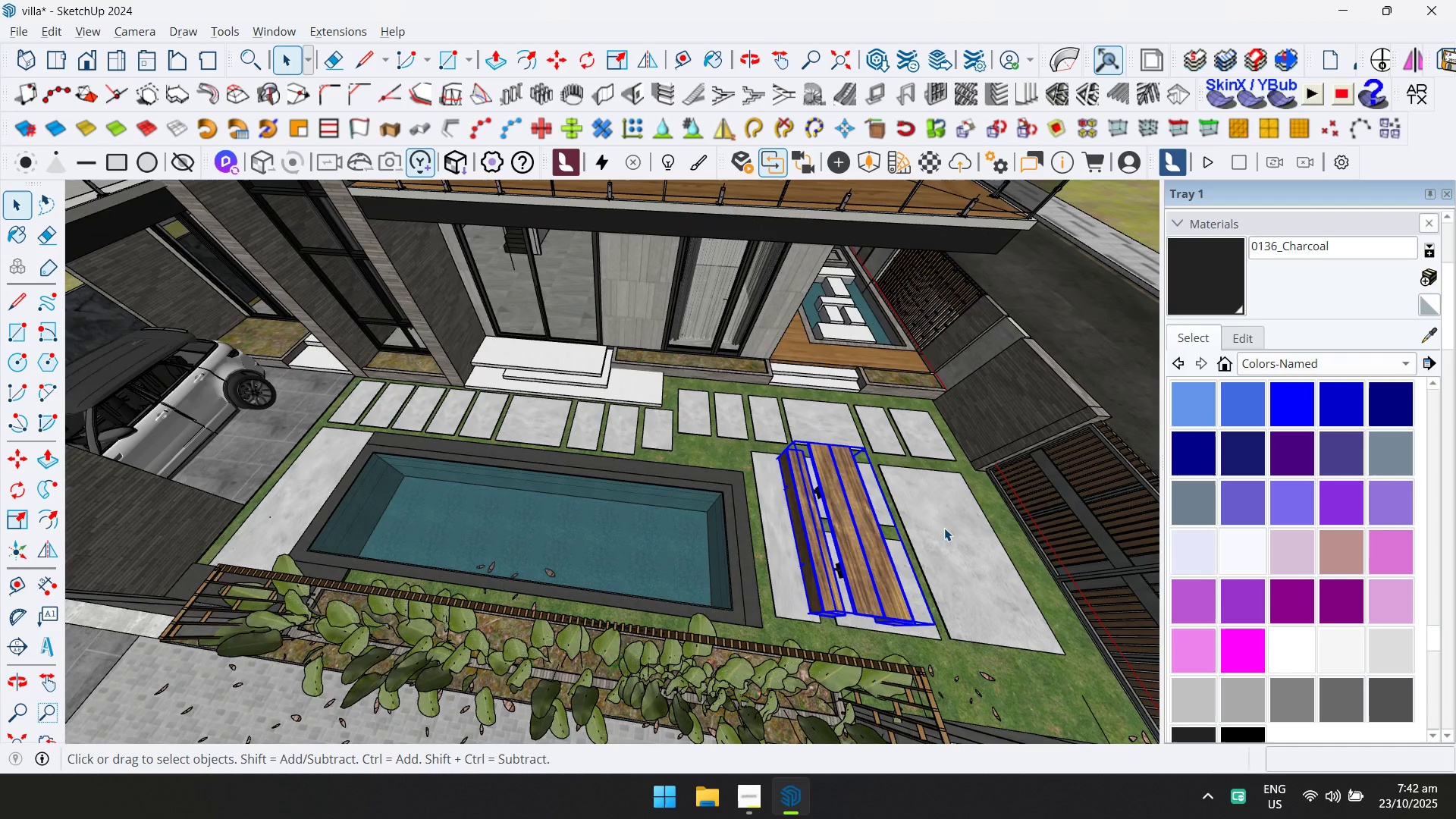 
key(Home)
 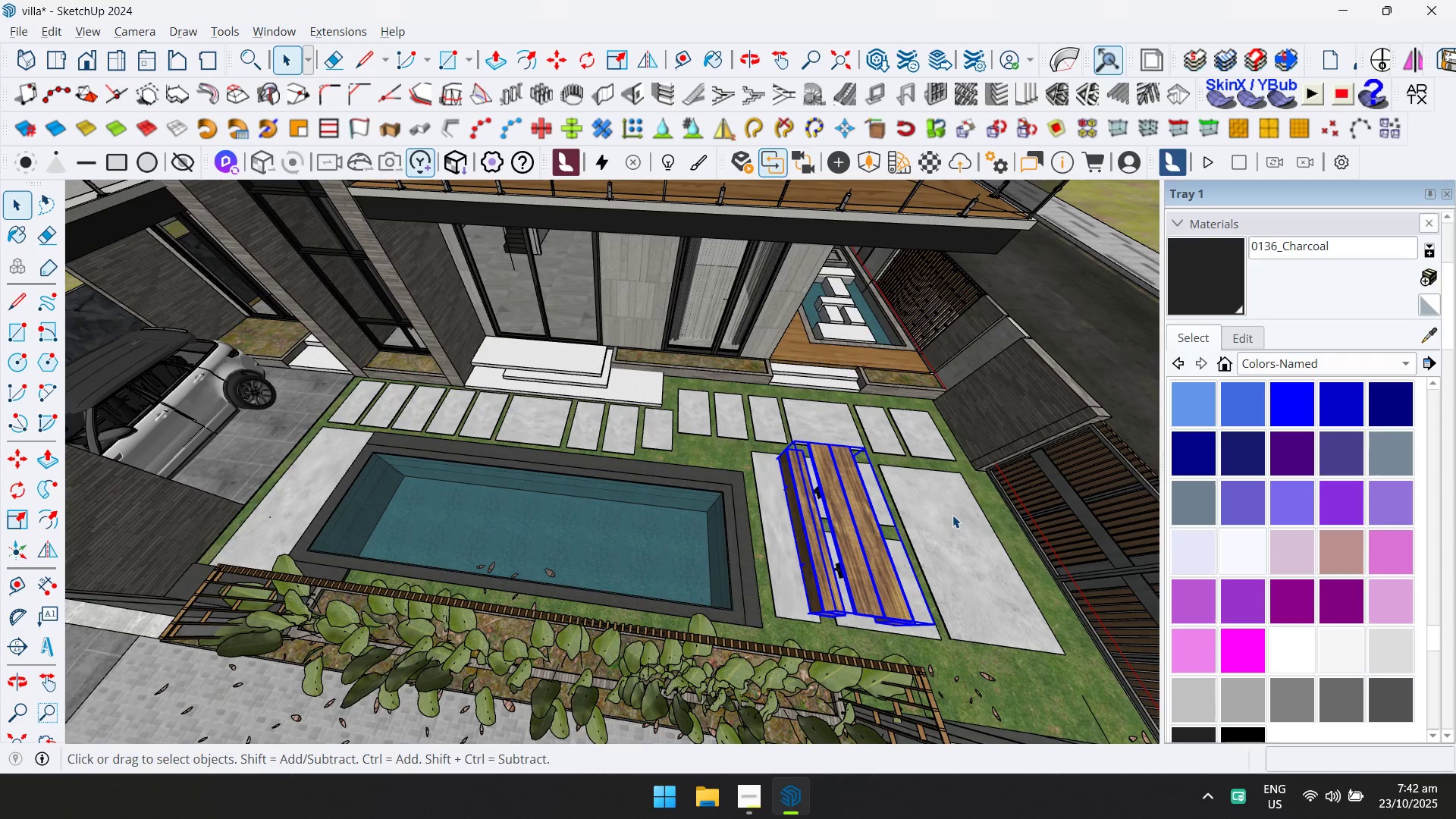 
key(Delete)
 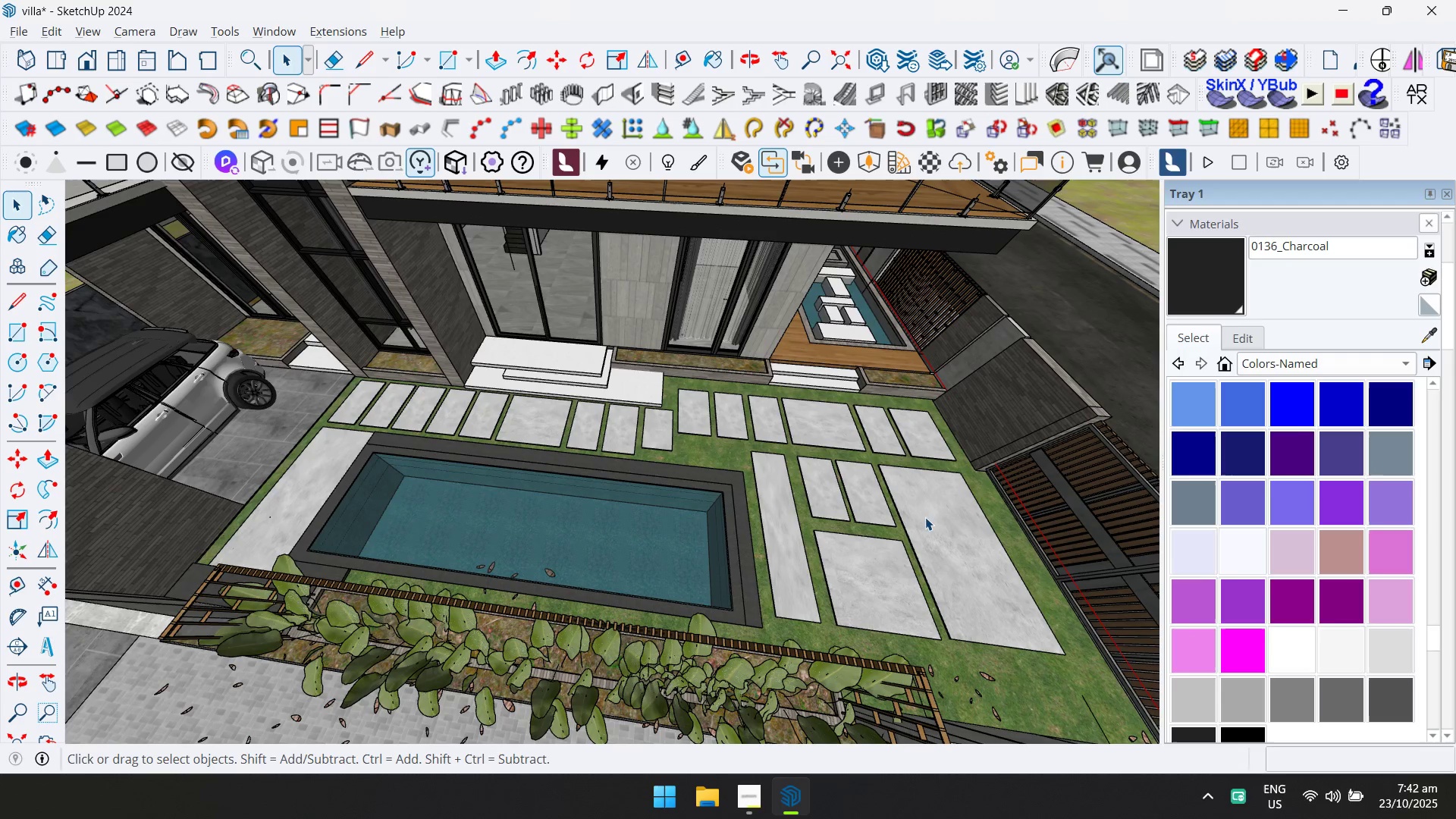 
hold_key(key=ShiftLeft, duration=0.46)
 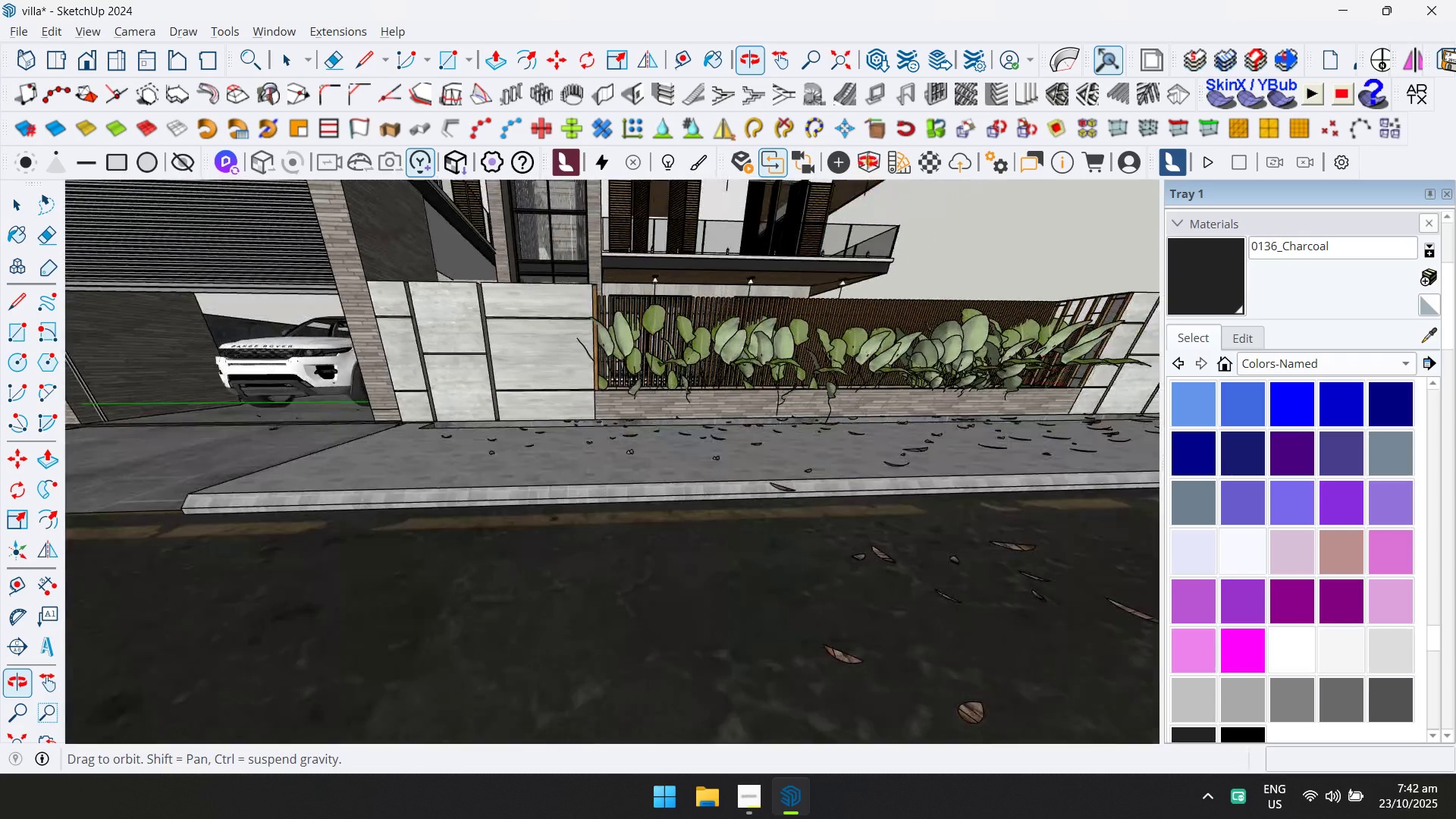 
hold_key(key=ShiftLeft, duration=0.8)
scroll: coordinate [673, 359], scroll_direction: down, amount: 2.0
 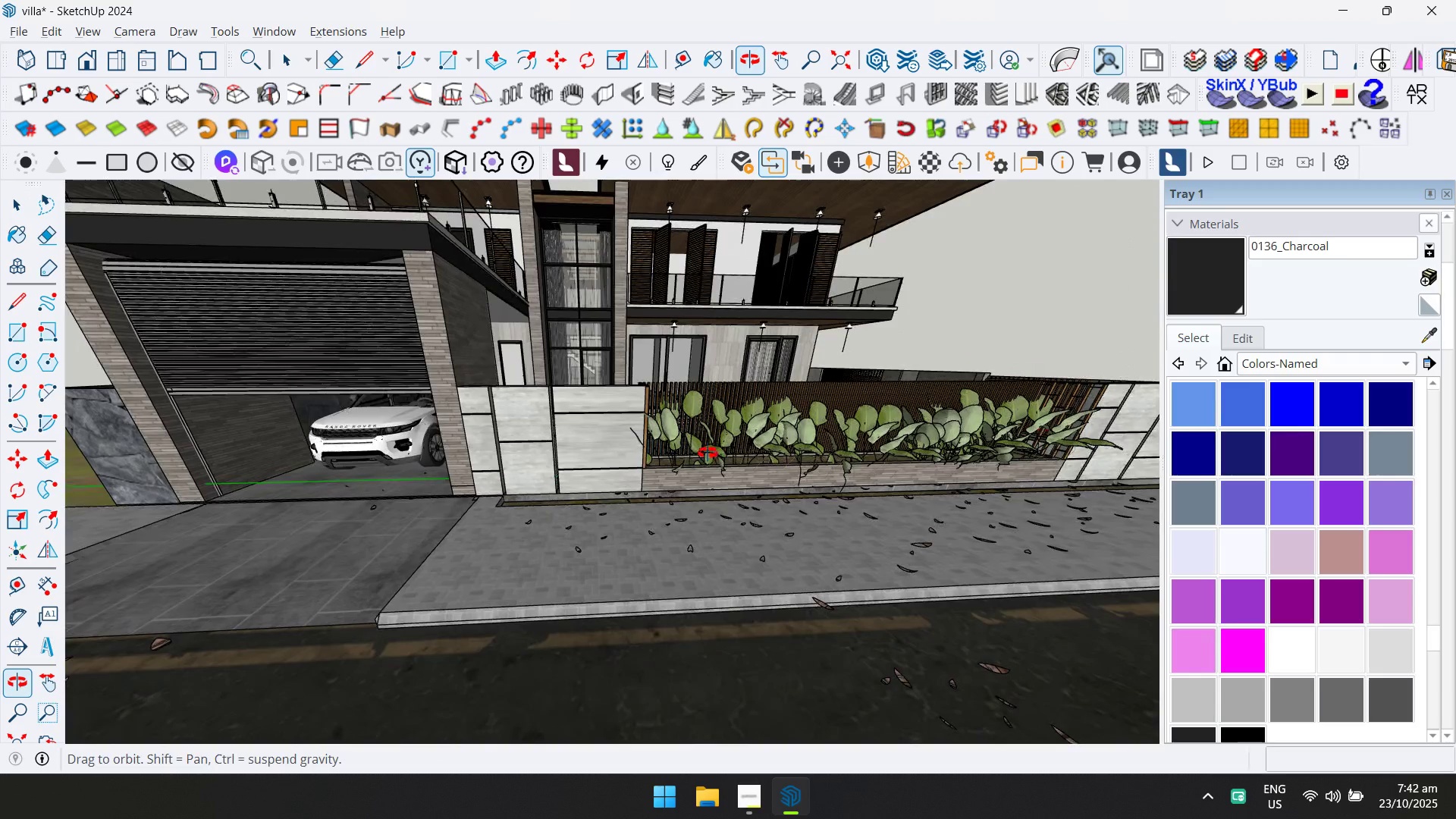 
hold_key(key=ShiftLeft, duration=0.43)
 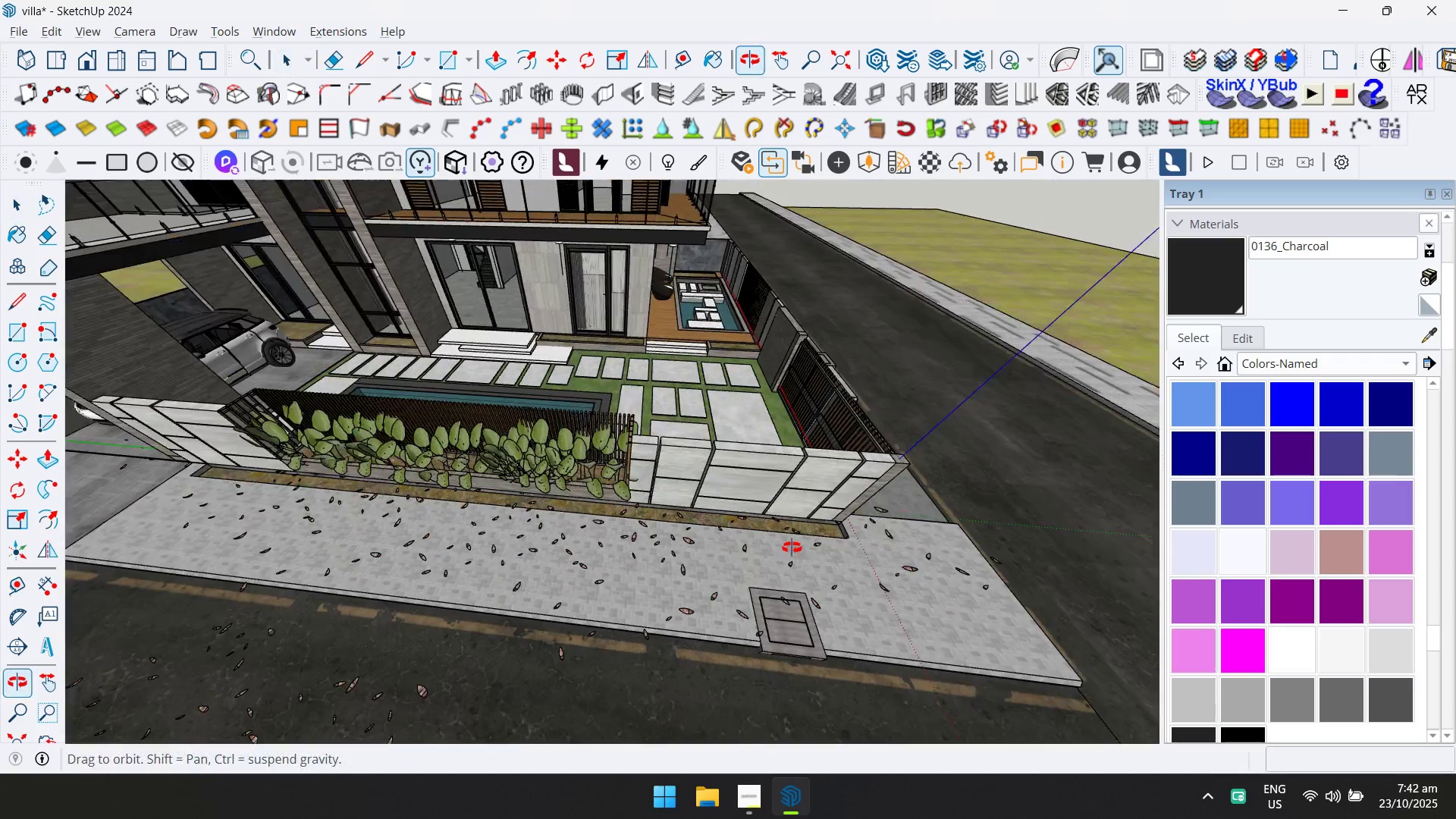 
scroll: coordinate [777, 676], scroll_direction: up, amount: 12.0
 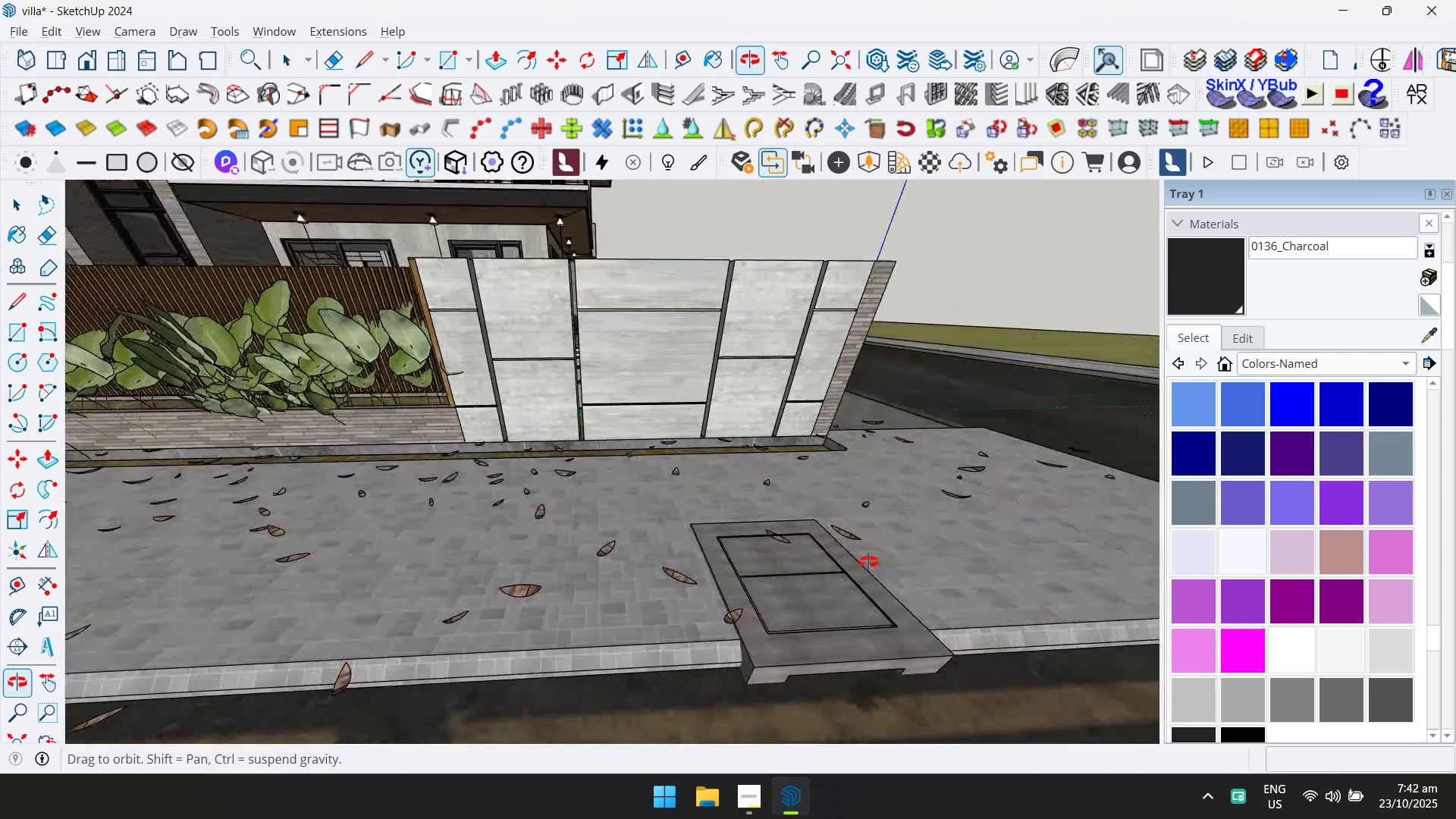 
scroll: coordinate [750, 392], scroll_direction: down, amount: 8.0
 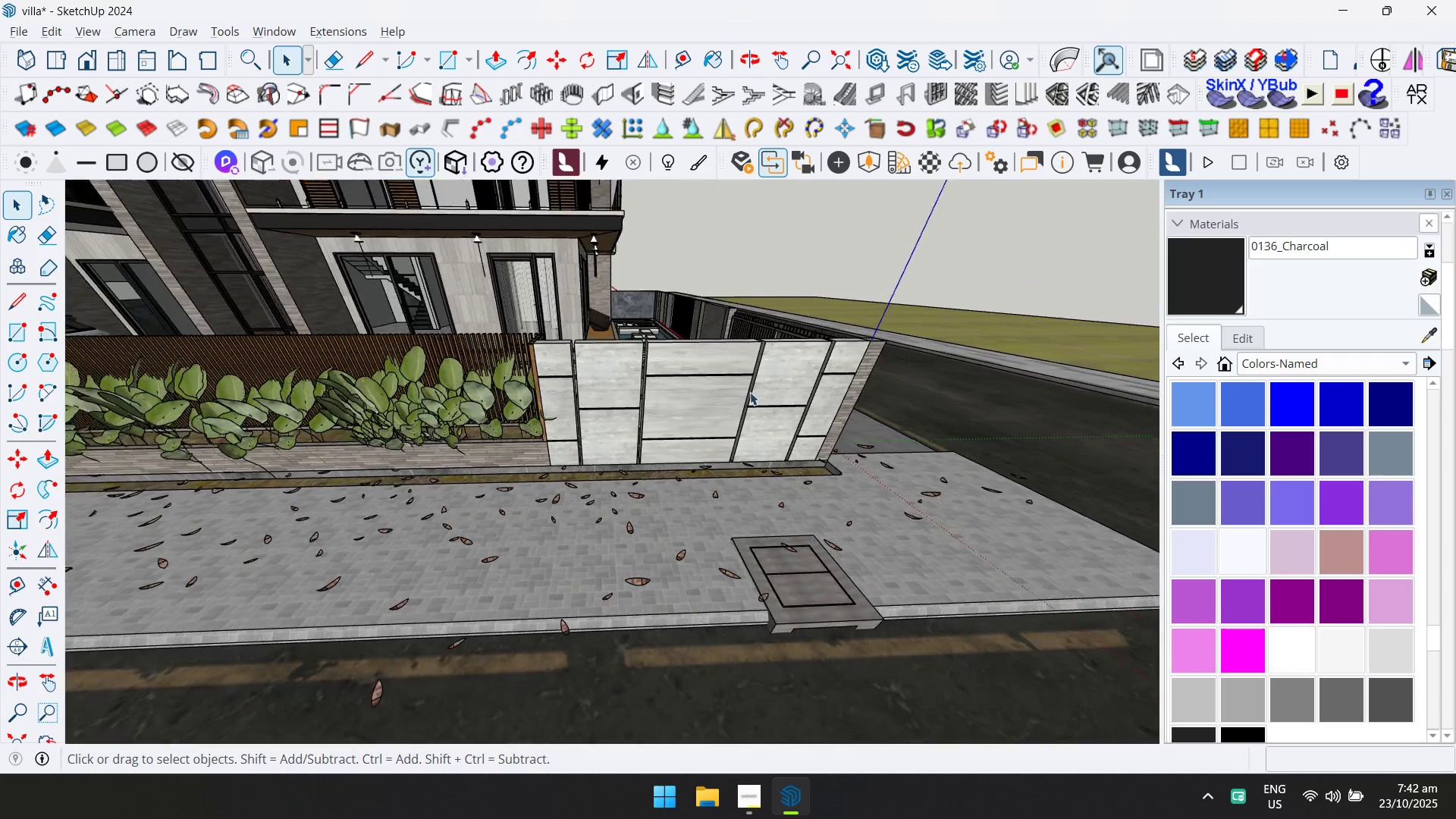 
hold_key(key=ShiftLeft, duration=0.35)
 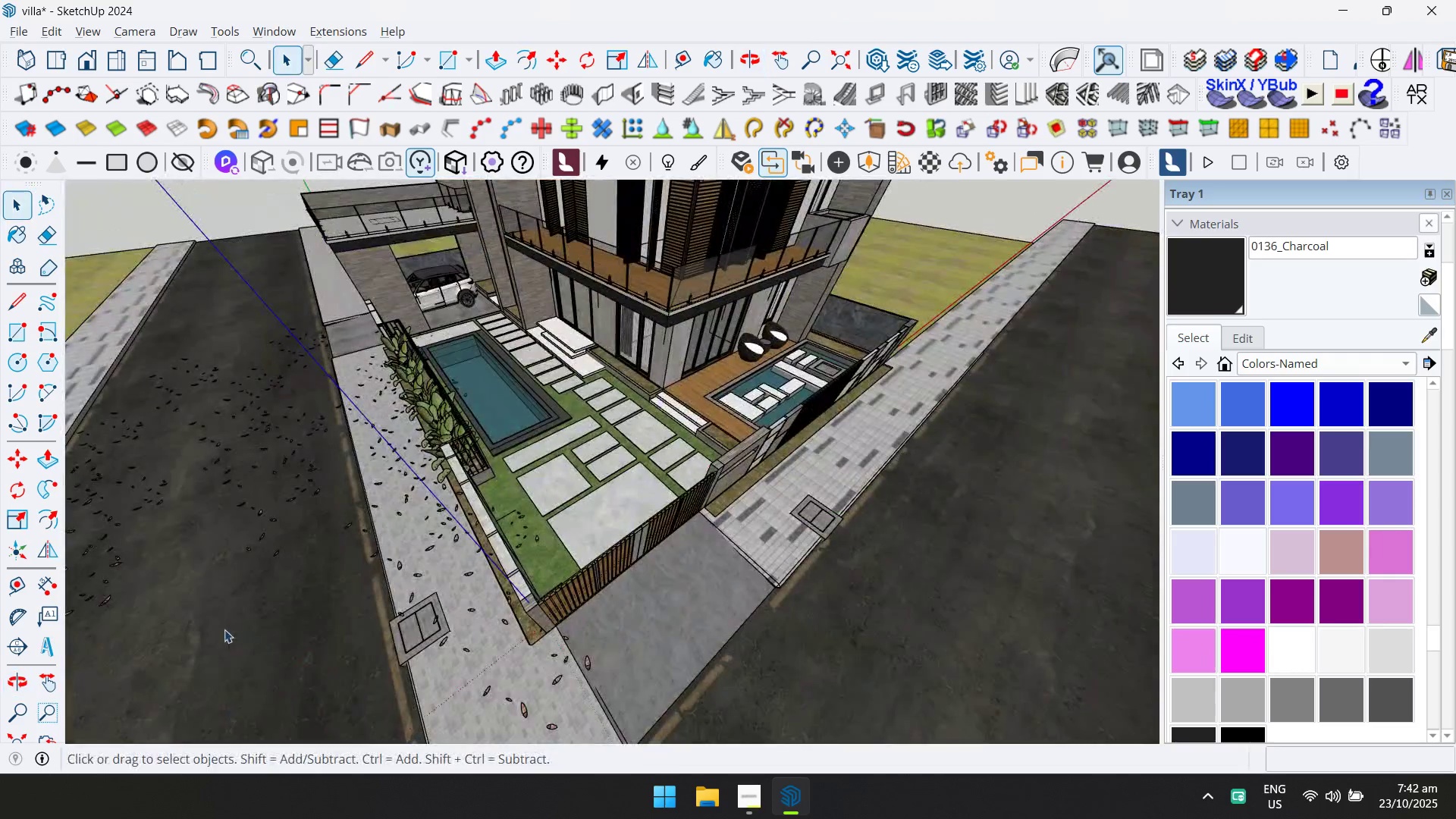 
scroll: coordinate [778, 394], scroll_direction: up, amount: 1.0
 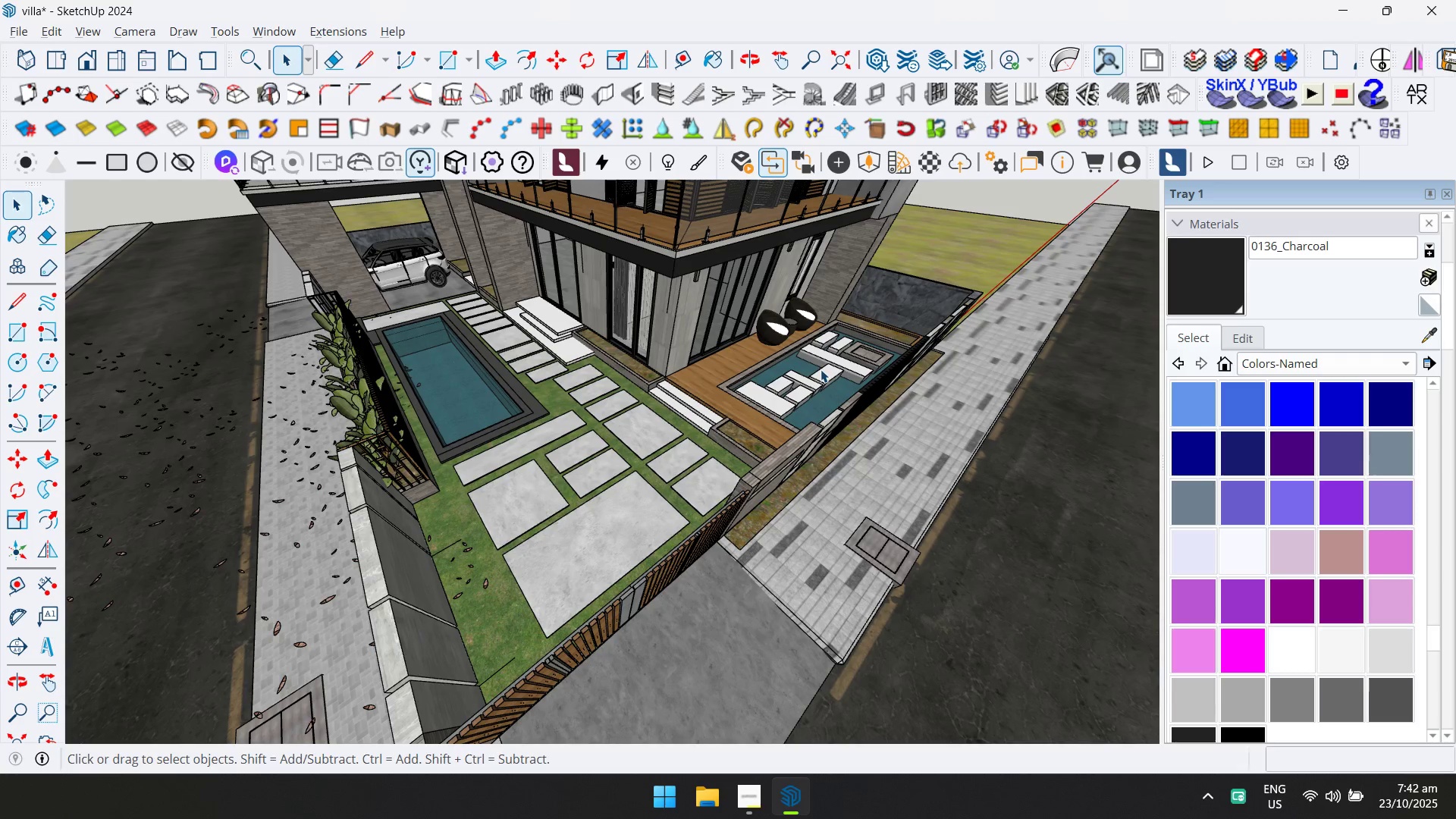 
wait(17.42)
 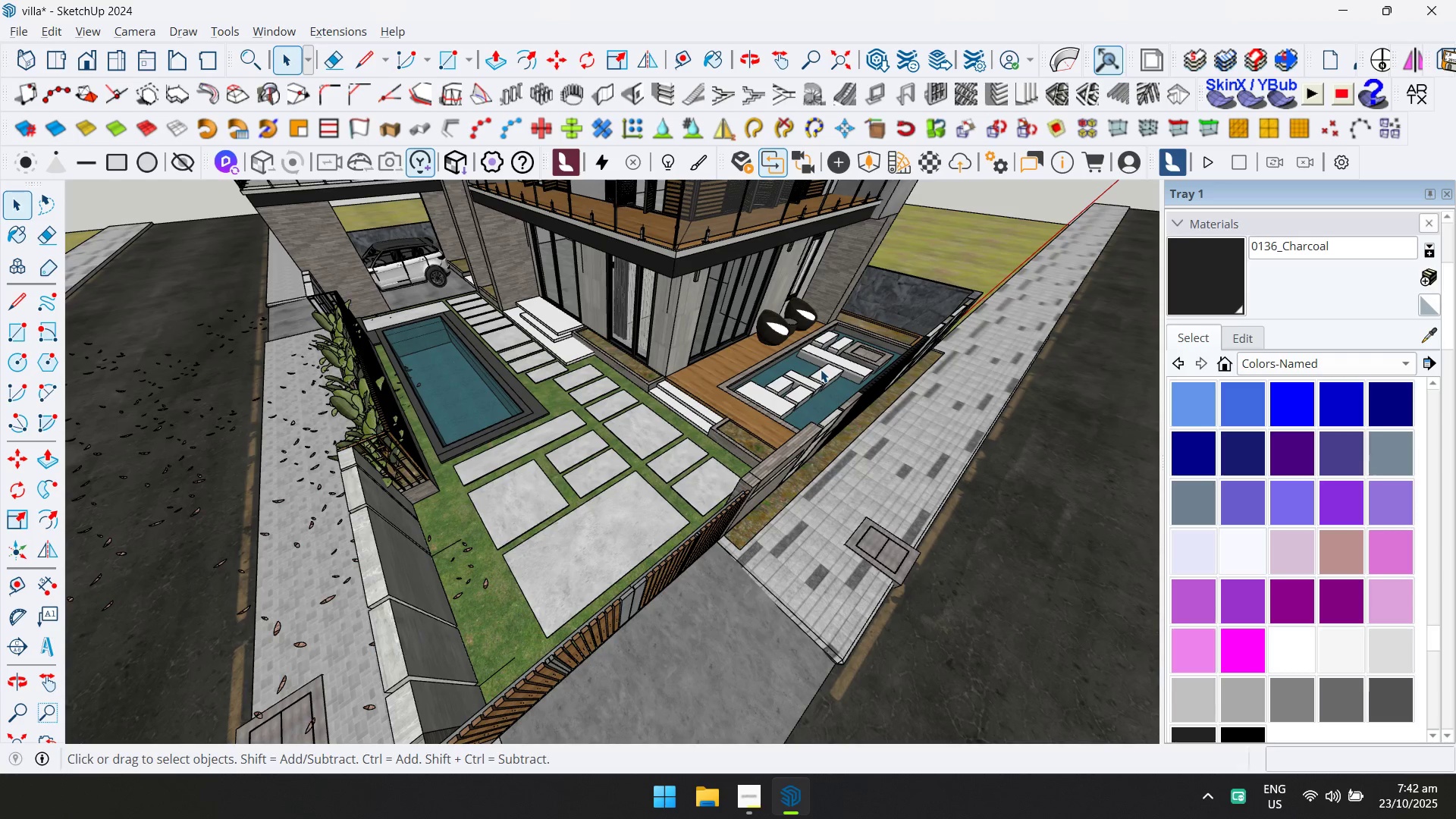 
scroll: coordinate [779, 315], scroll_direction: up, amount: 11.0
 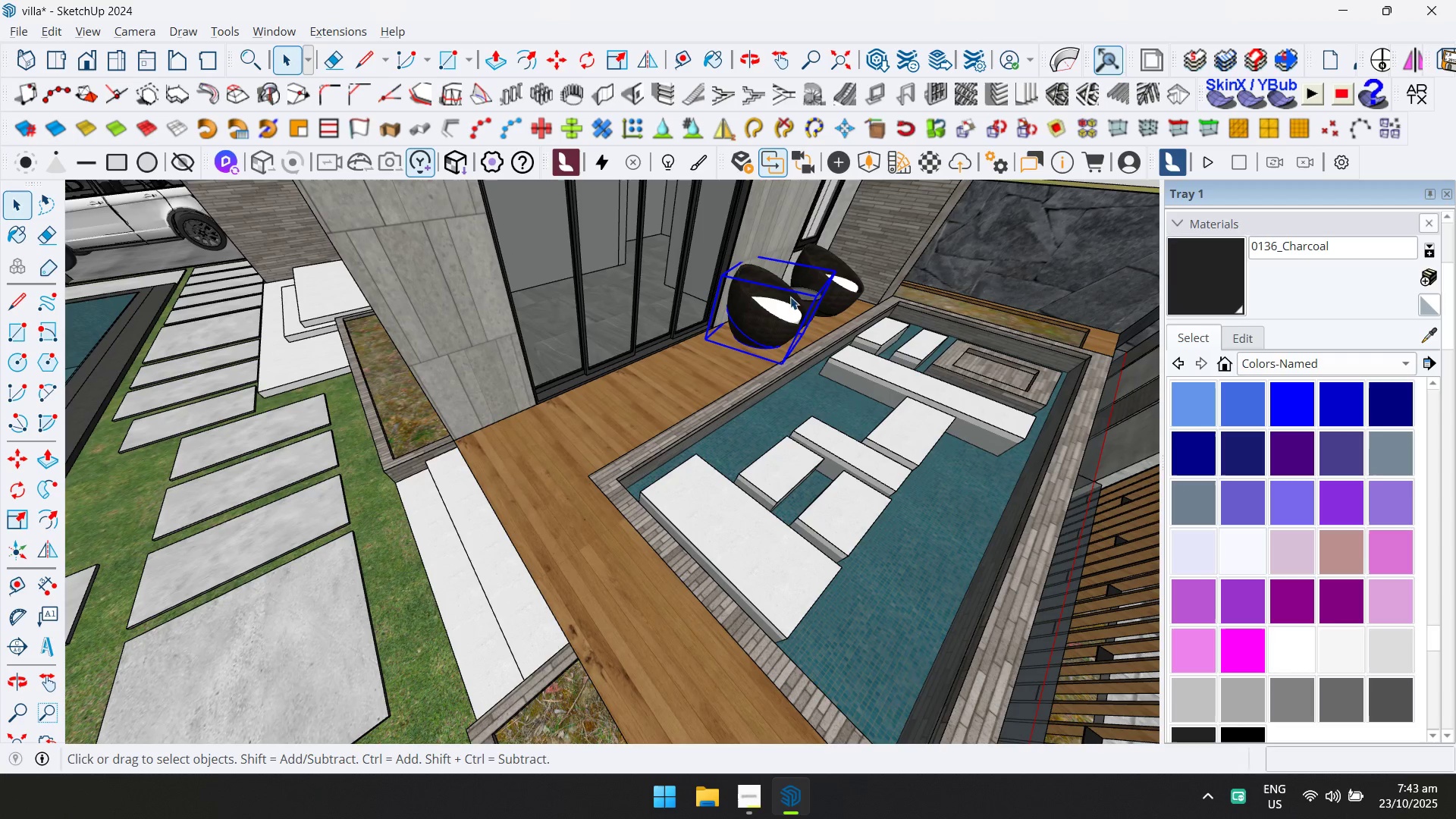 
key(Delete)
 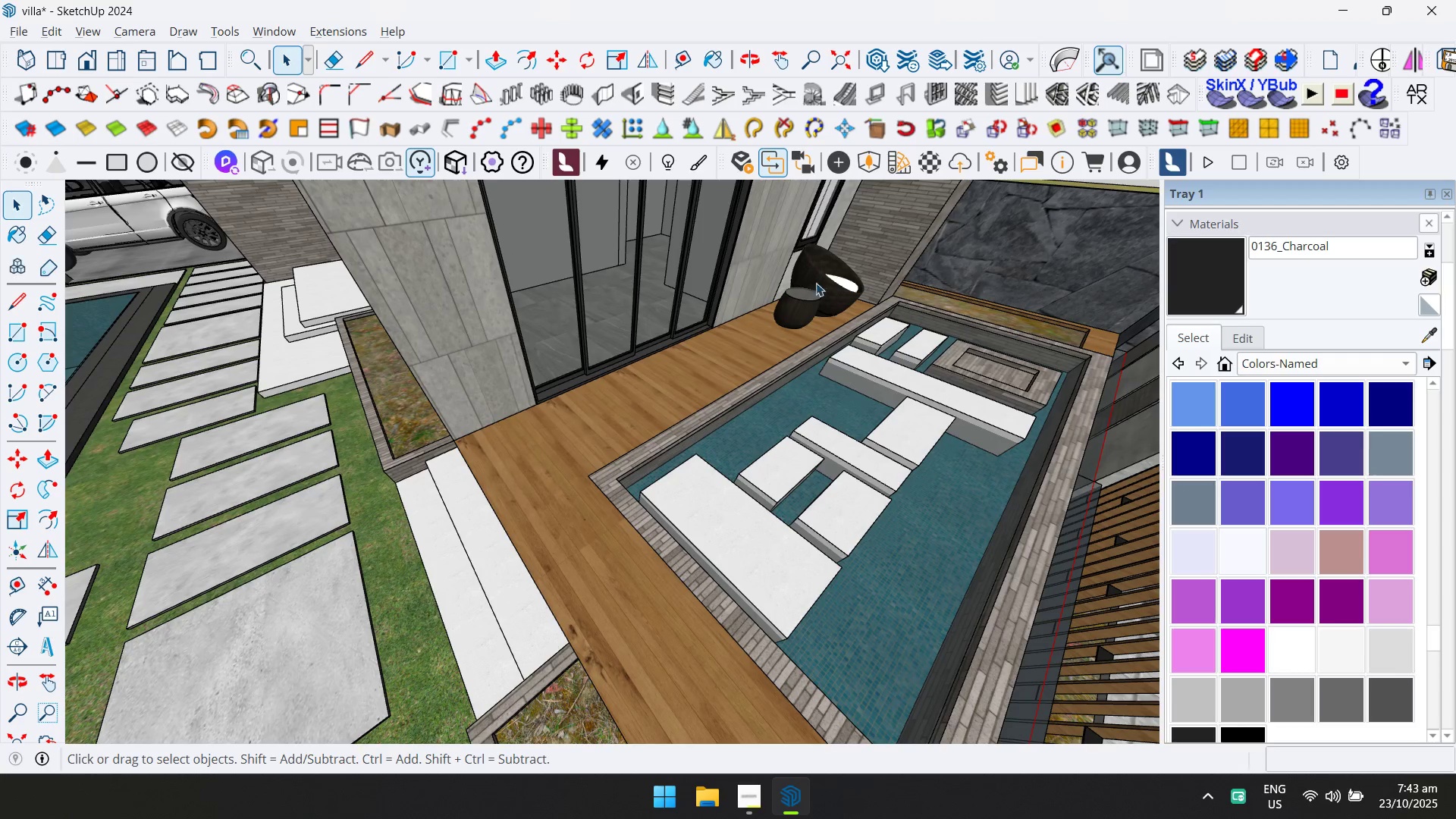 
left_click([817, 286])
 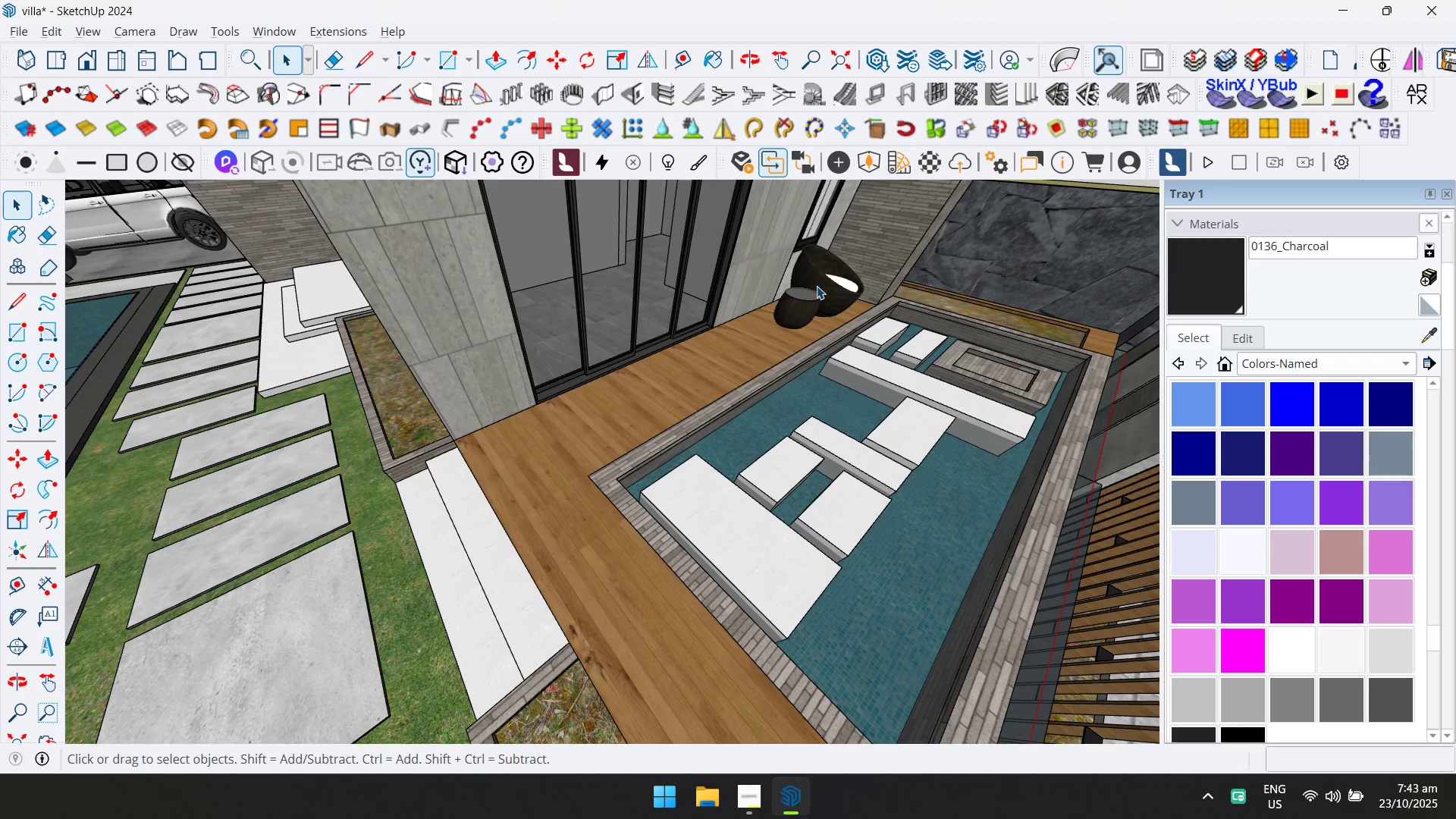 
key(Delete)
 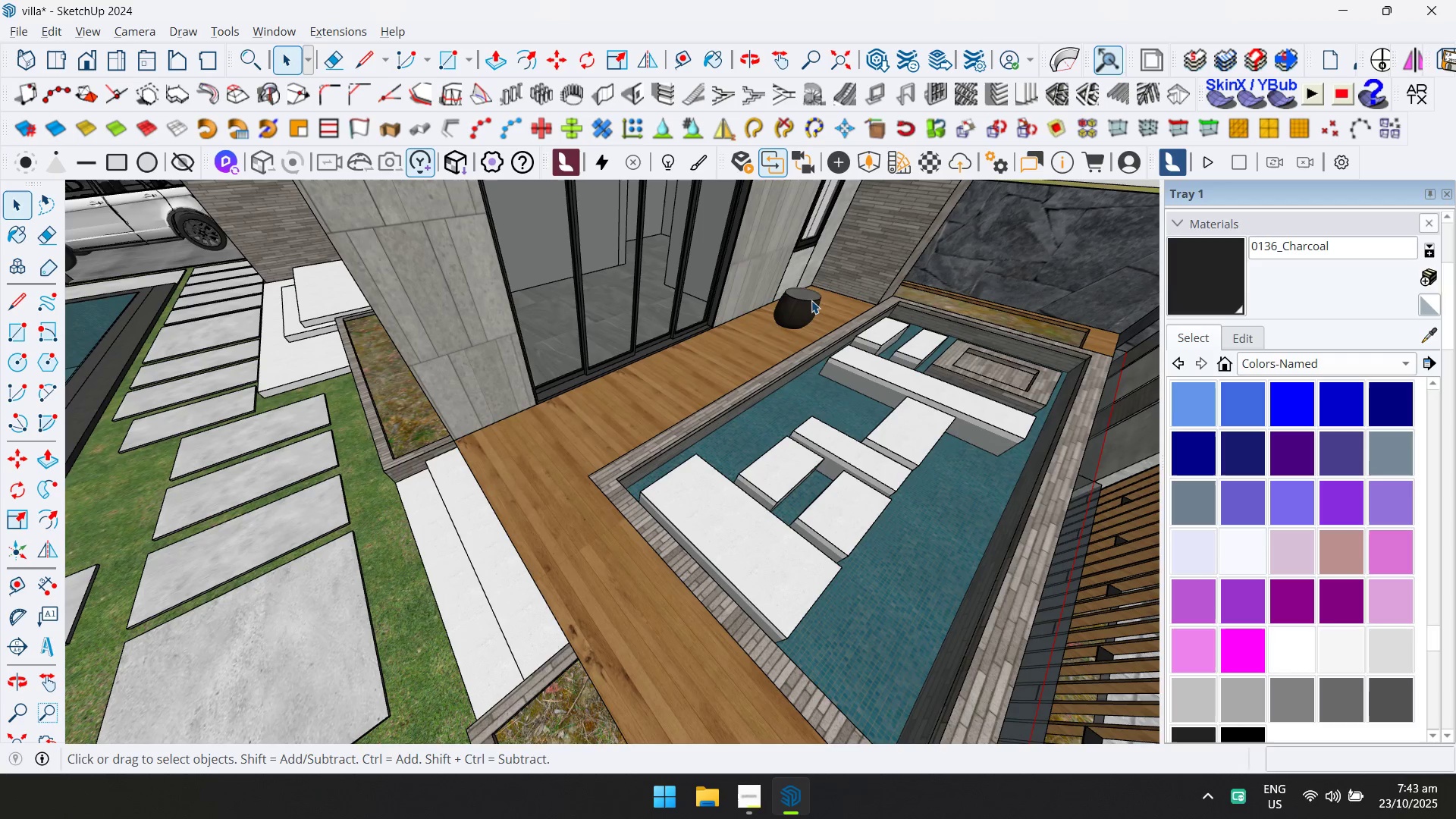 
double_click([811, 300])
 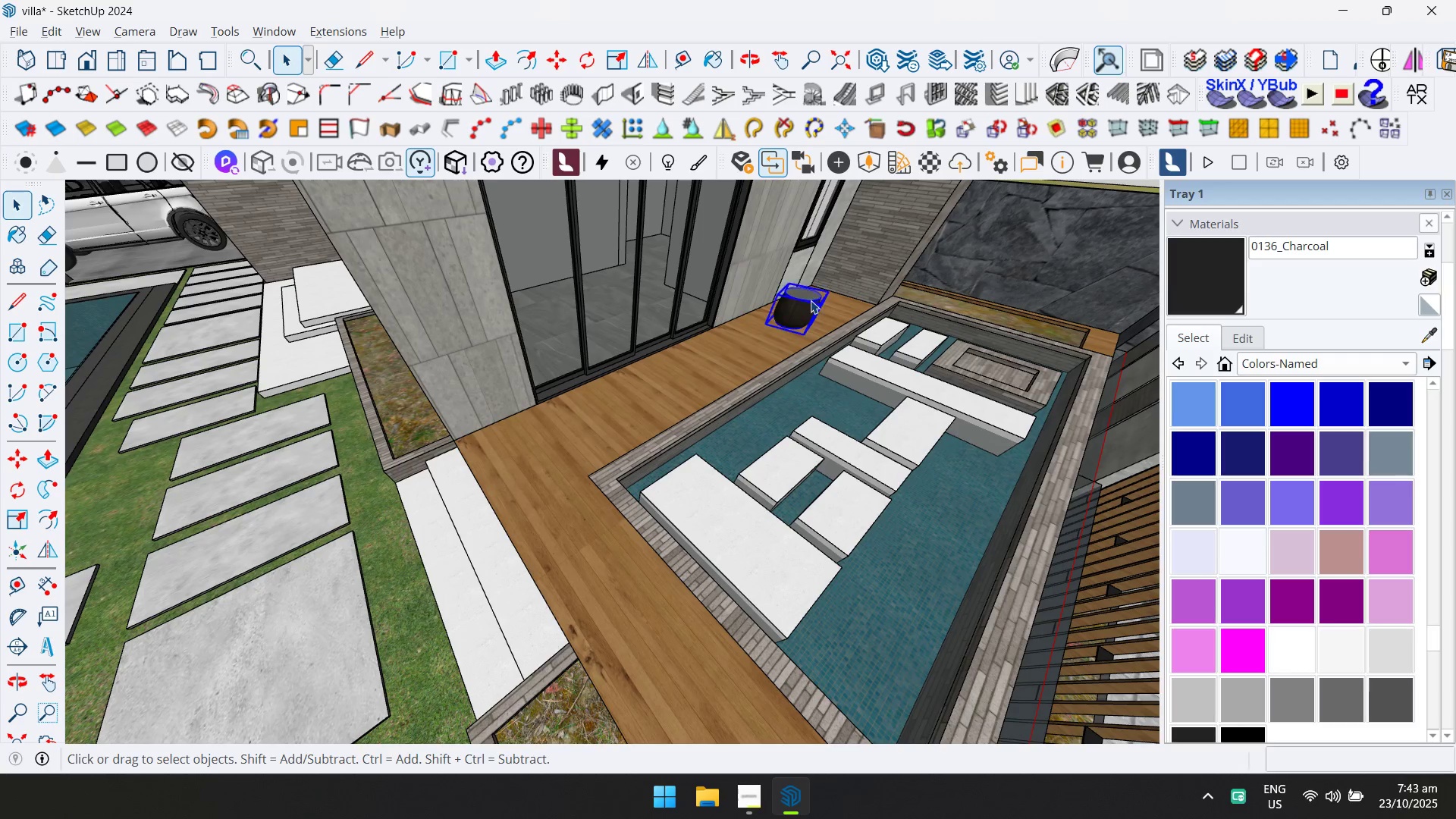 
key(Delete)
 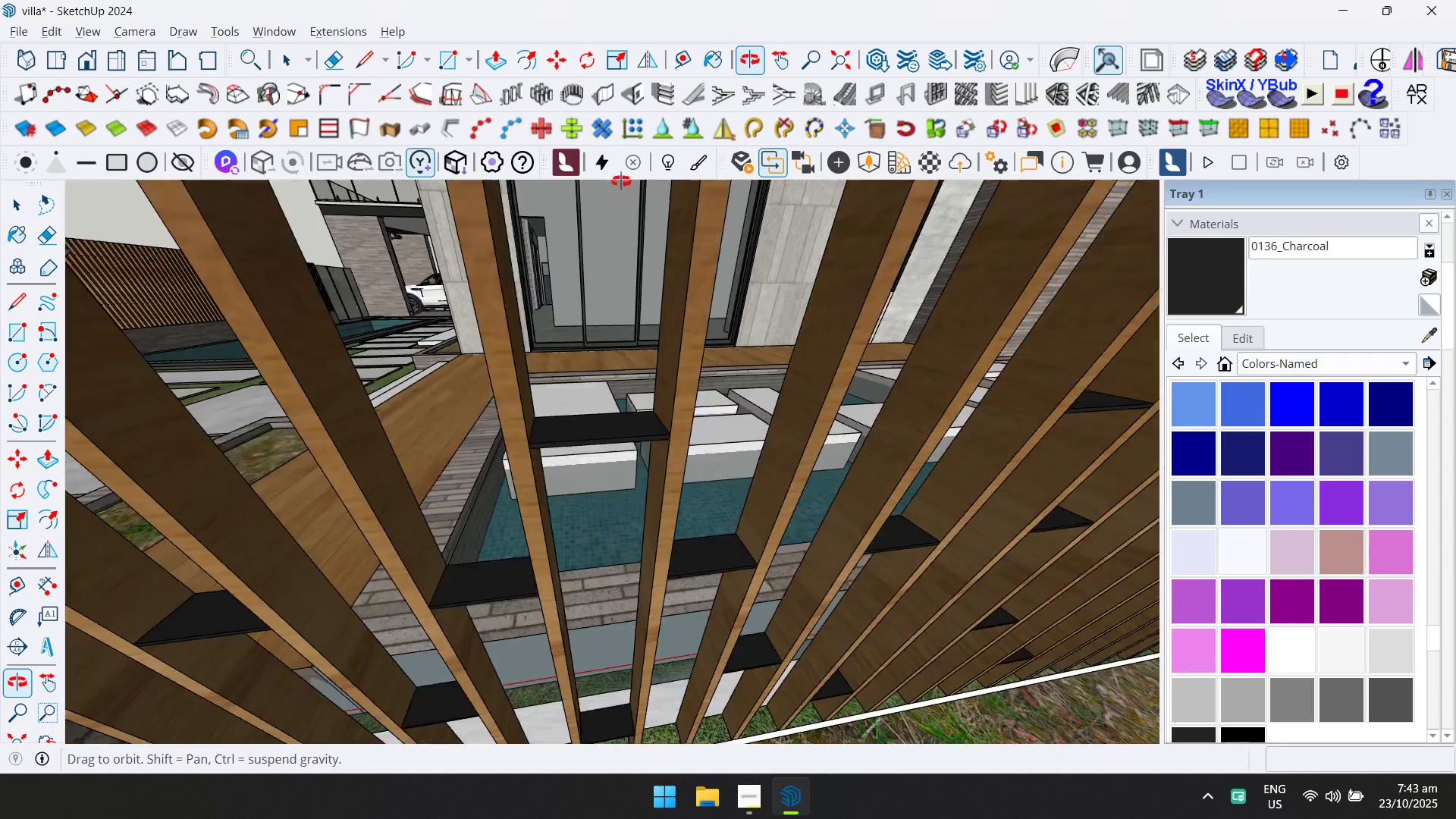 
hold_key(key=ShiftLeft, duration=0.92)
 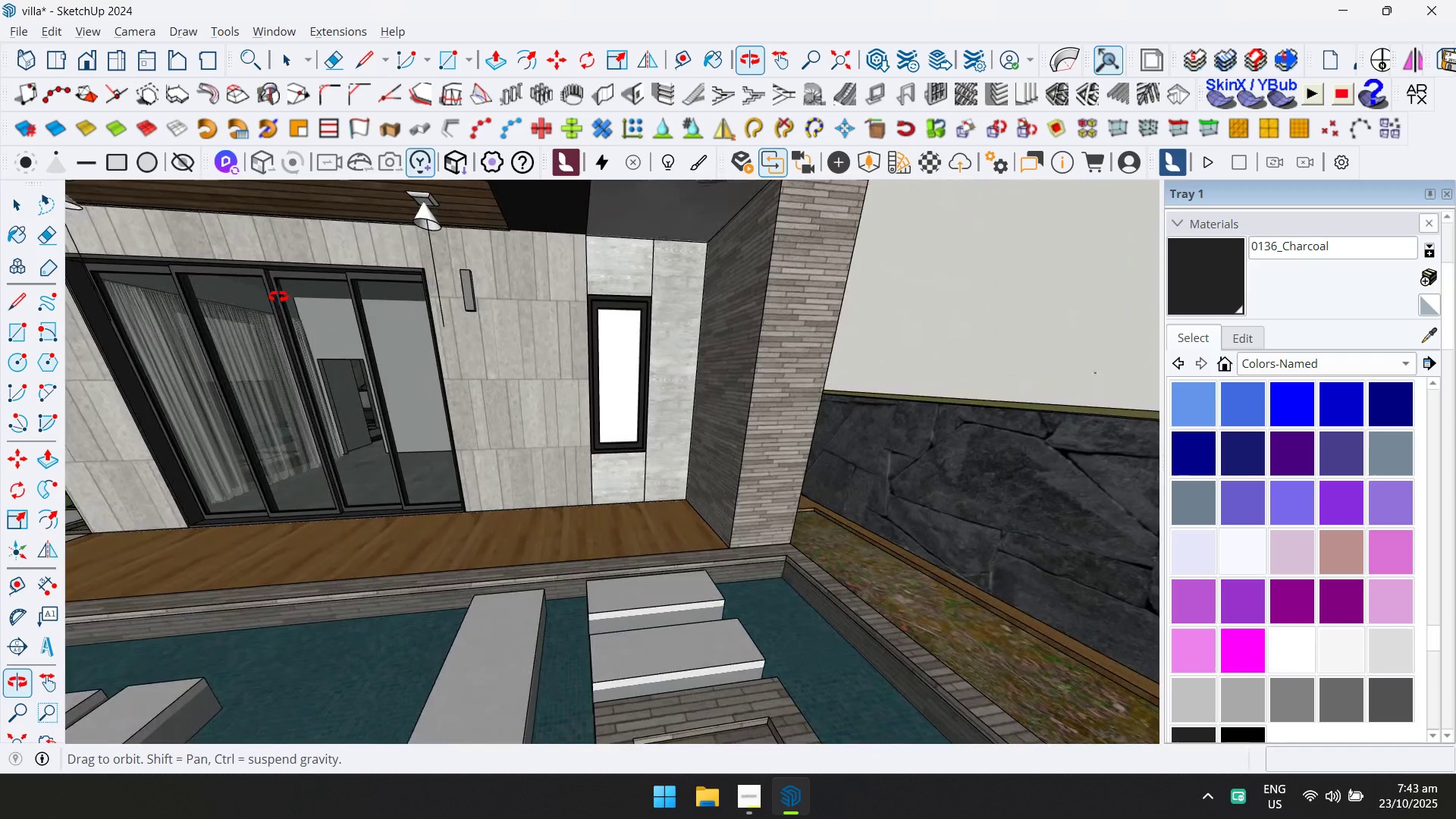 
hold_key(key=ShiftLeft, duration=0.55)
 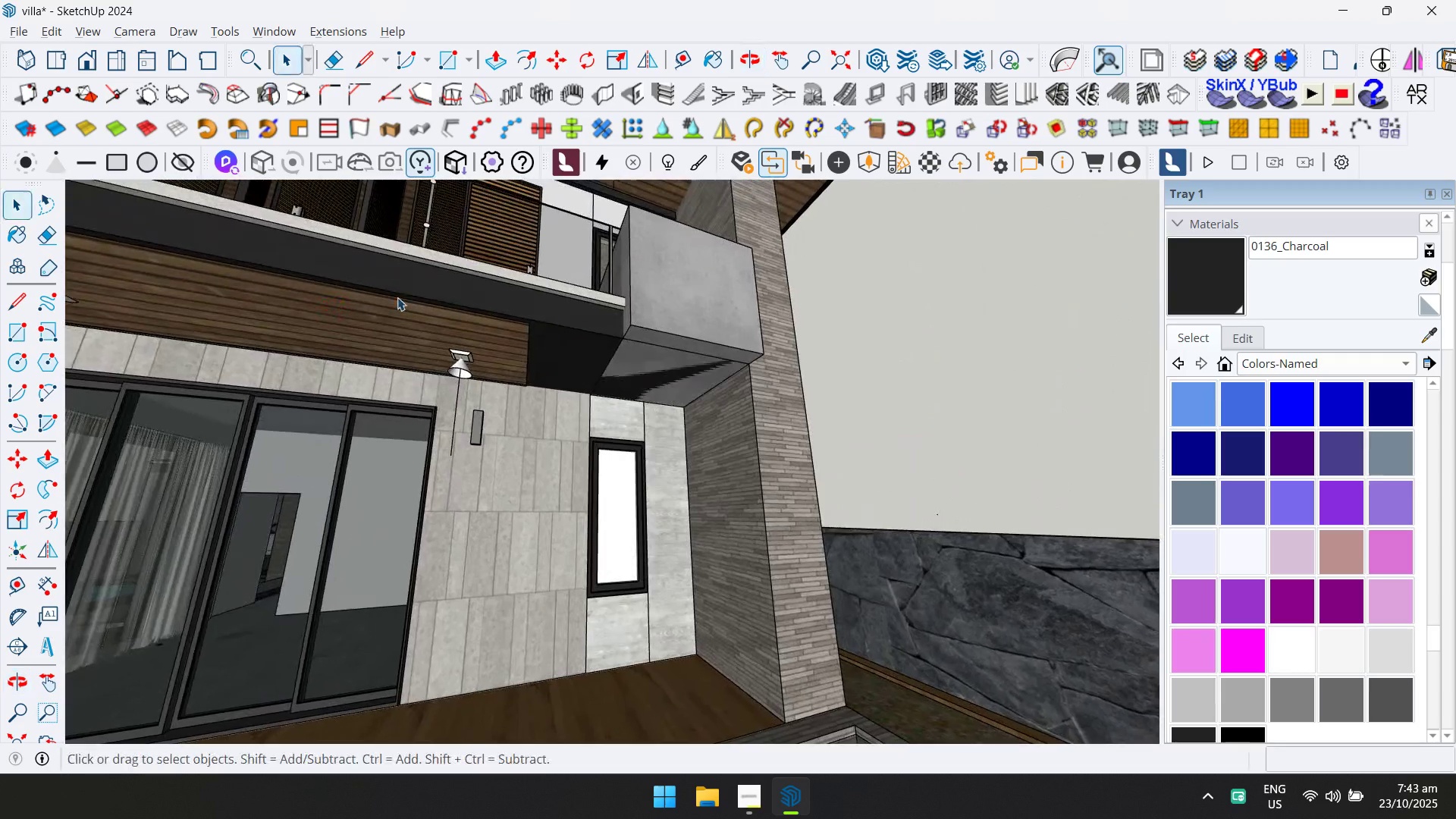 
scroll: coordinate [623, 304], scroll_direction: up, amount: 3.0
 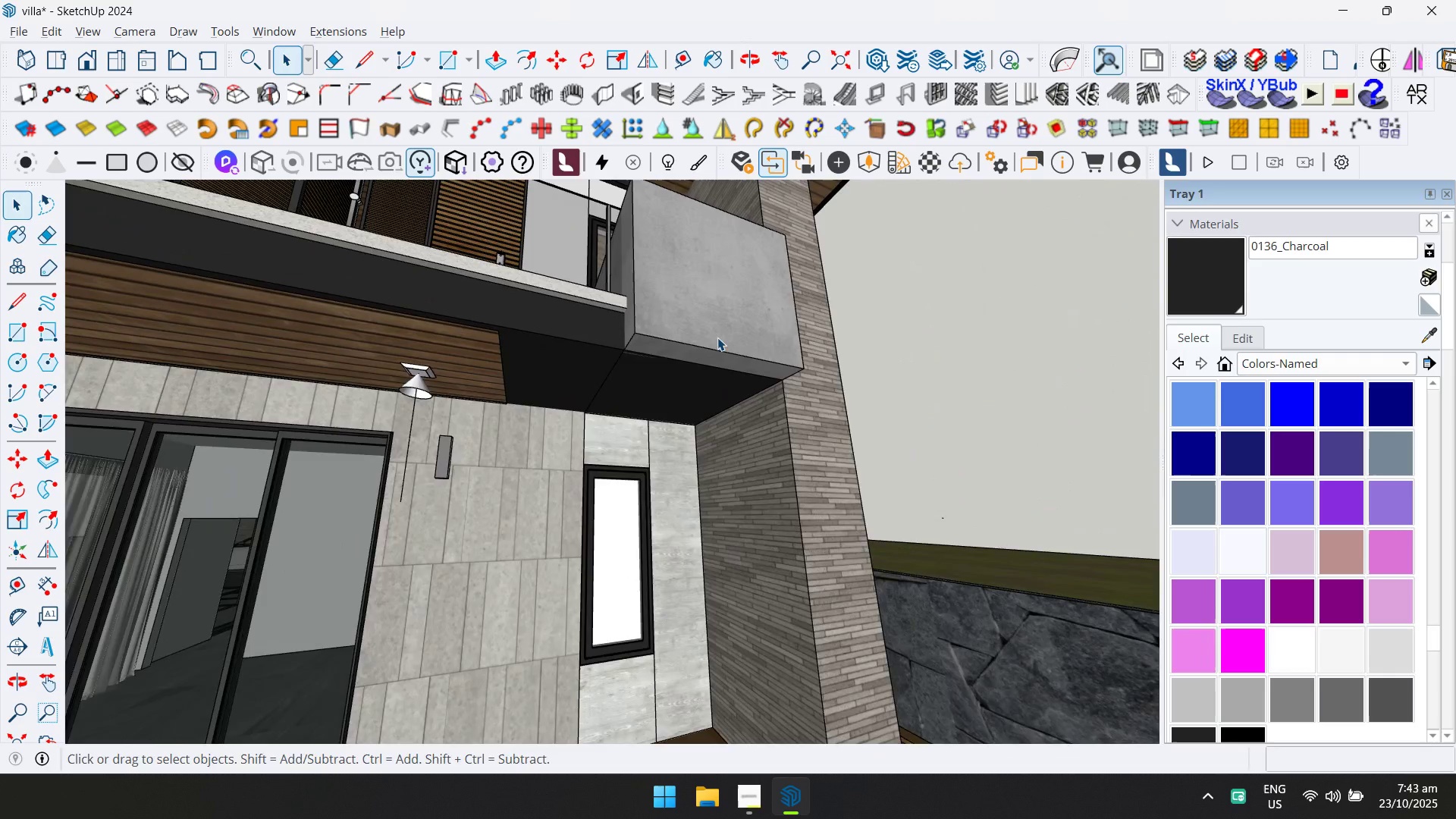 
double_click([717, 337])
 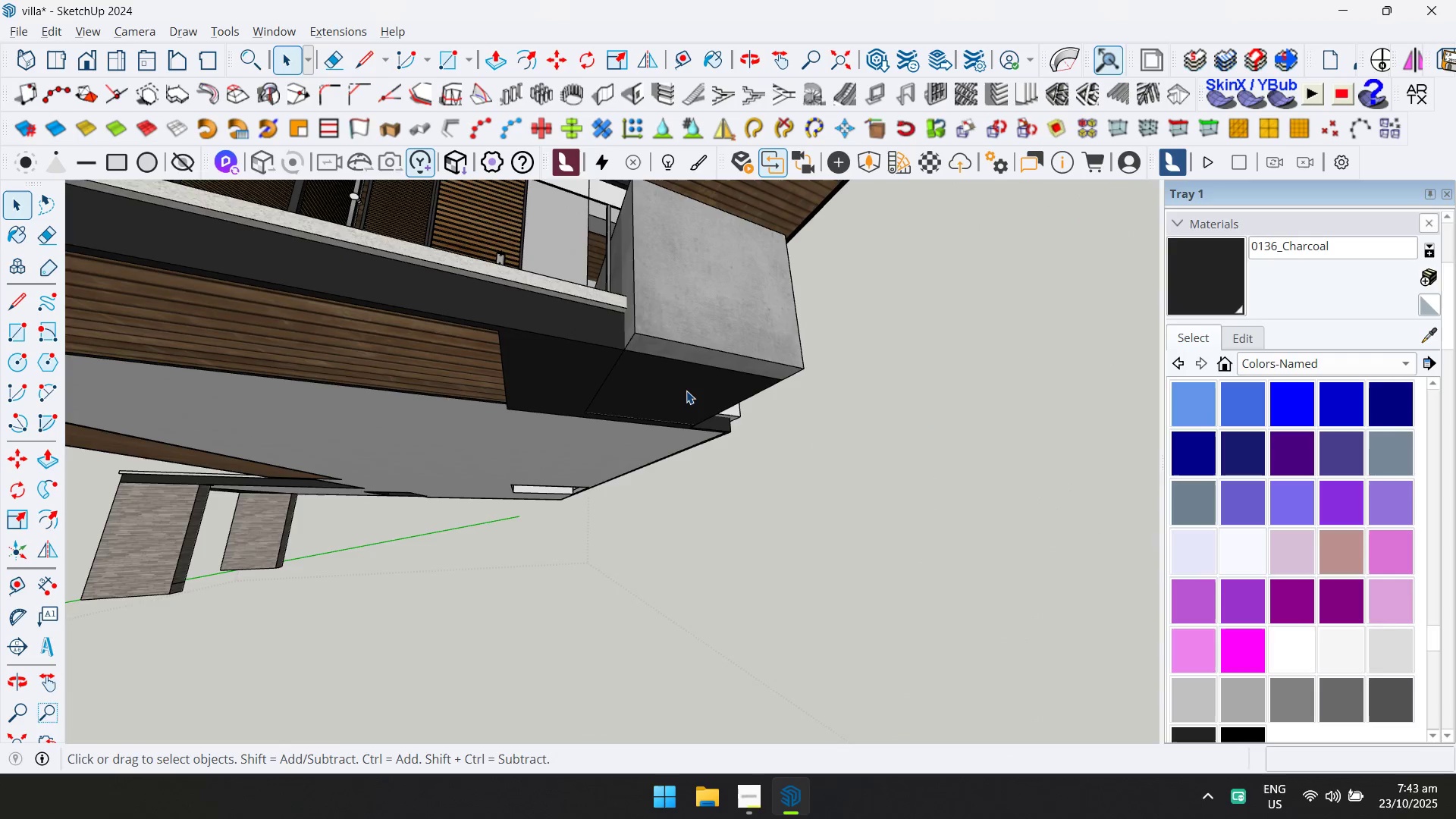 
double_click([687, 391])
 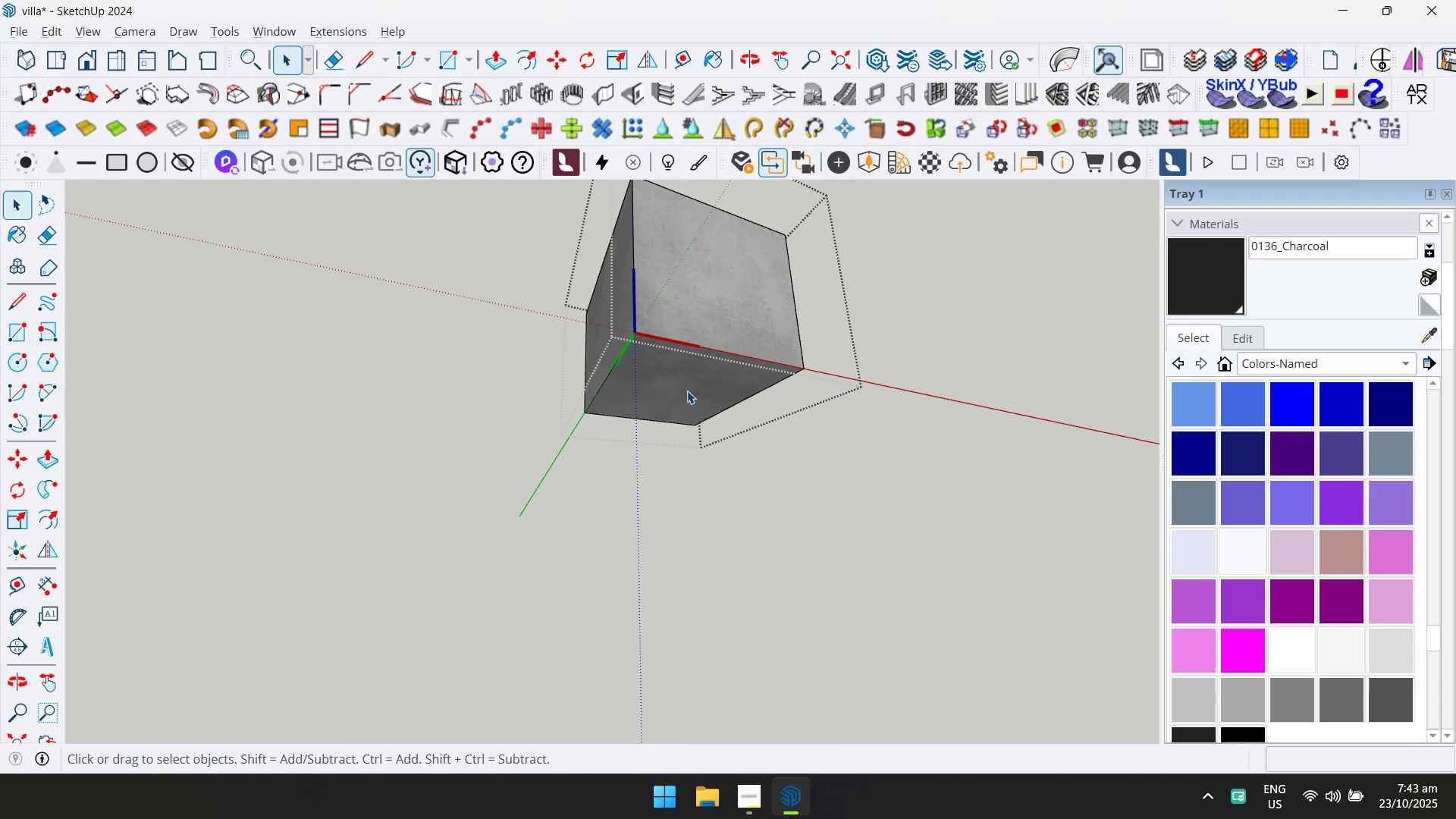 
key(D)
 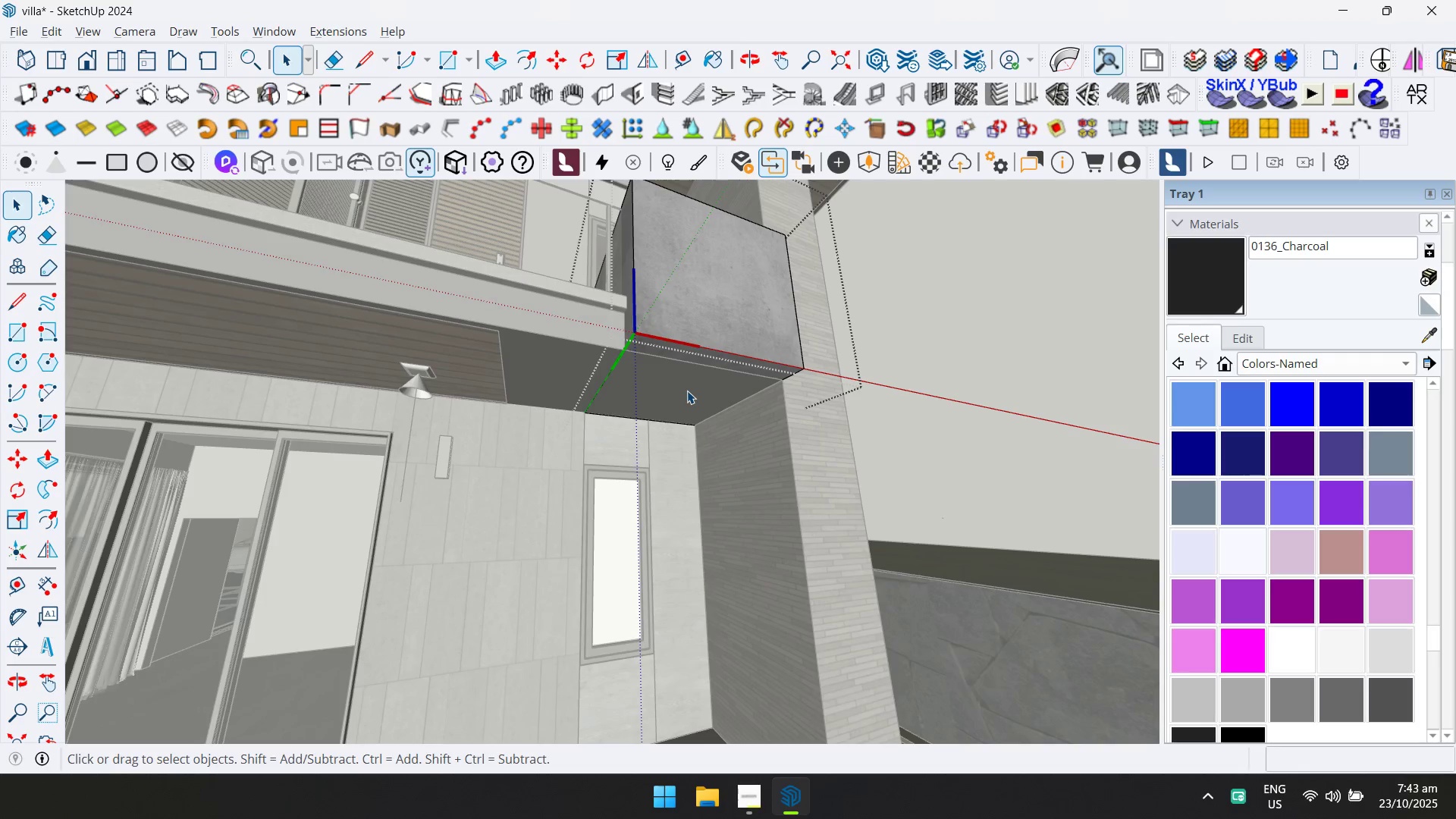 
key(Escape)
 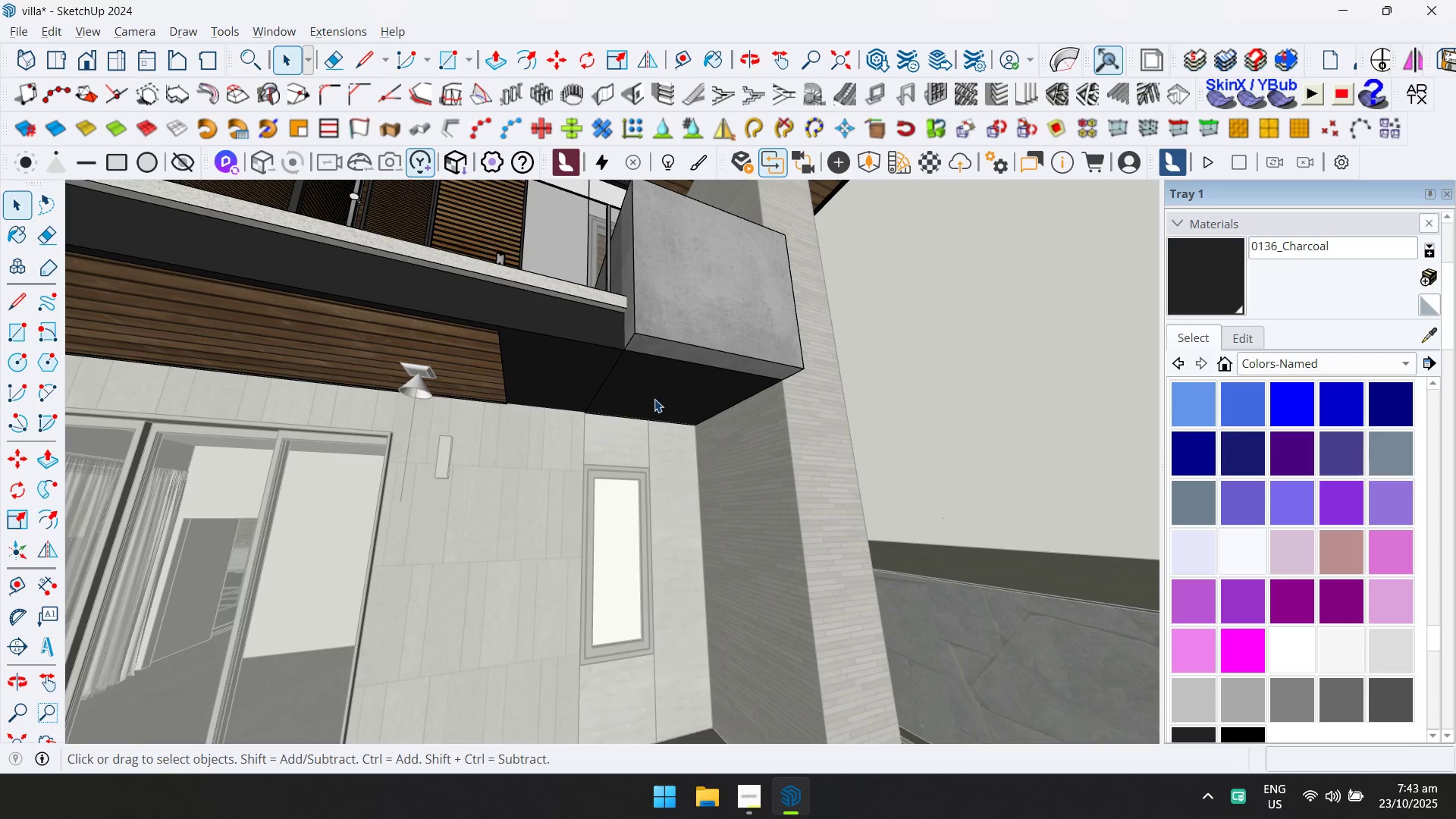 
left_click([653, 399])
 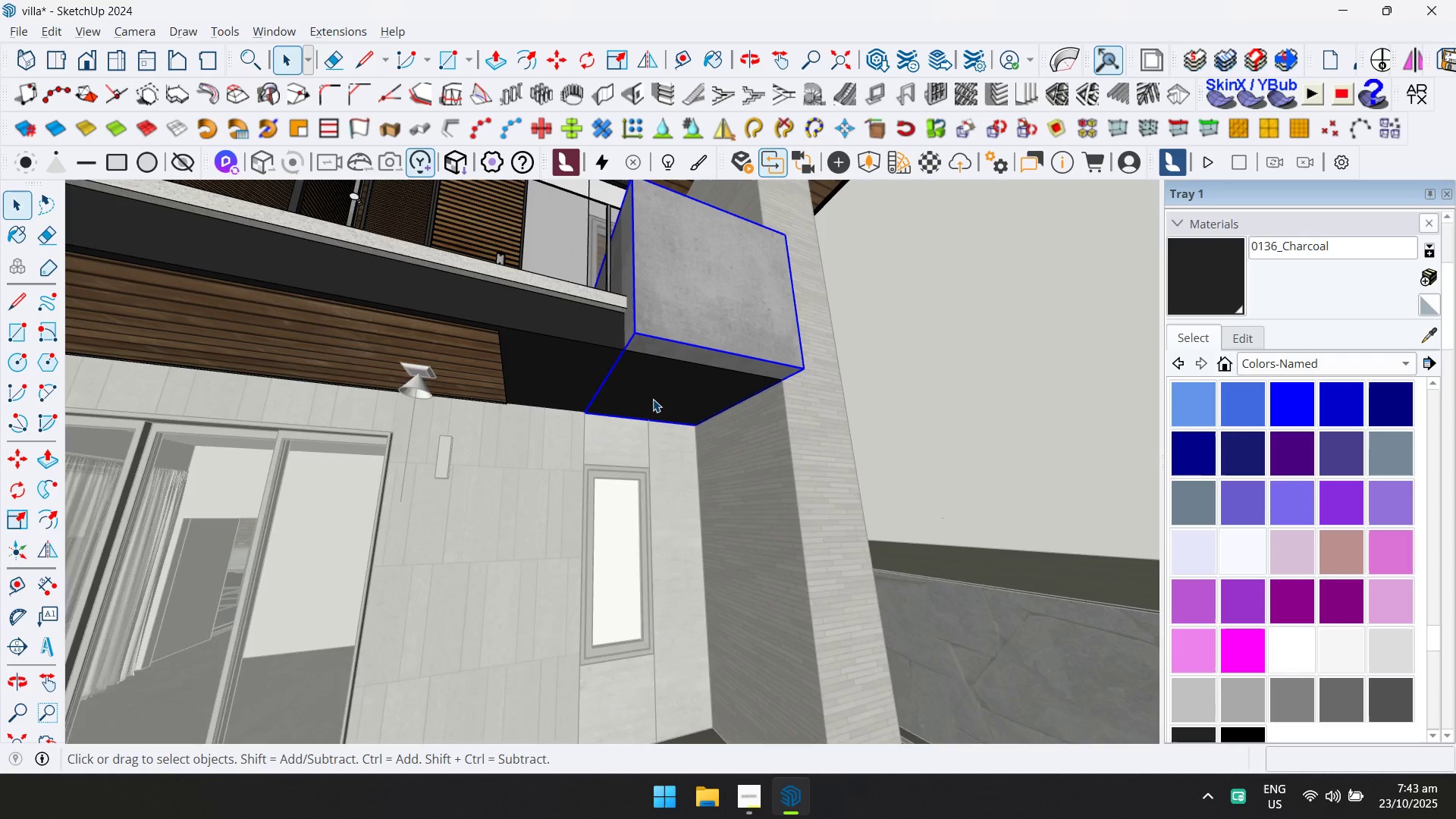 
key(Escape)
 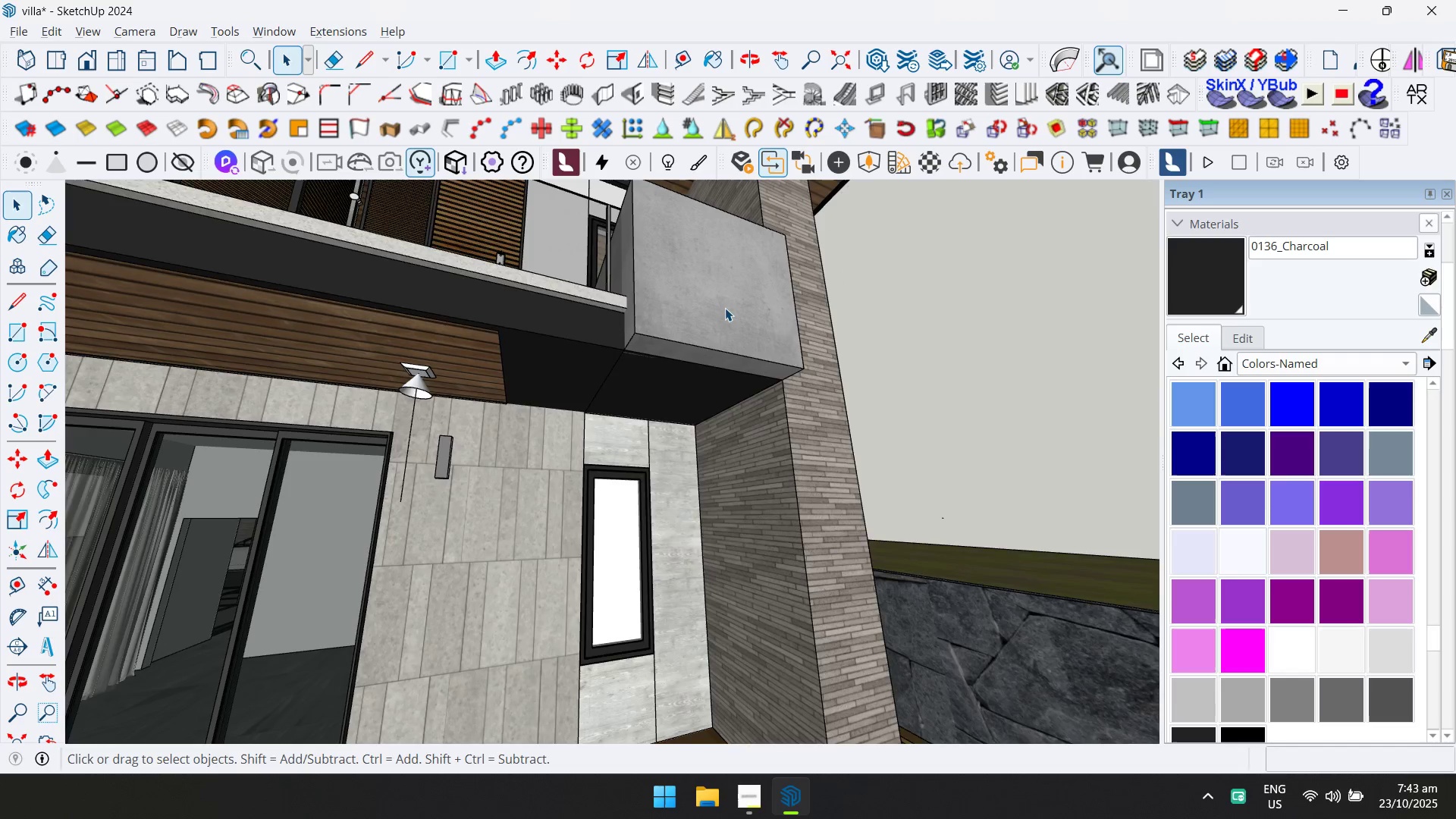 
double_click([725, 308])
 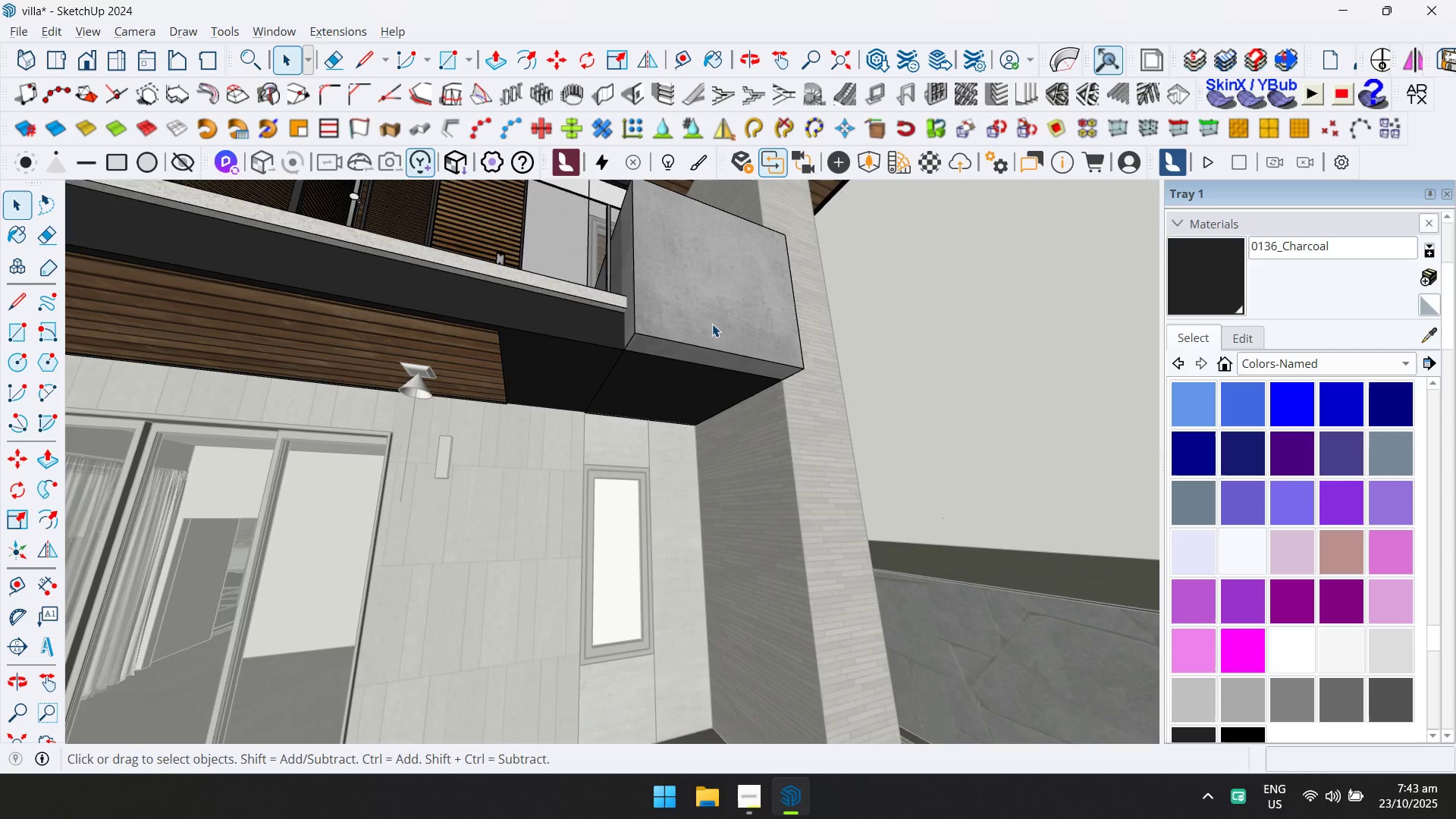 
double_click([712, 324])
 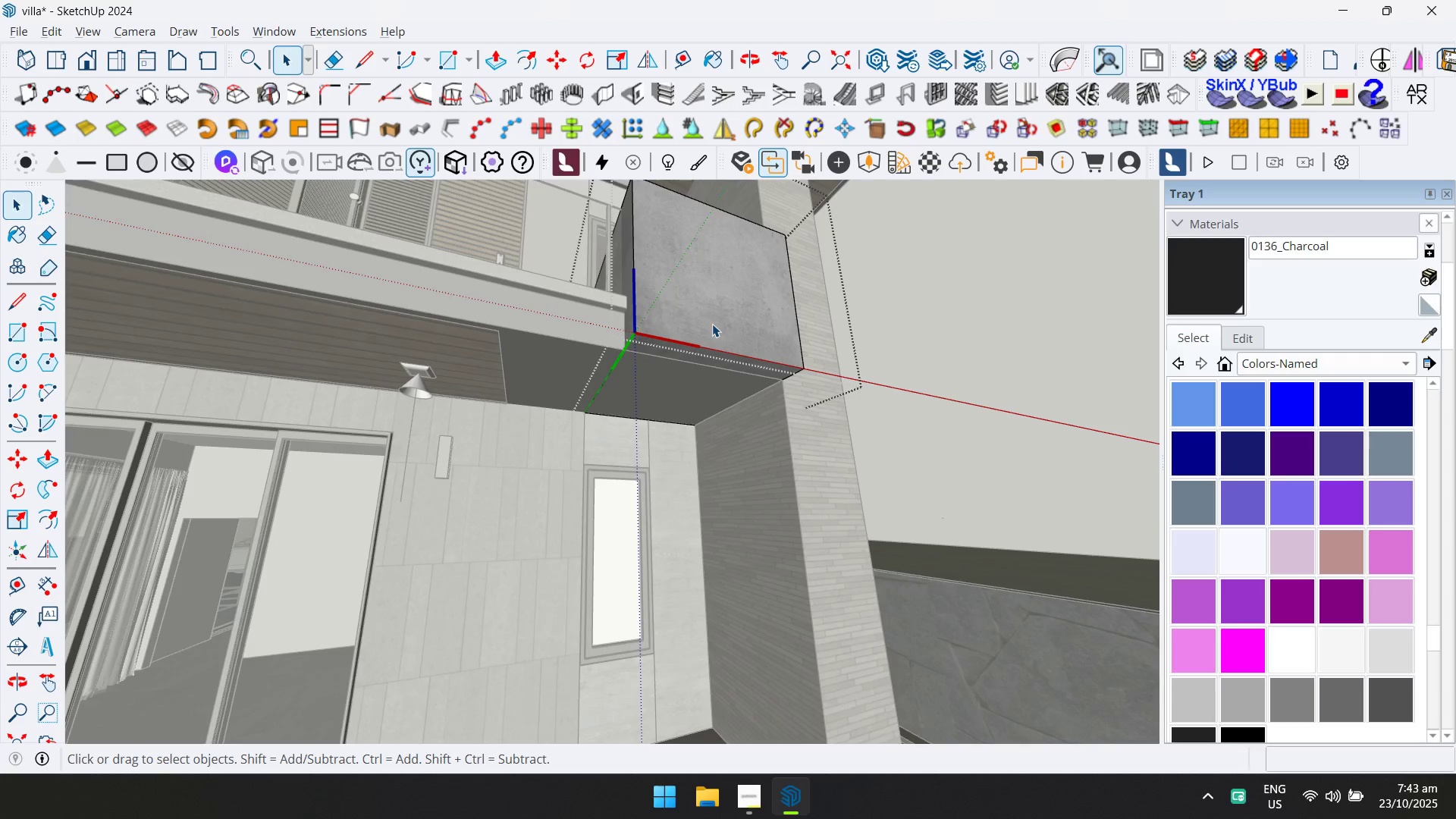 
triple_click([712, 324])
 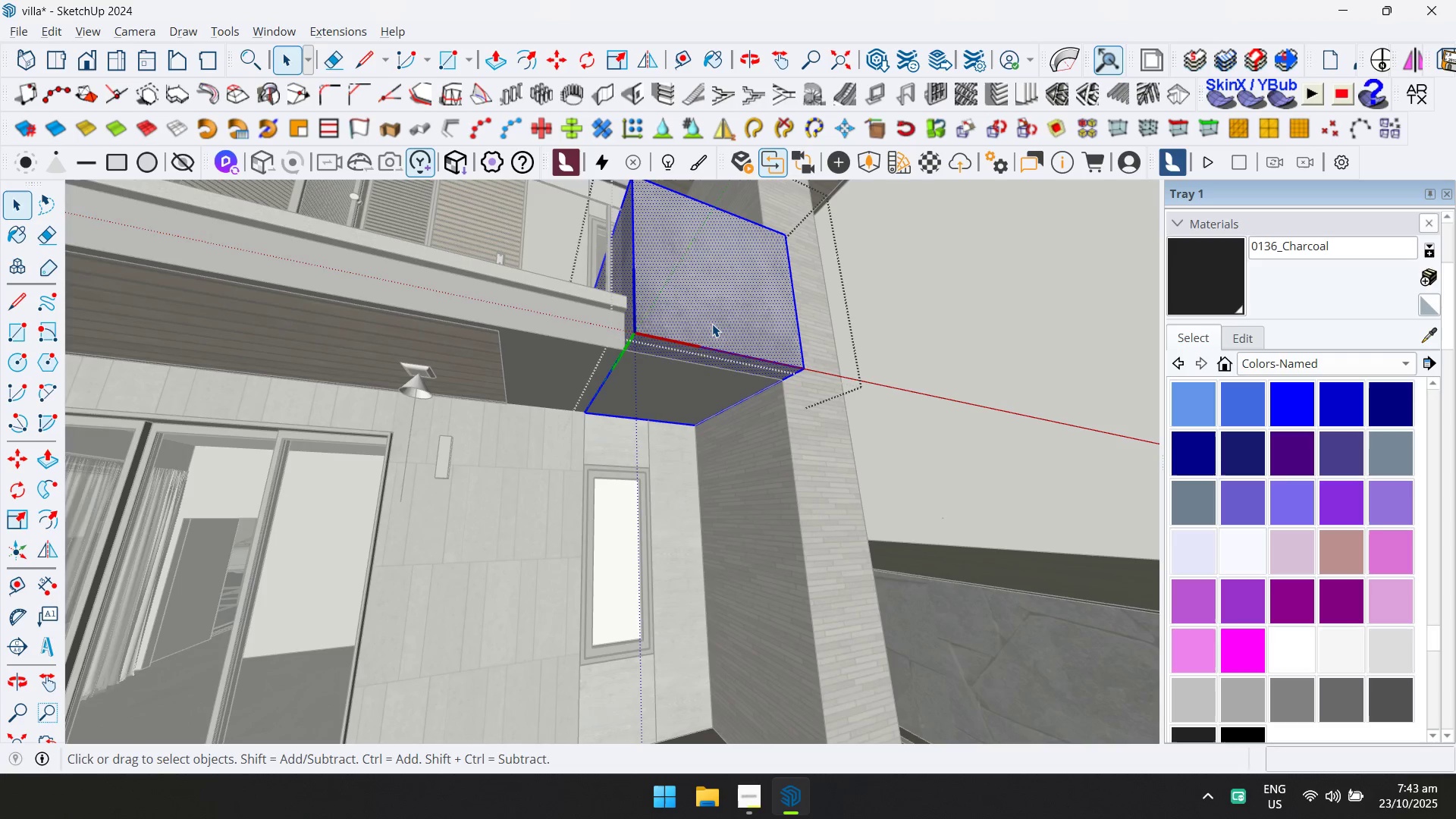 
triple_click([712, 324])
 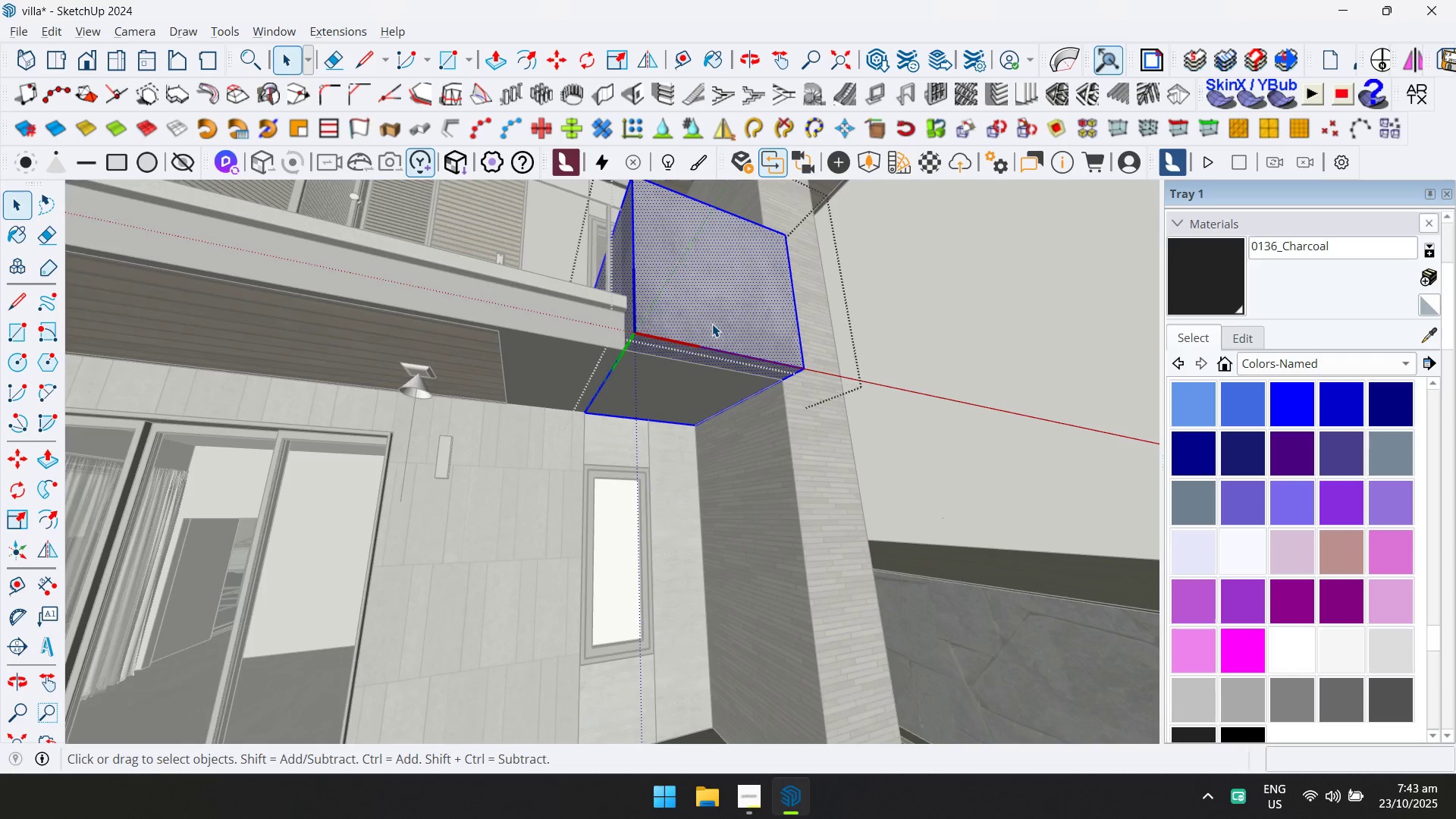 
key(D)
 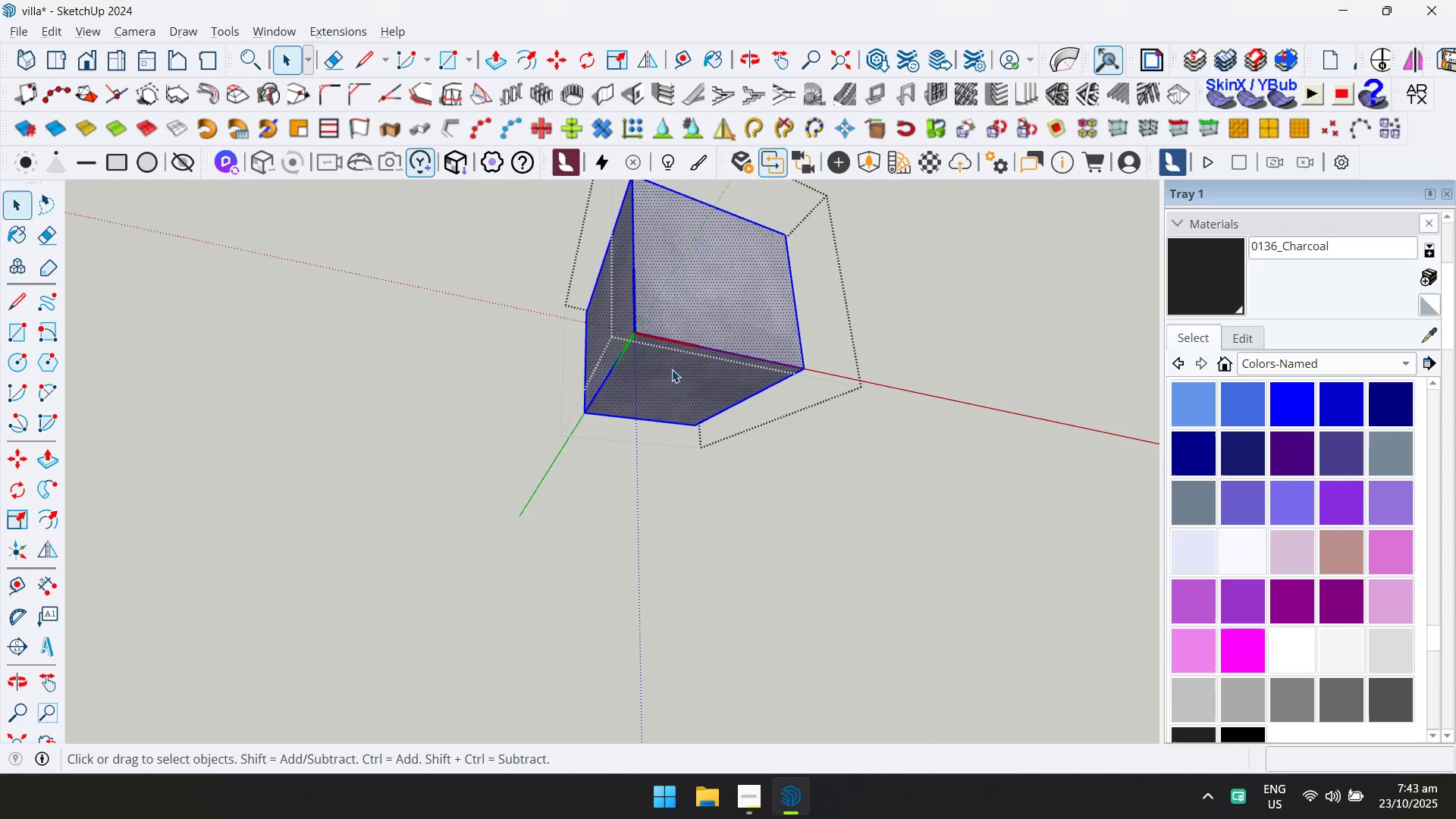 
left_click([672, 369])
 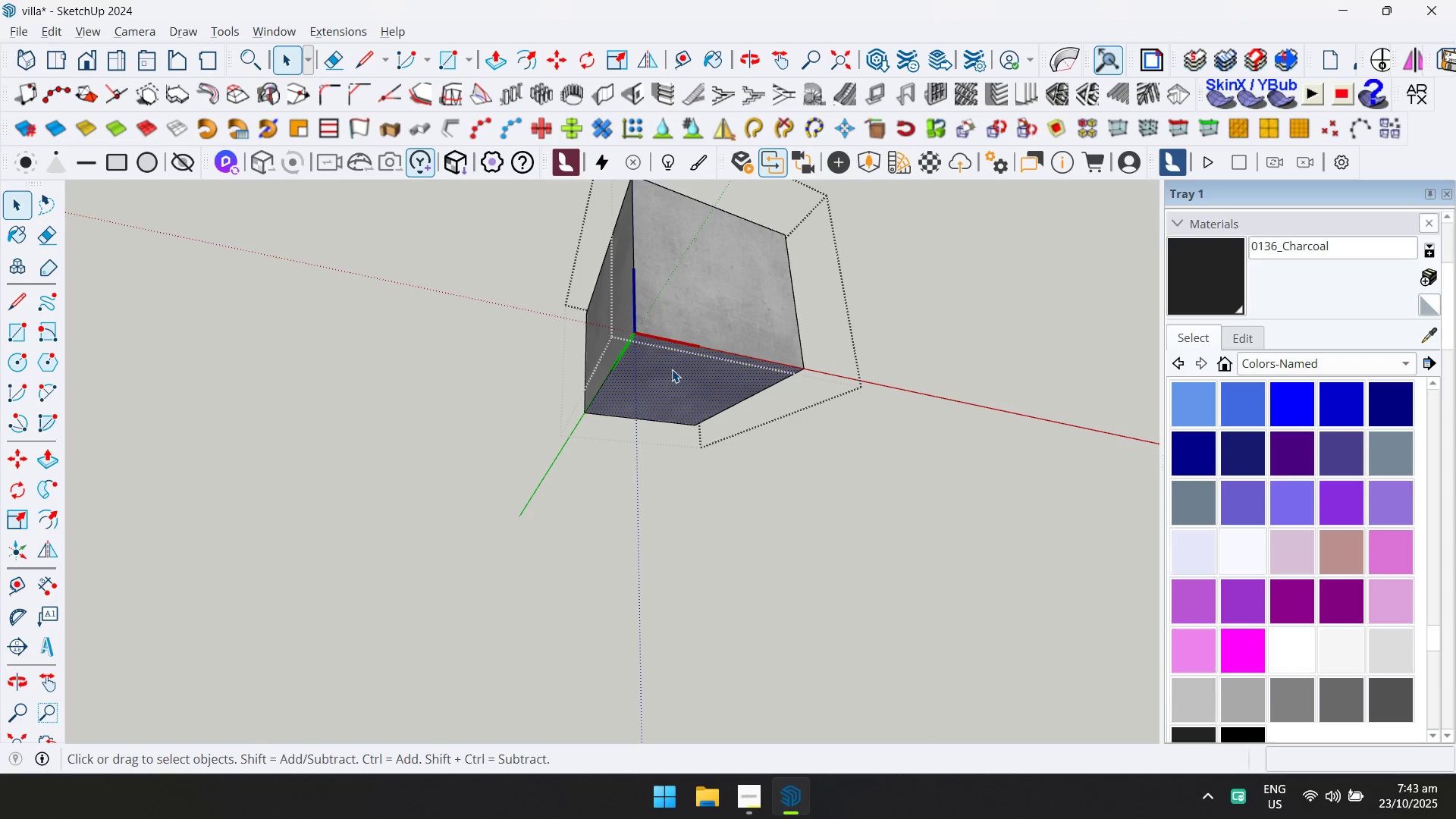 
key(P)
 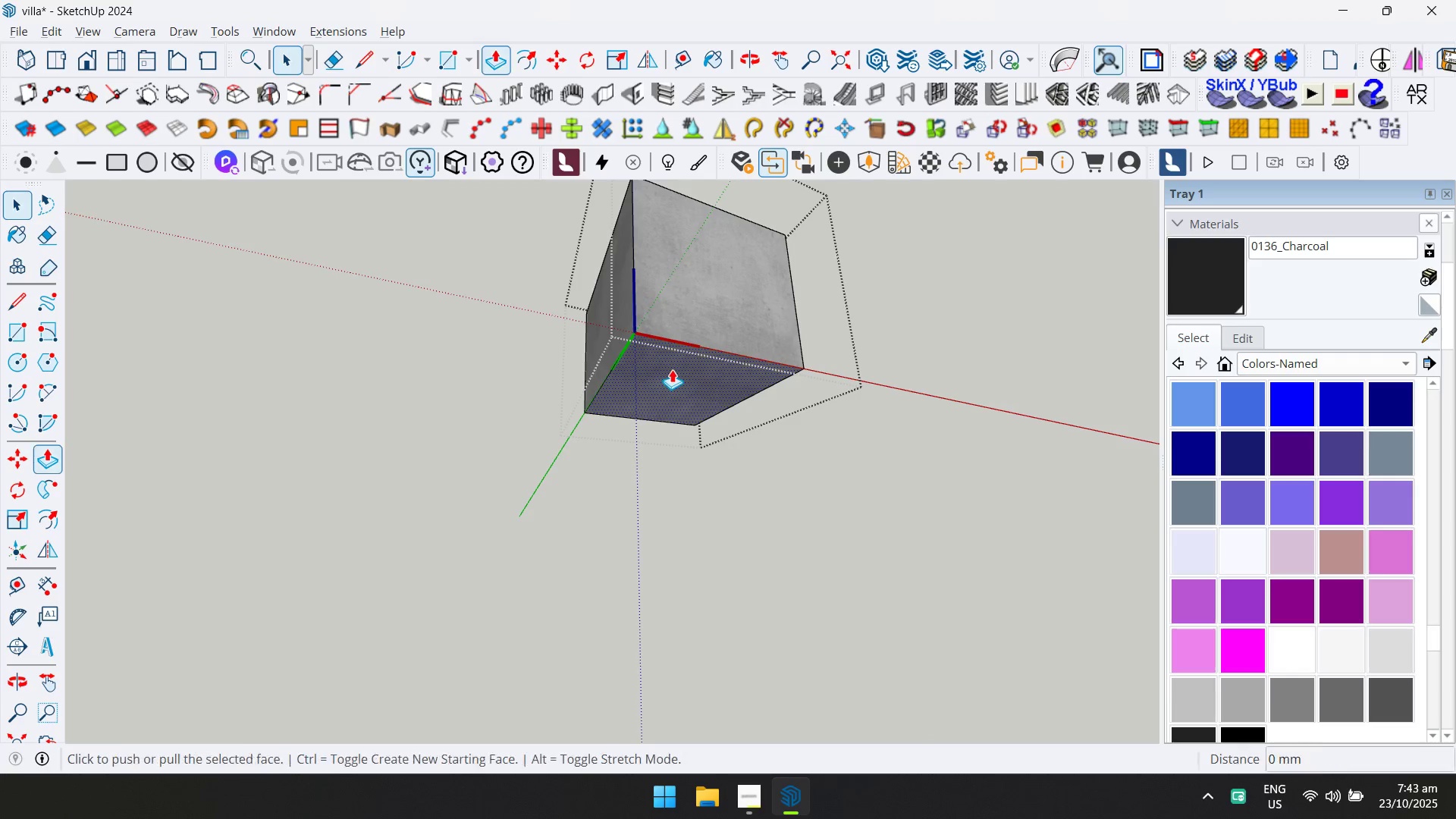 
left_click([672, 369])
 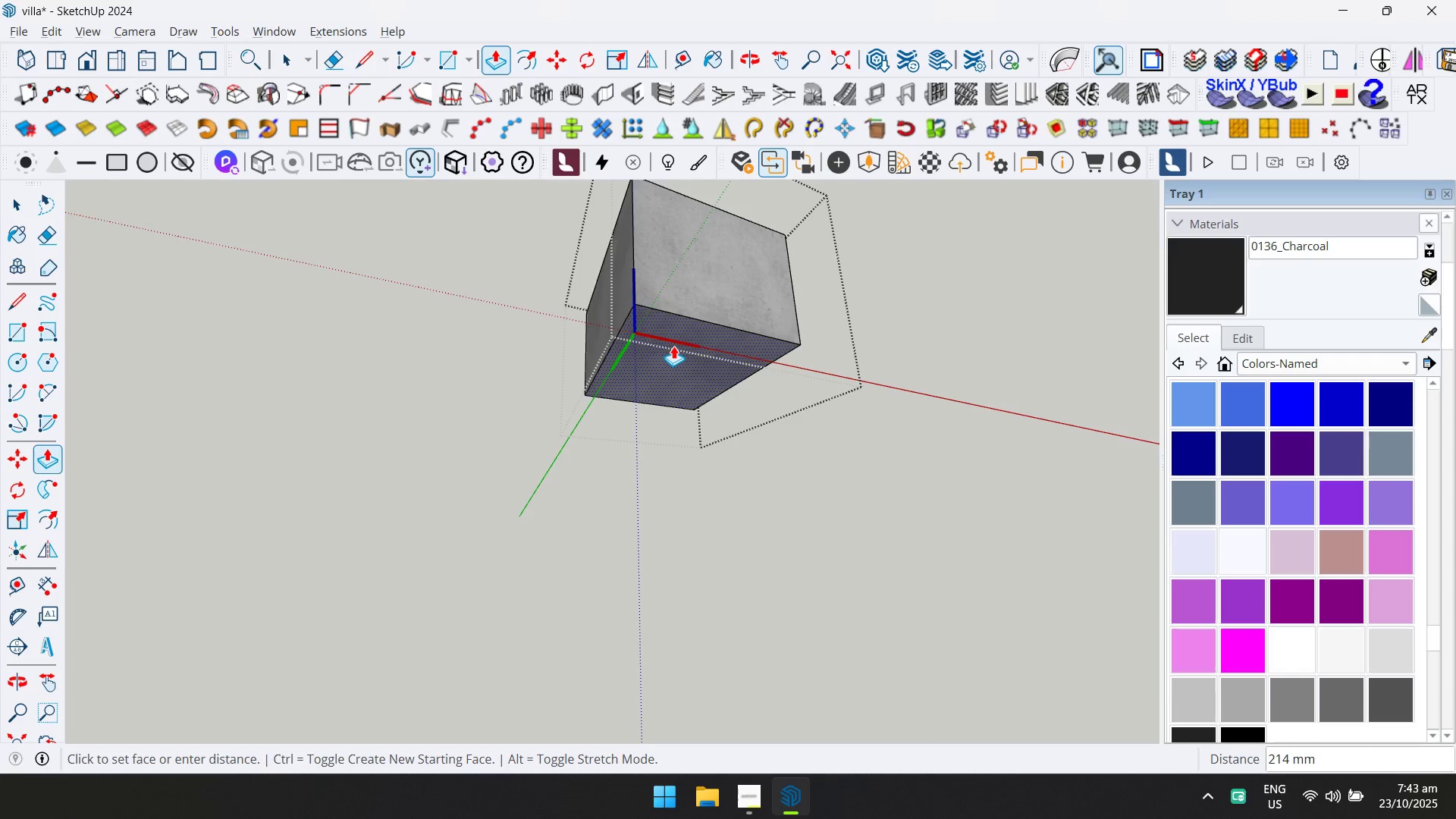 
key(D)
 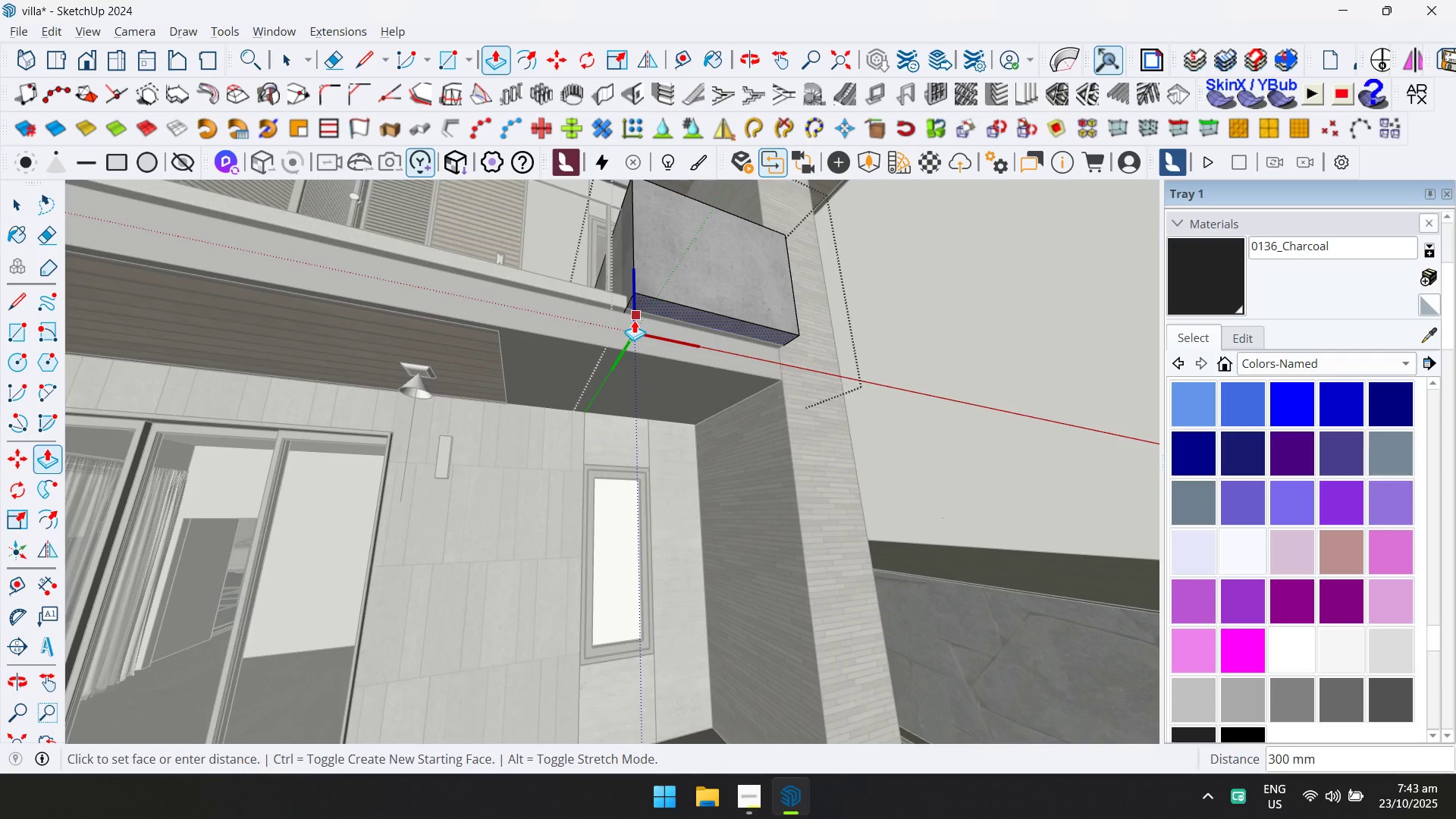 
left_click([633, 320])
 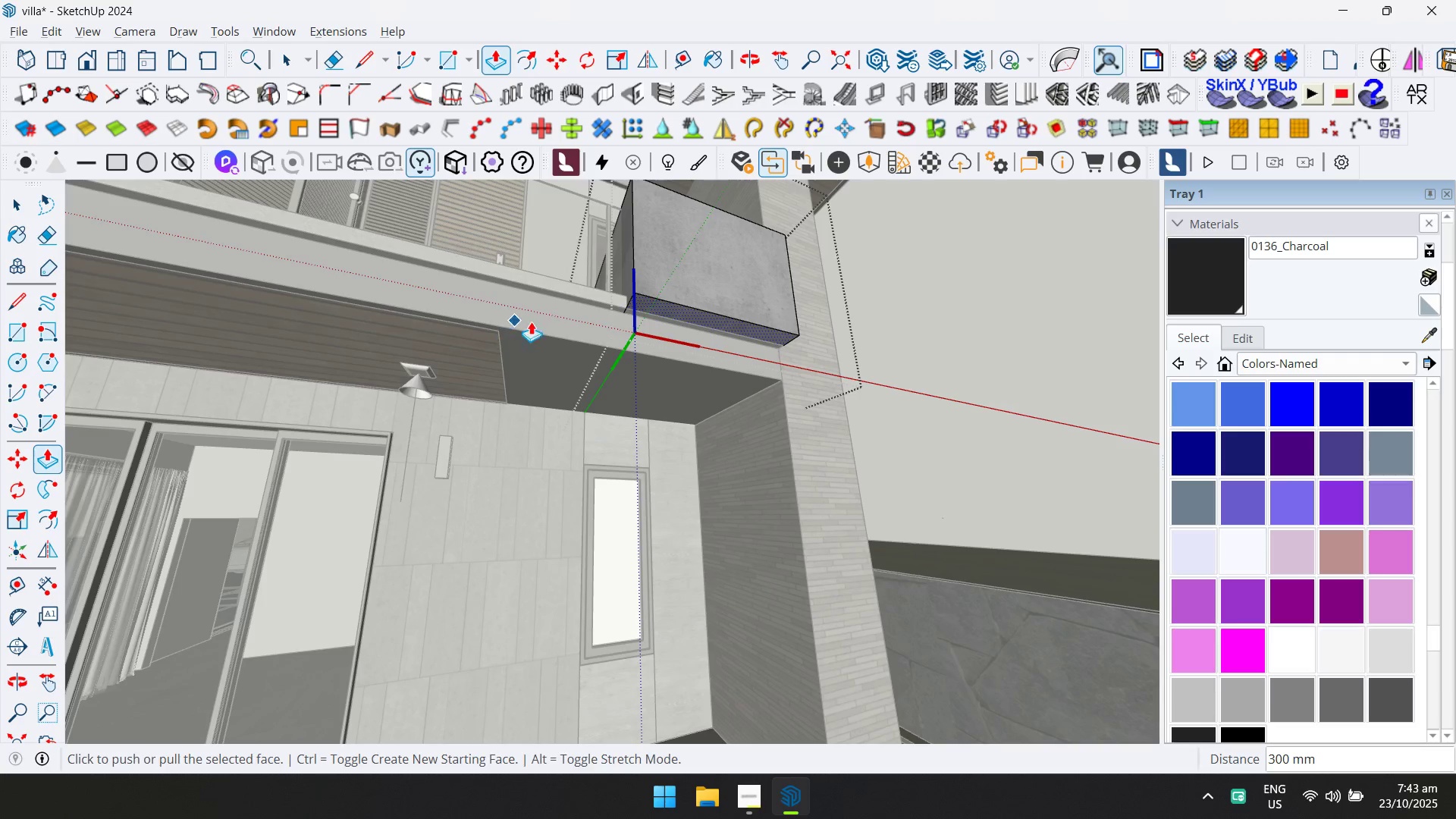 
key(Escape)
 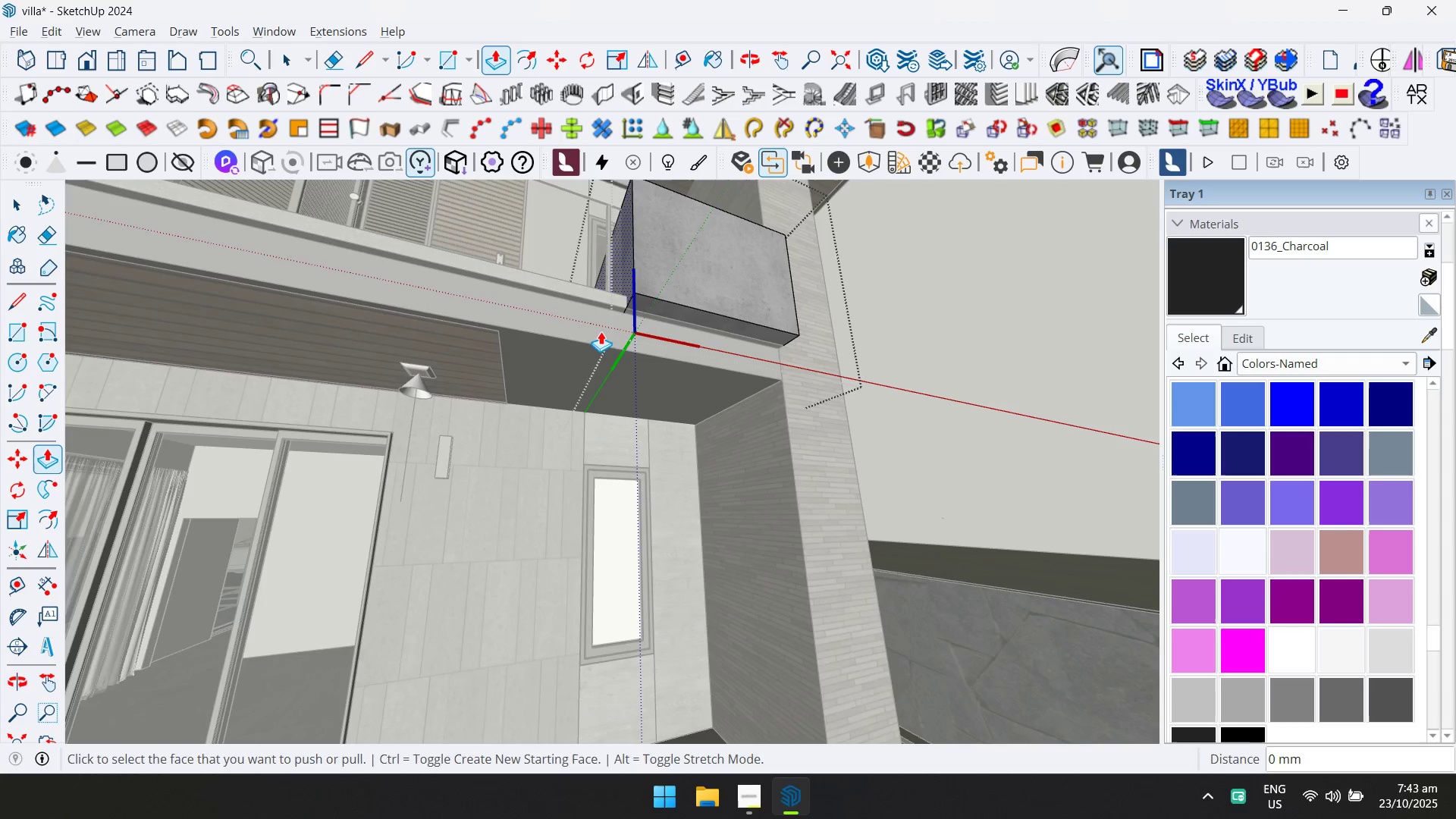 
key(Space)
 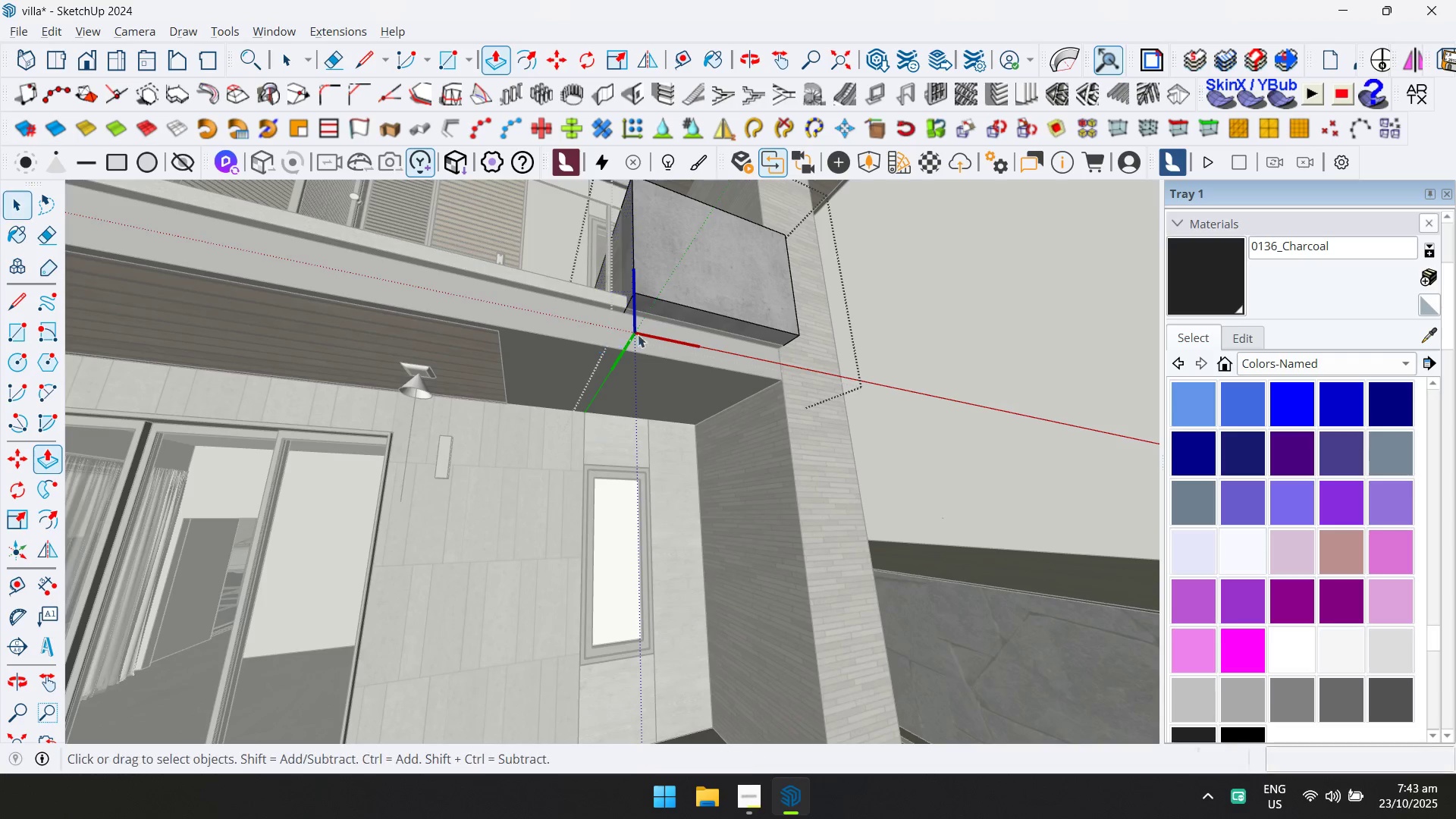 
key(Escape)
 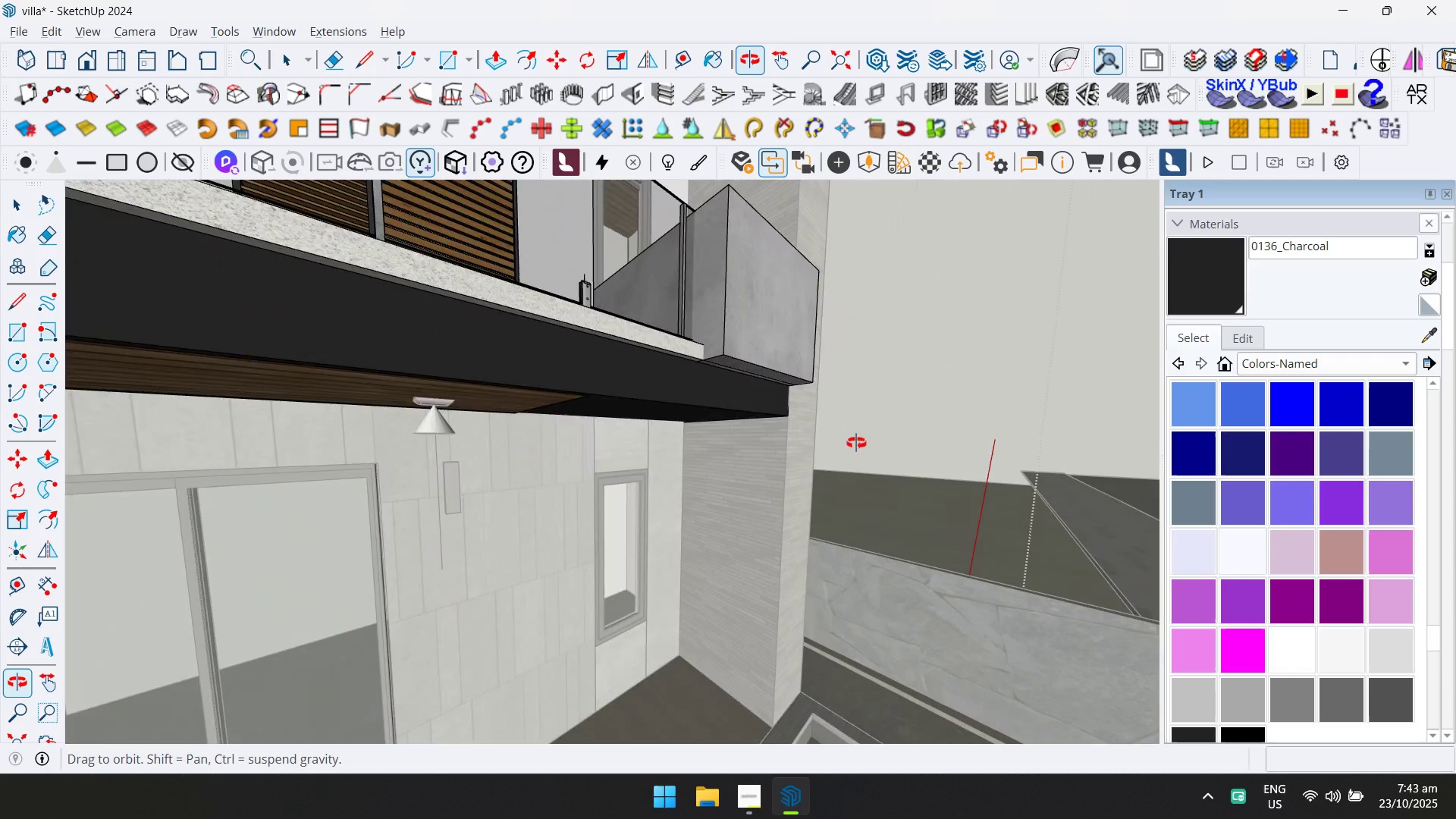 
scroll: coordinate [740, 420], scroll_direction: down, amount: 4.0
 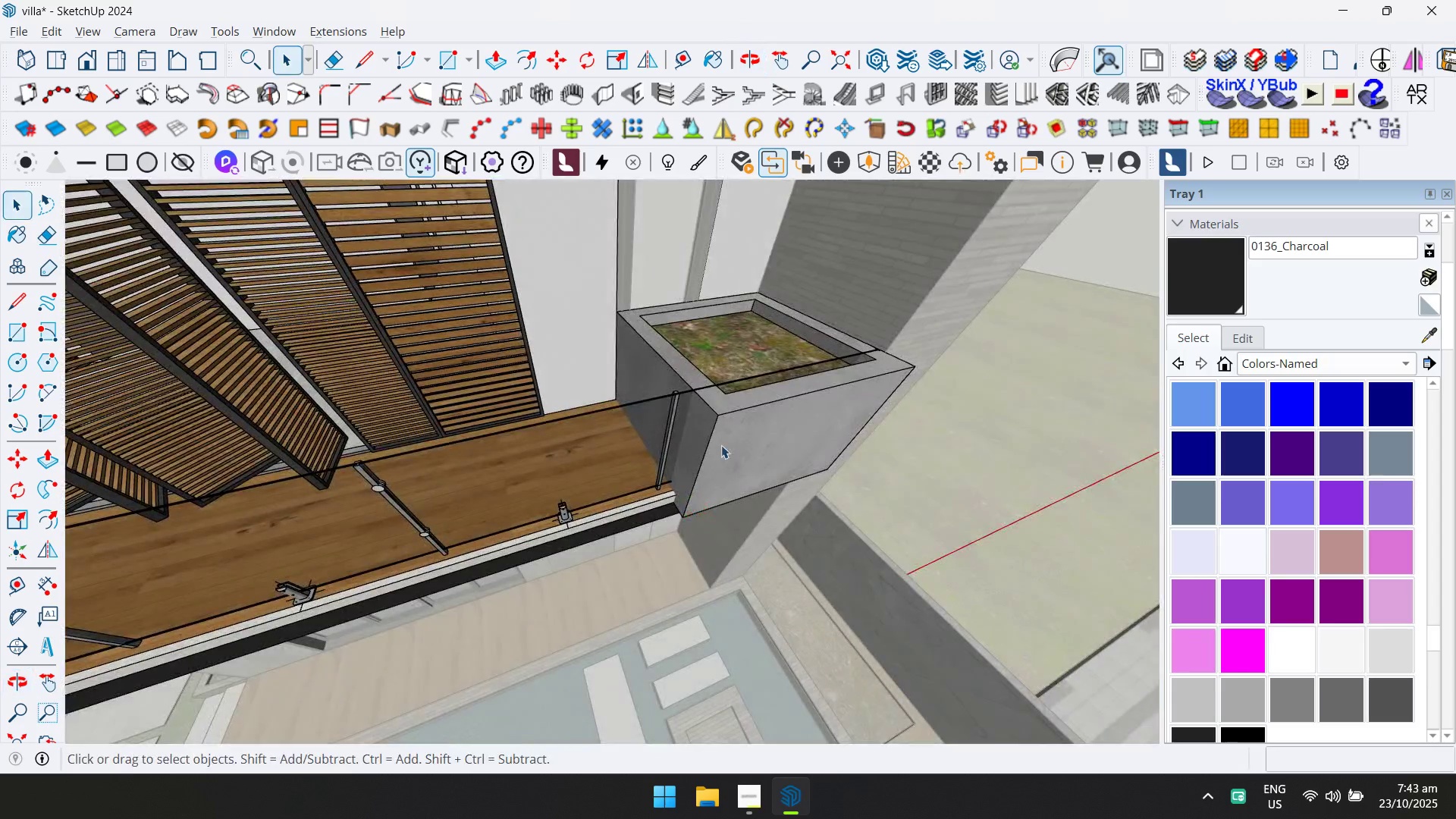 
double_click([721, 445])
 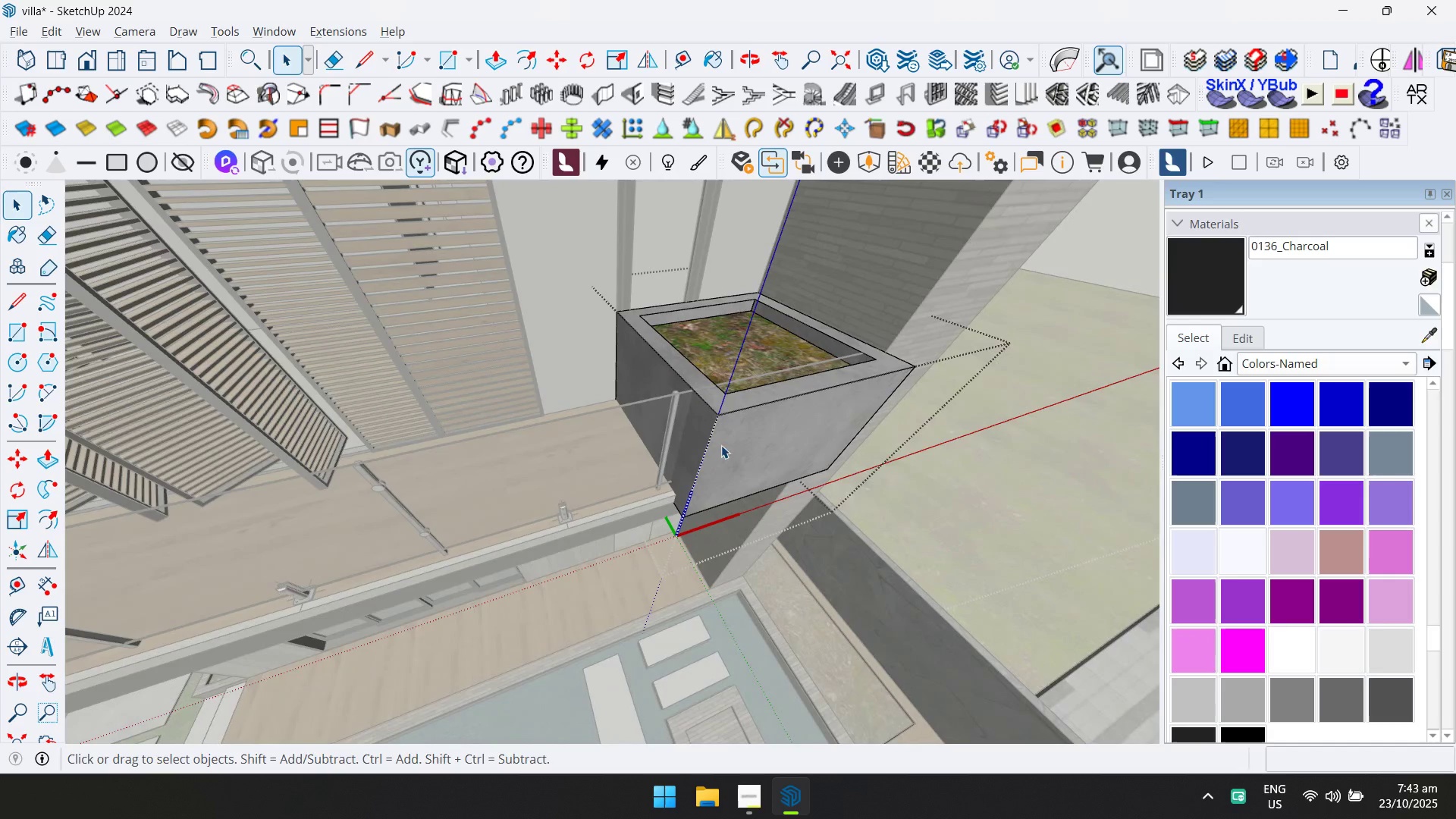 
key(Control+A)
 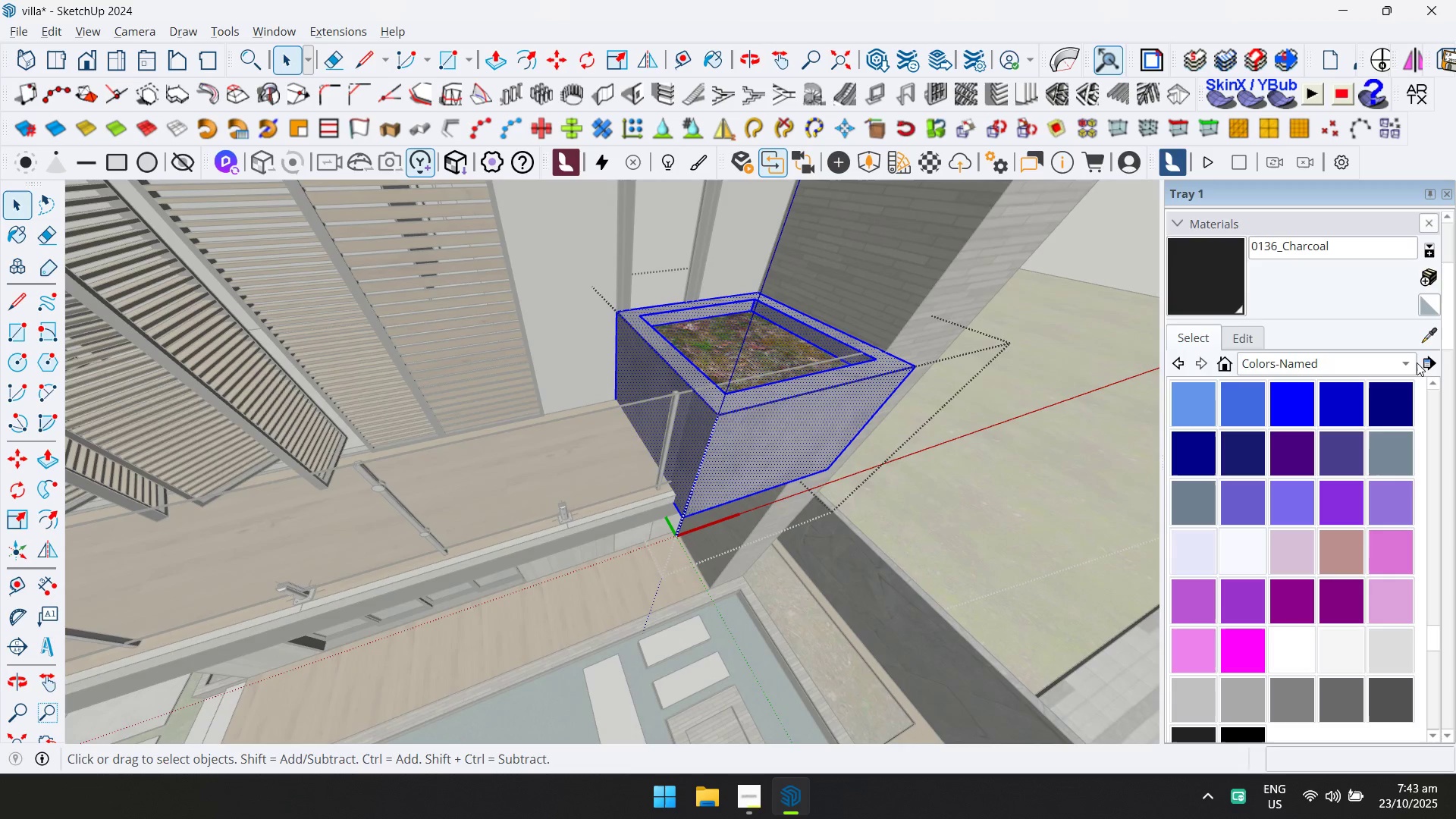 
left_click([1426, 340])
 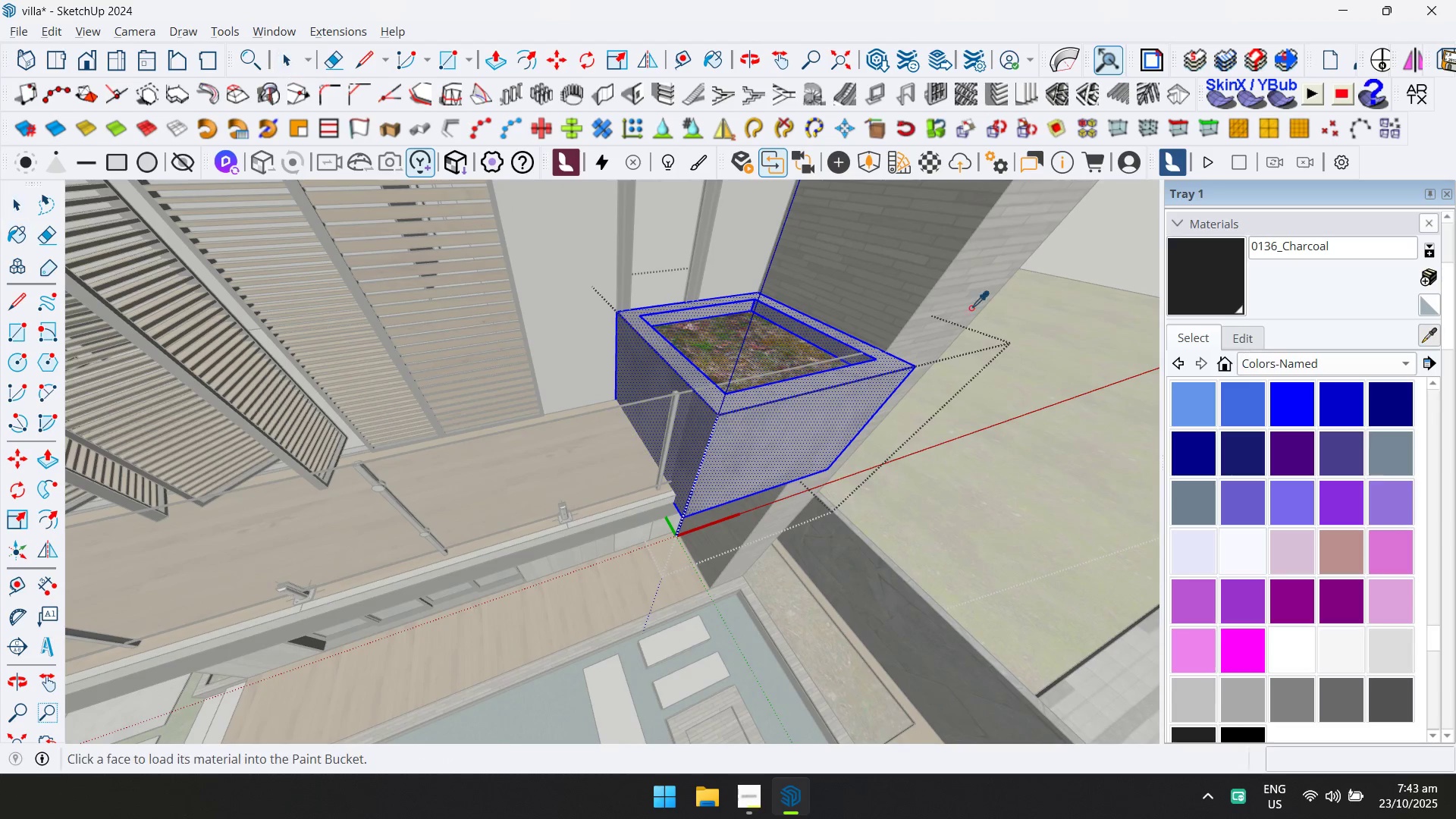 
left_click_drag(start_coordinate=[968, 300], to_coordinate=[964, 300])
 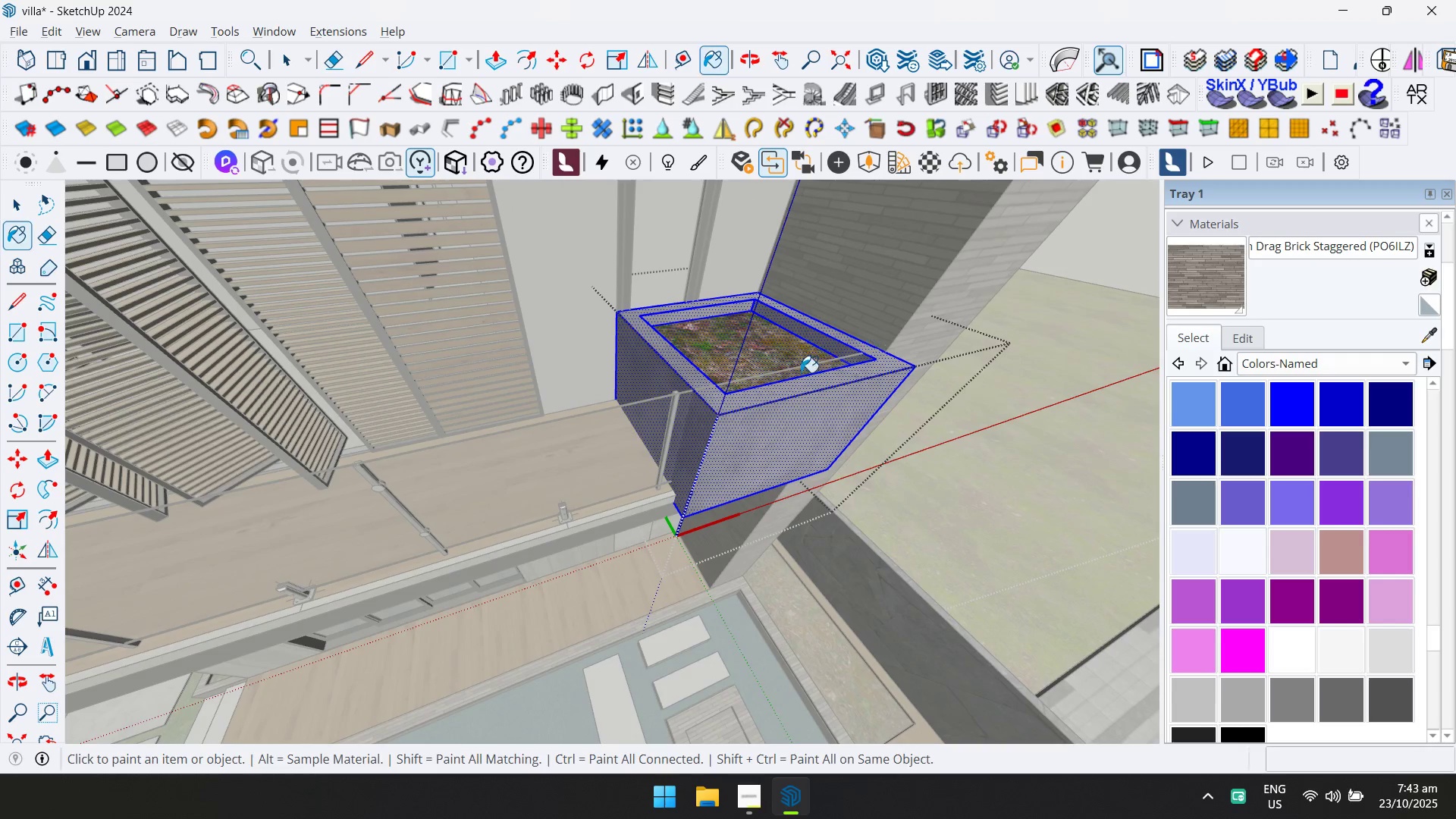 
triple_click([801, 372])
 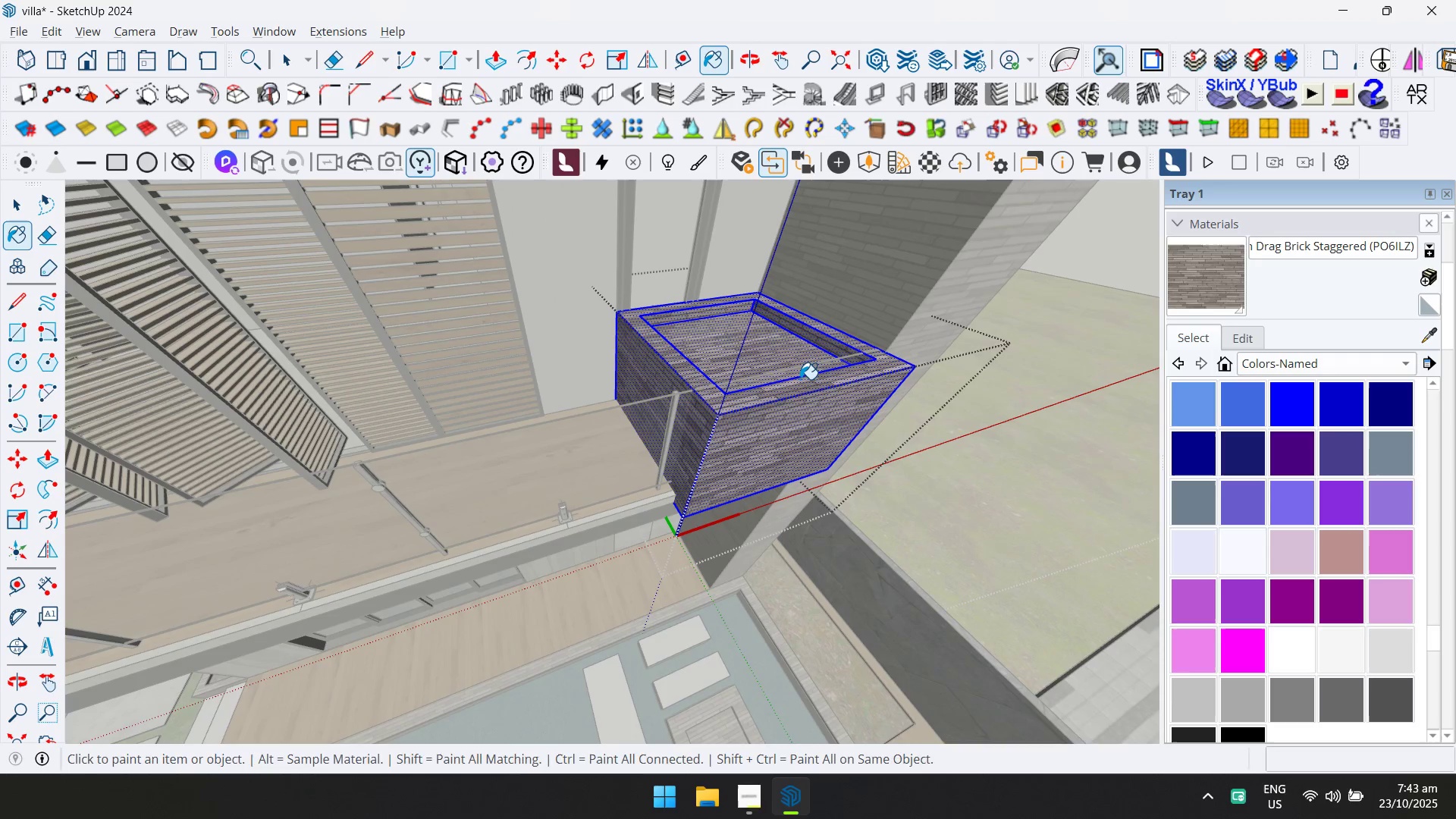 
key(Control+Z)
 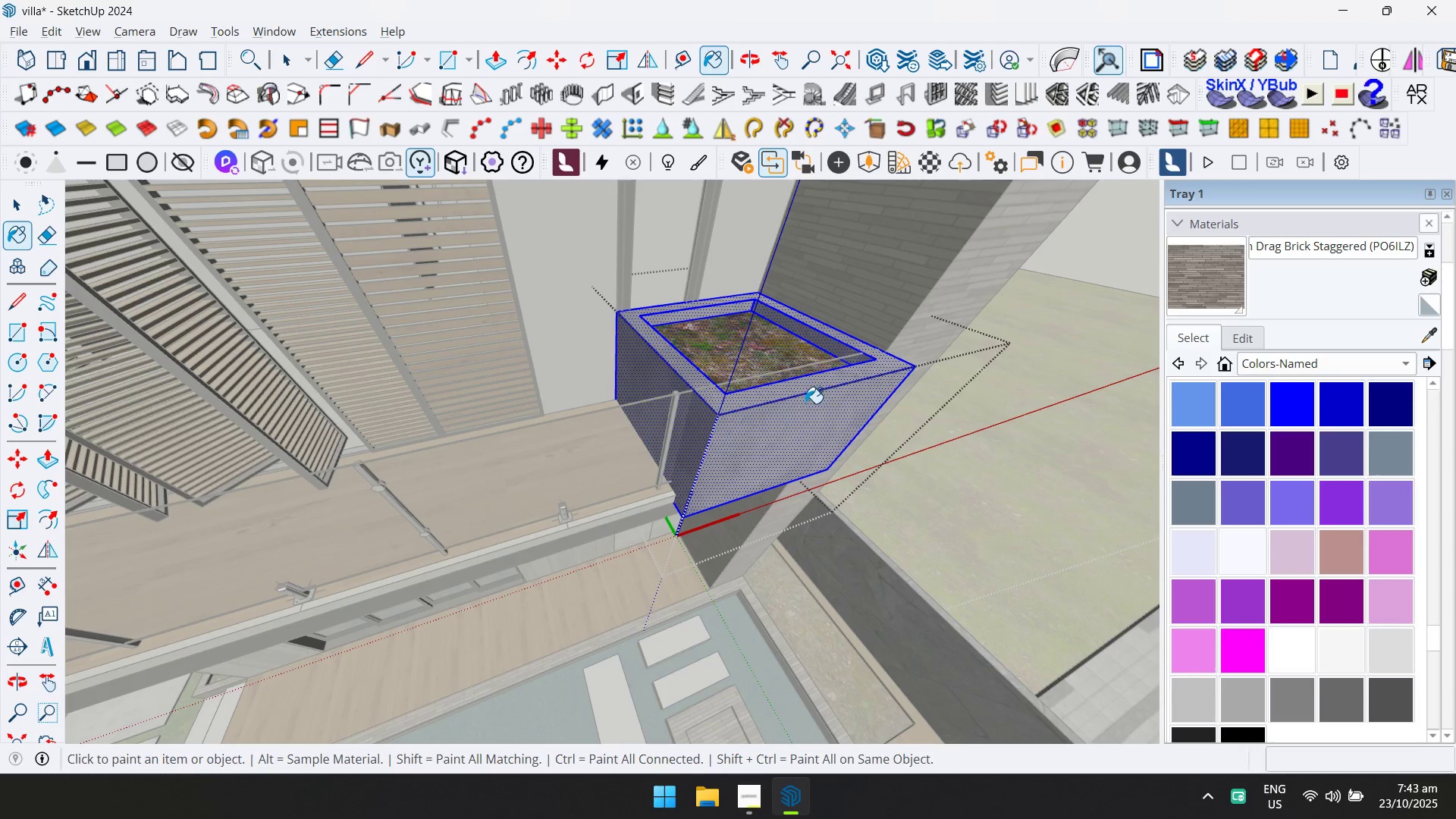 
left_click([806, 406])
 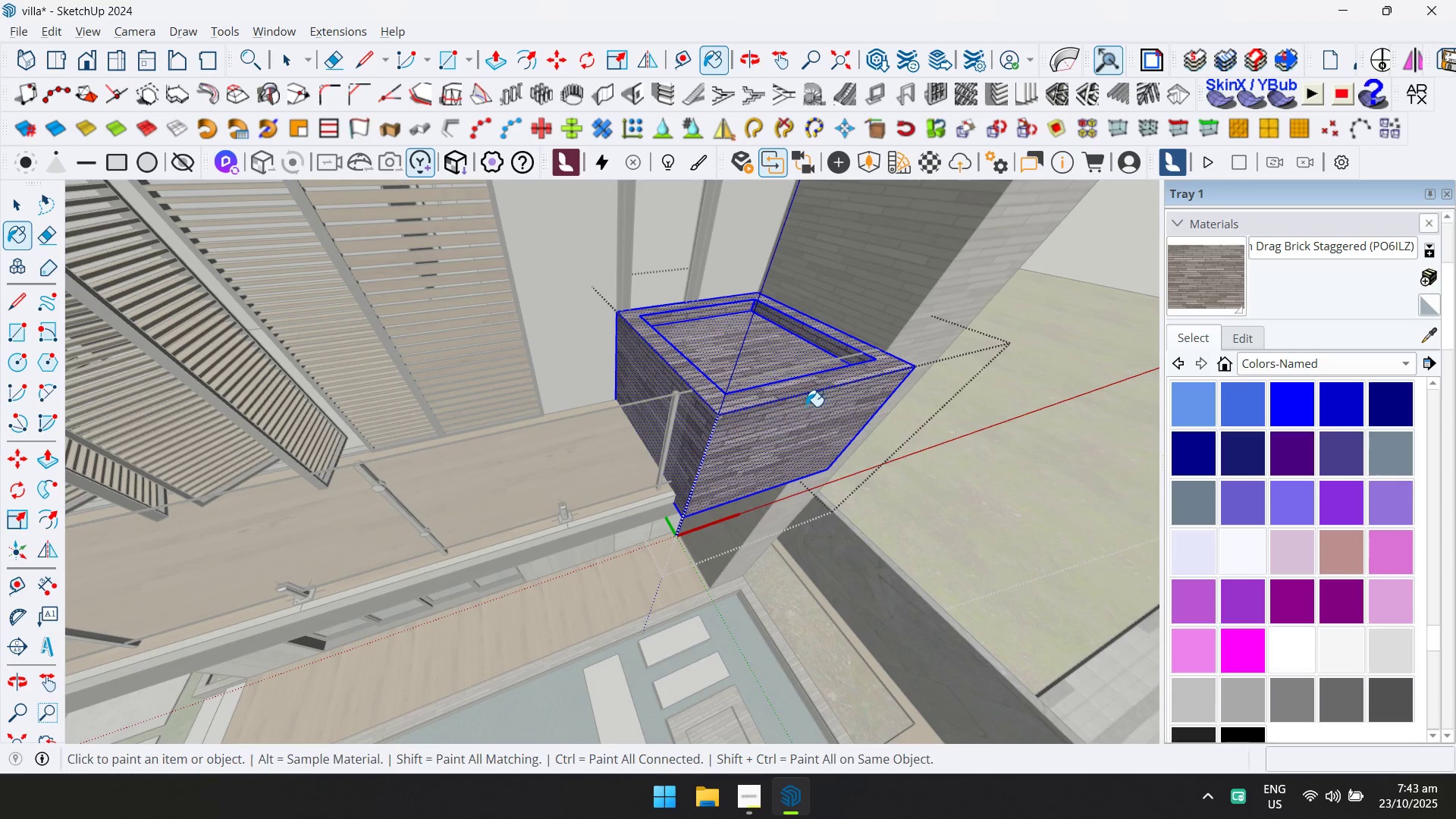 
key(Escape)
 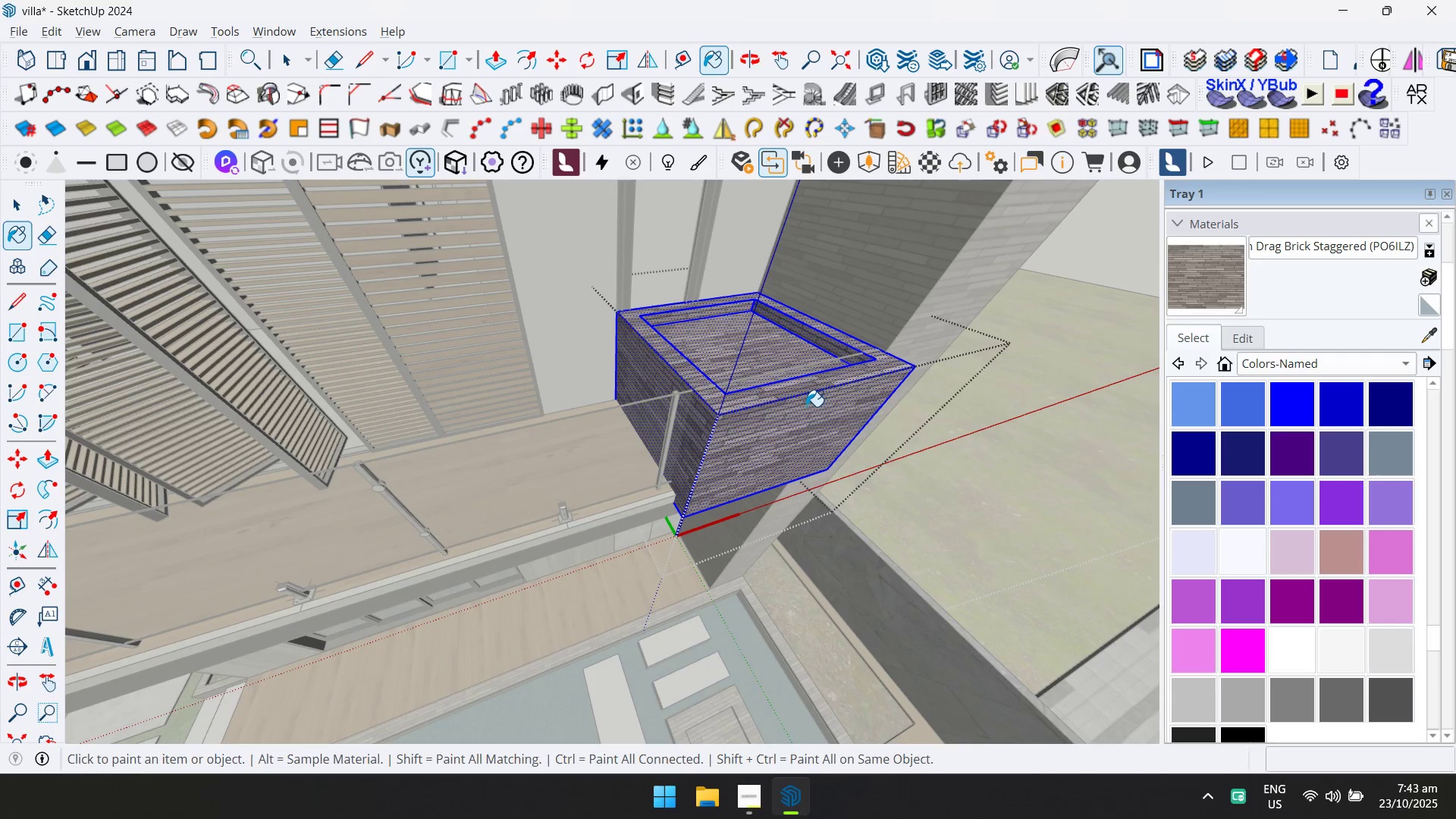 
key(Space)
 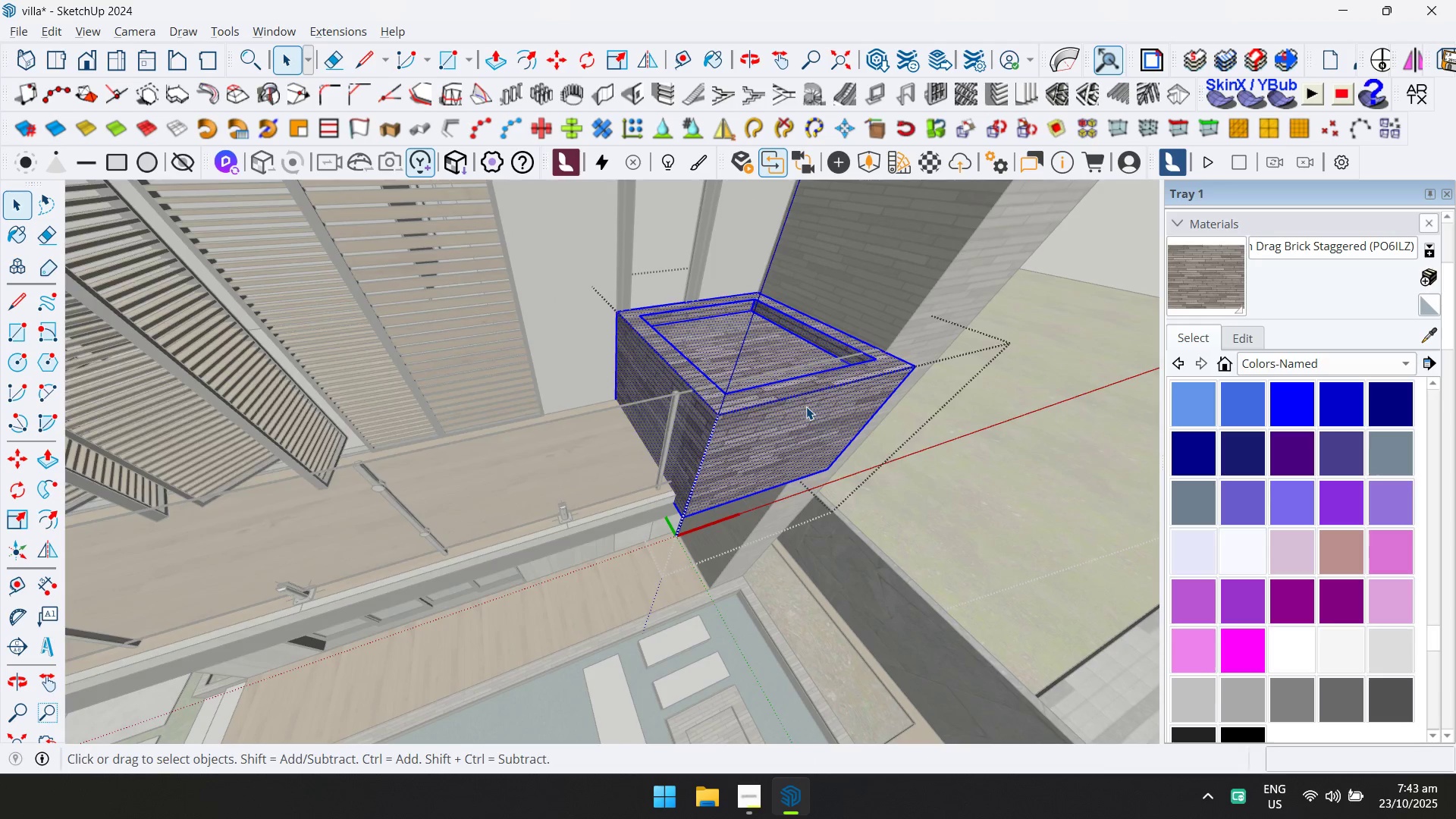 
key(Escape)
 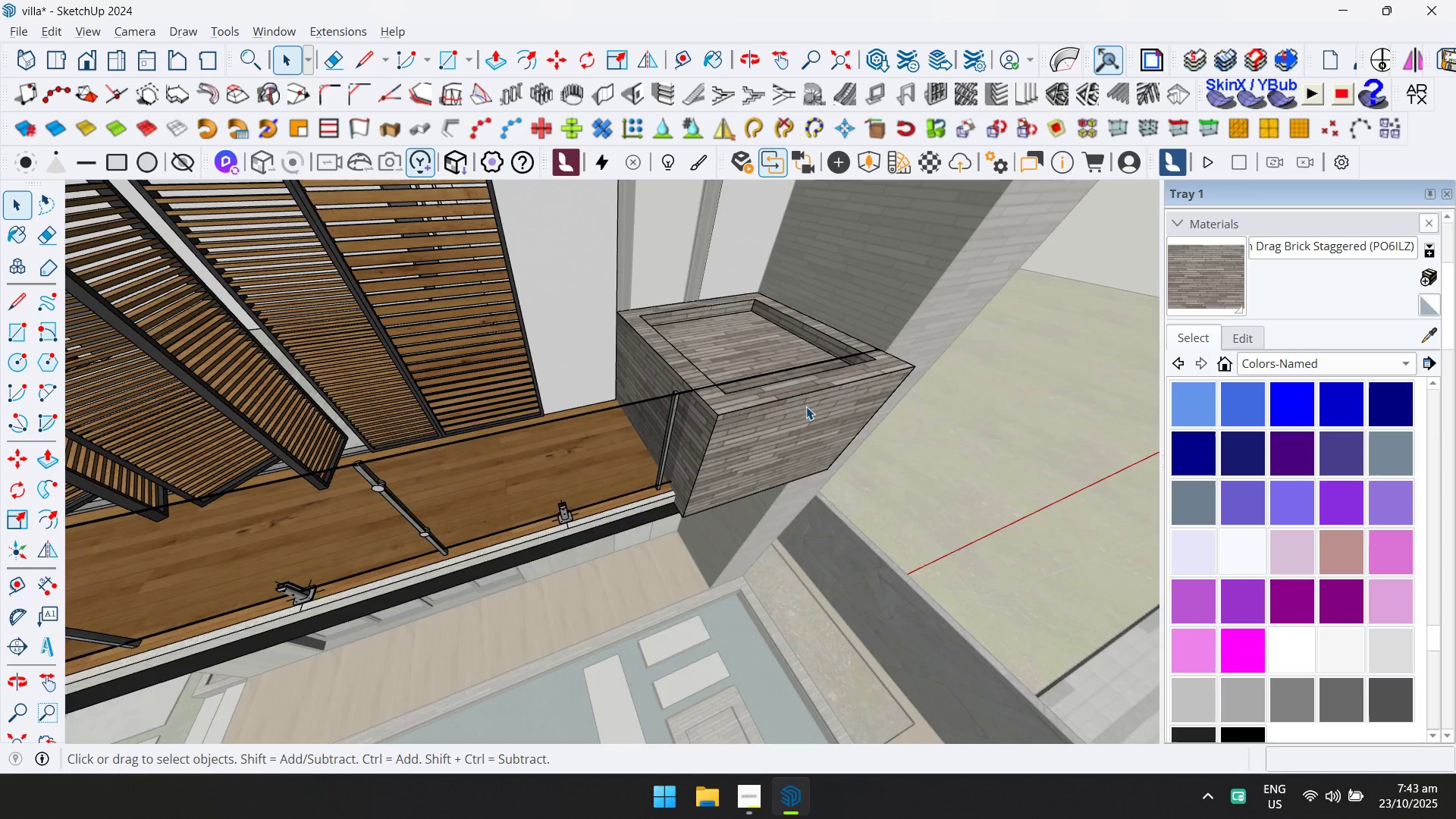 
key(Escape)
 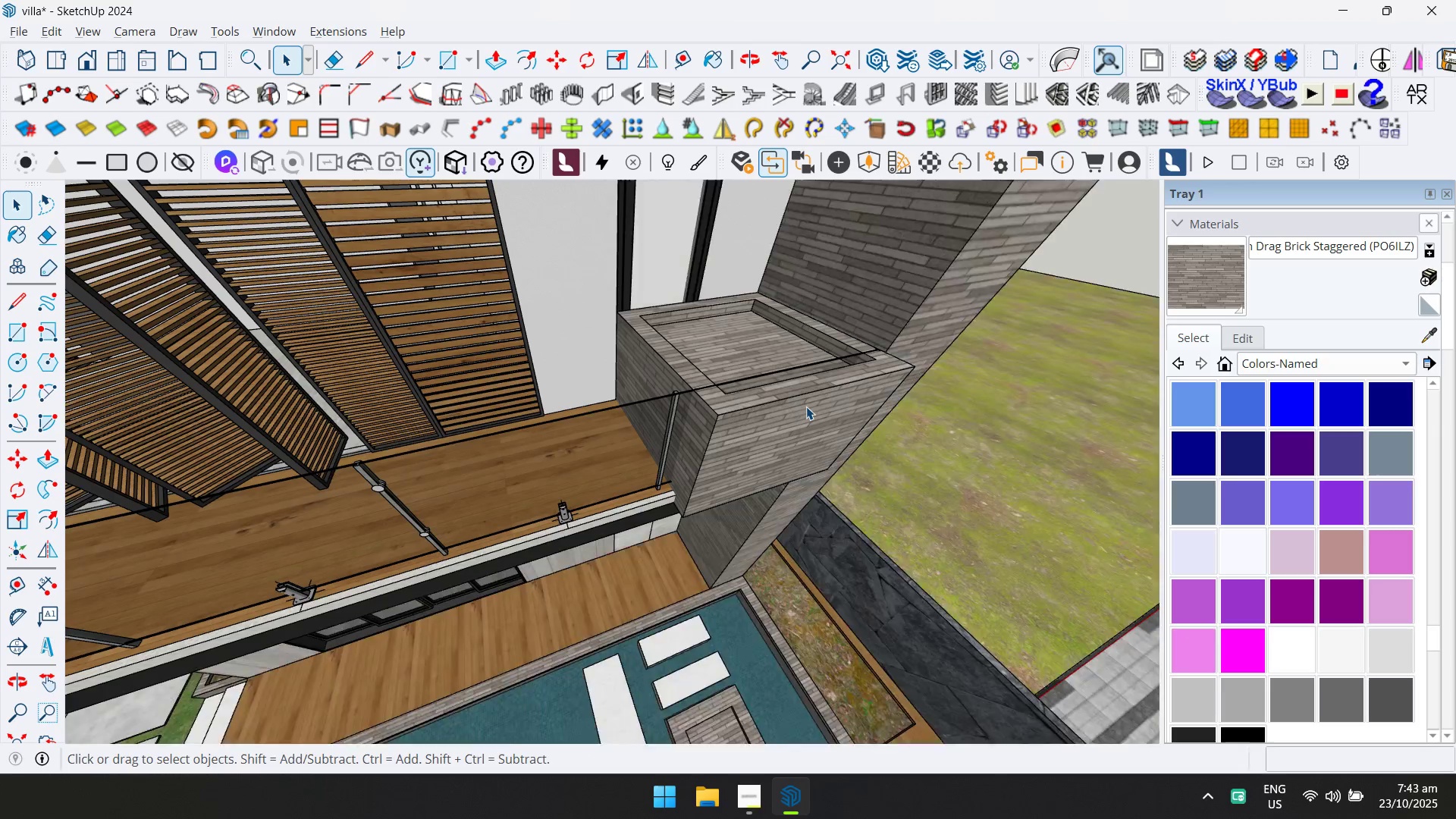 
scroll: coordinate [806, 406], scroll_direction: down, amount: 6.0
 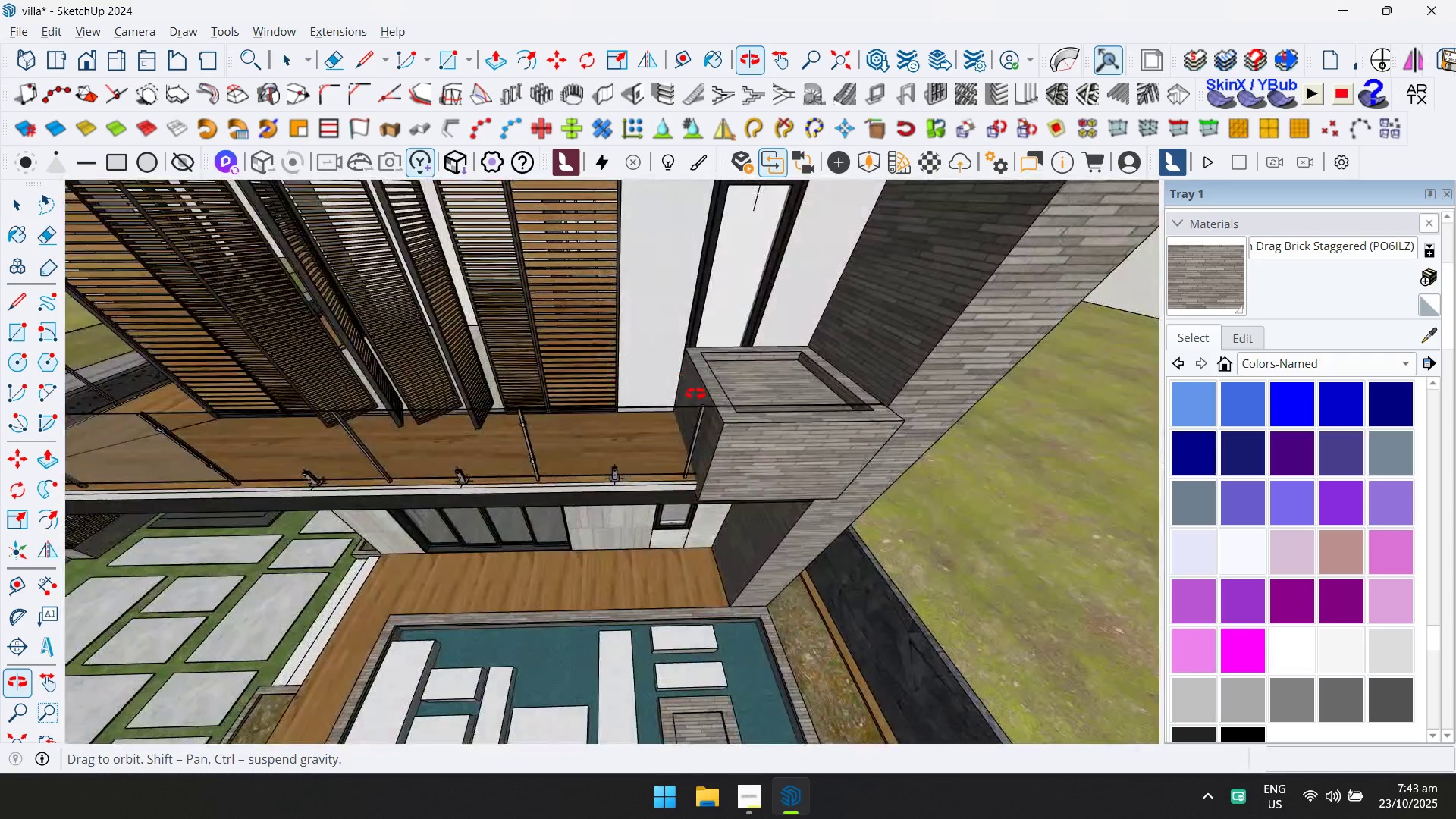 
double_click([712, 479])
 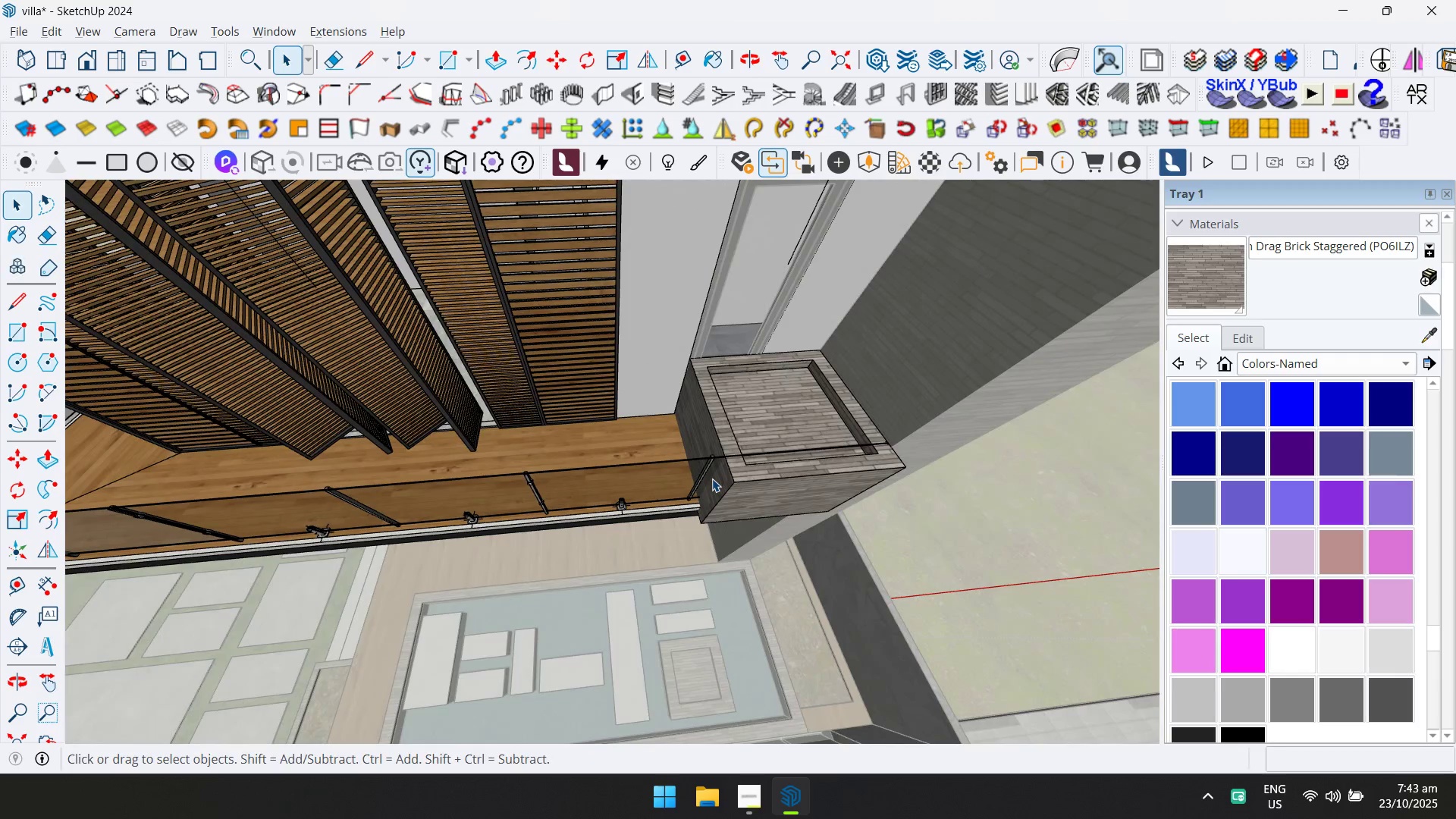 
scroll: coordinate [621, 476], scroll_direction: down, amount: 13.0
 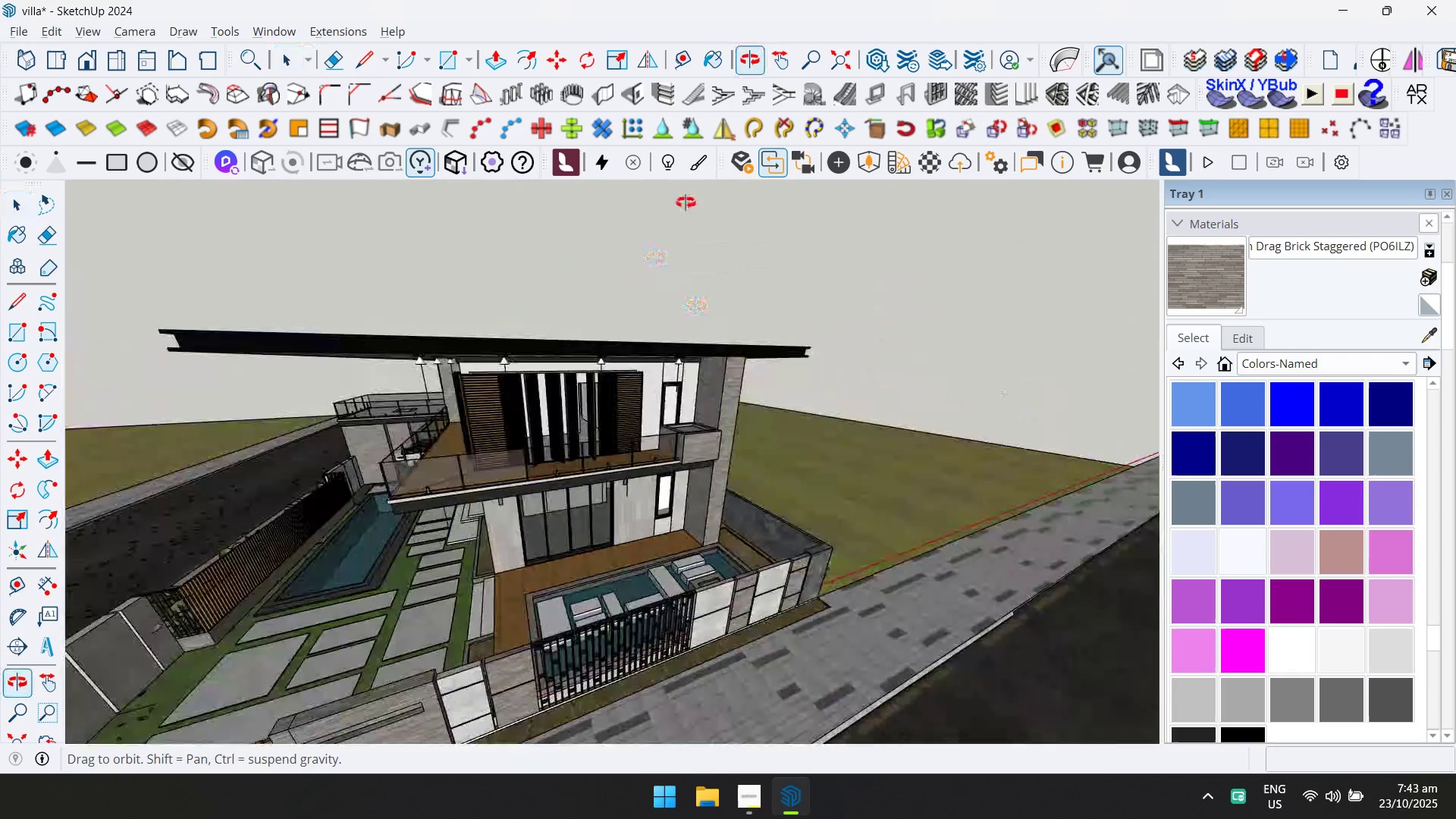 
key(Escape)
 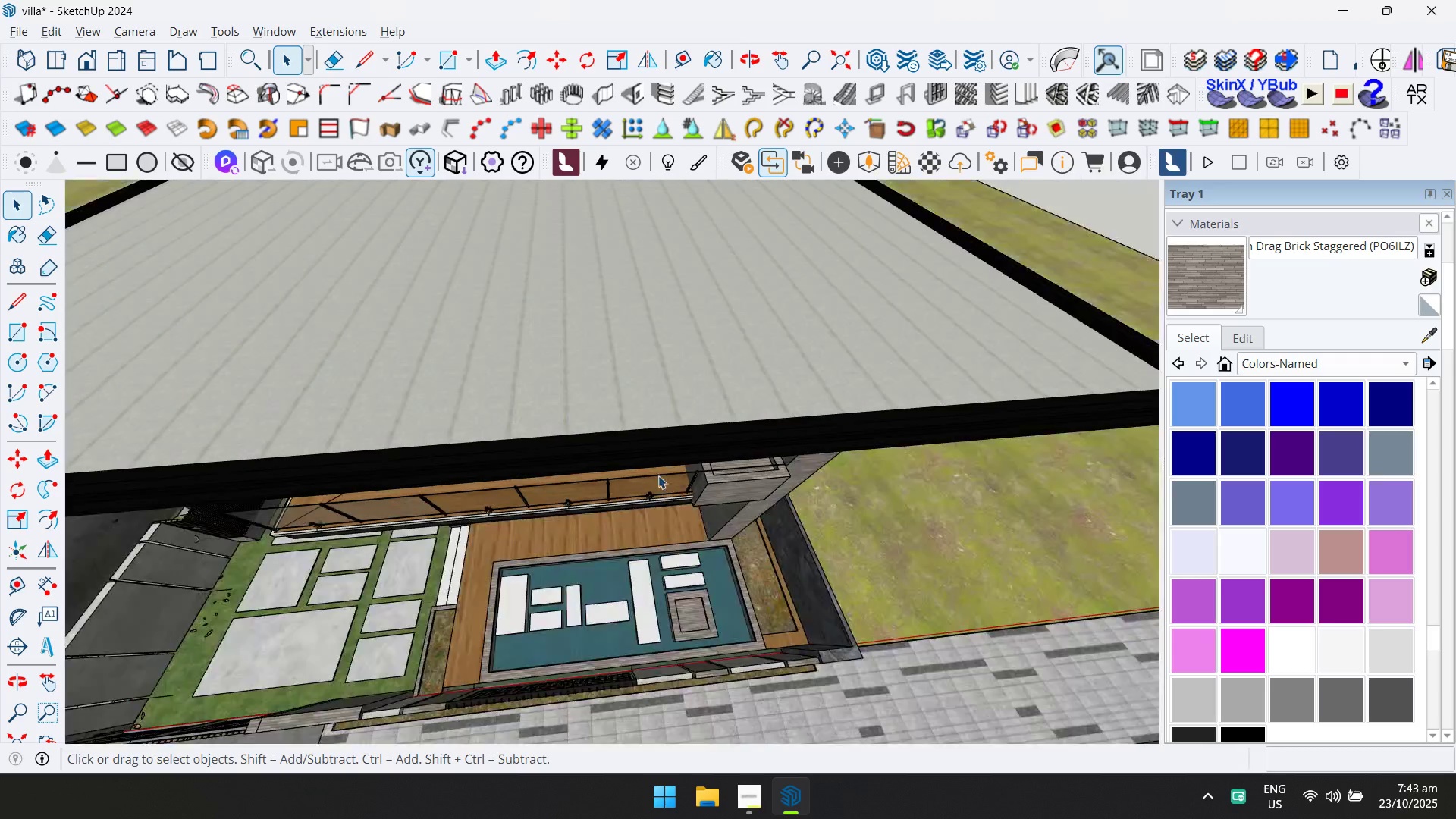 
key(Escape)
 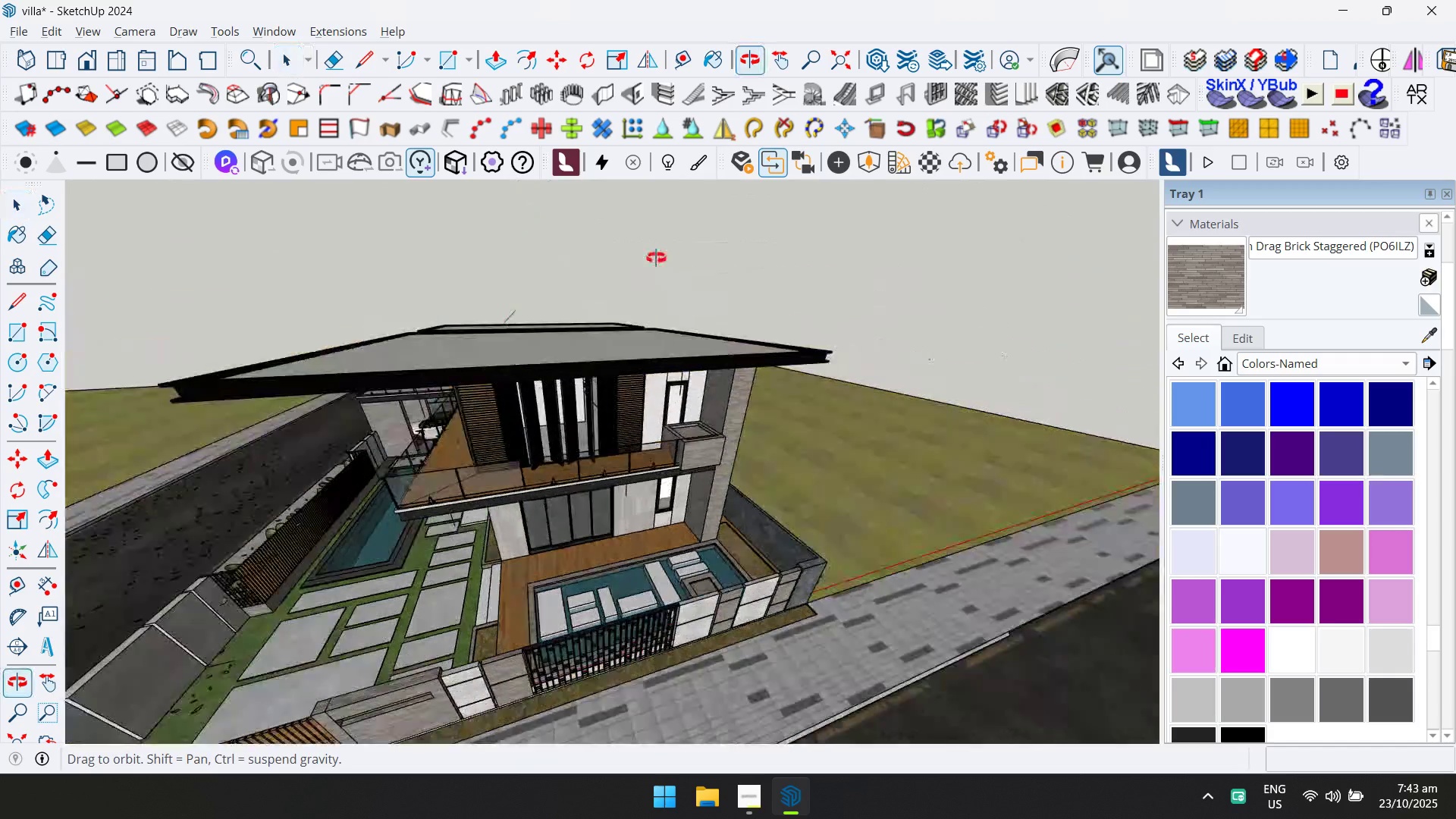 
scroll: coordinate [727, 162], scroll_direction: down, amount: 1.0
 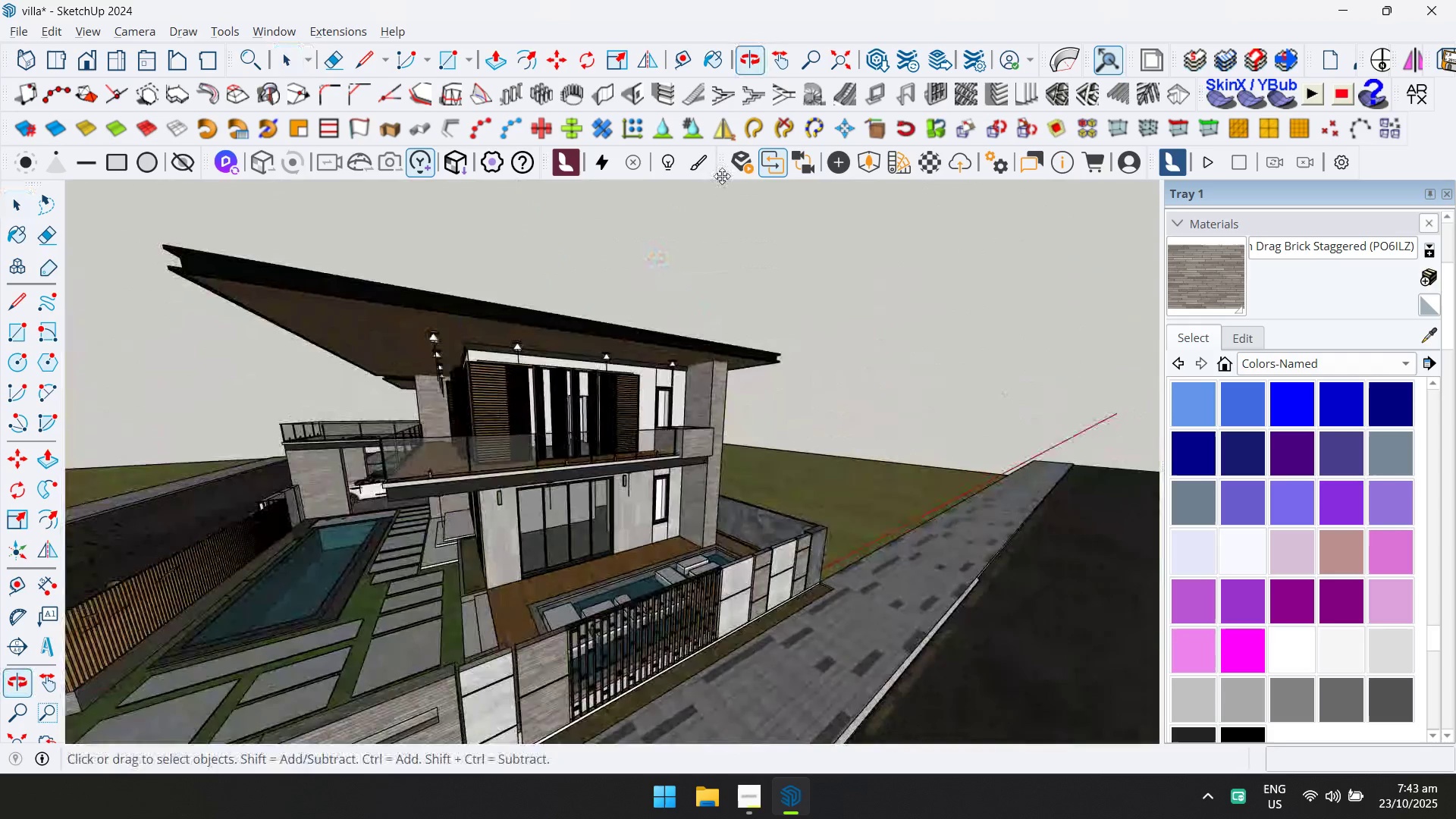 
hold_key(key=ShiftLeft, duration=0.67)
 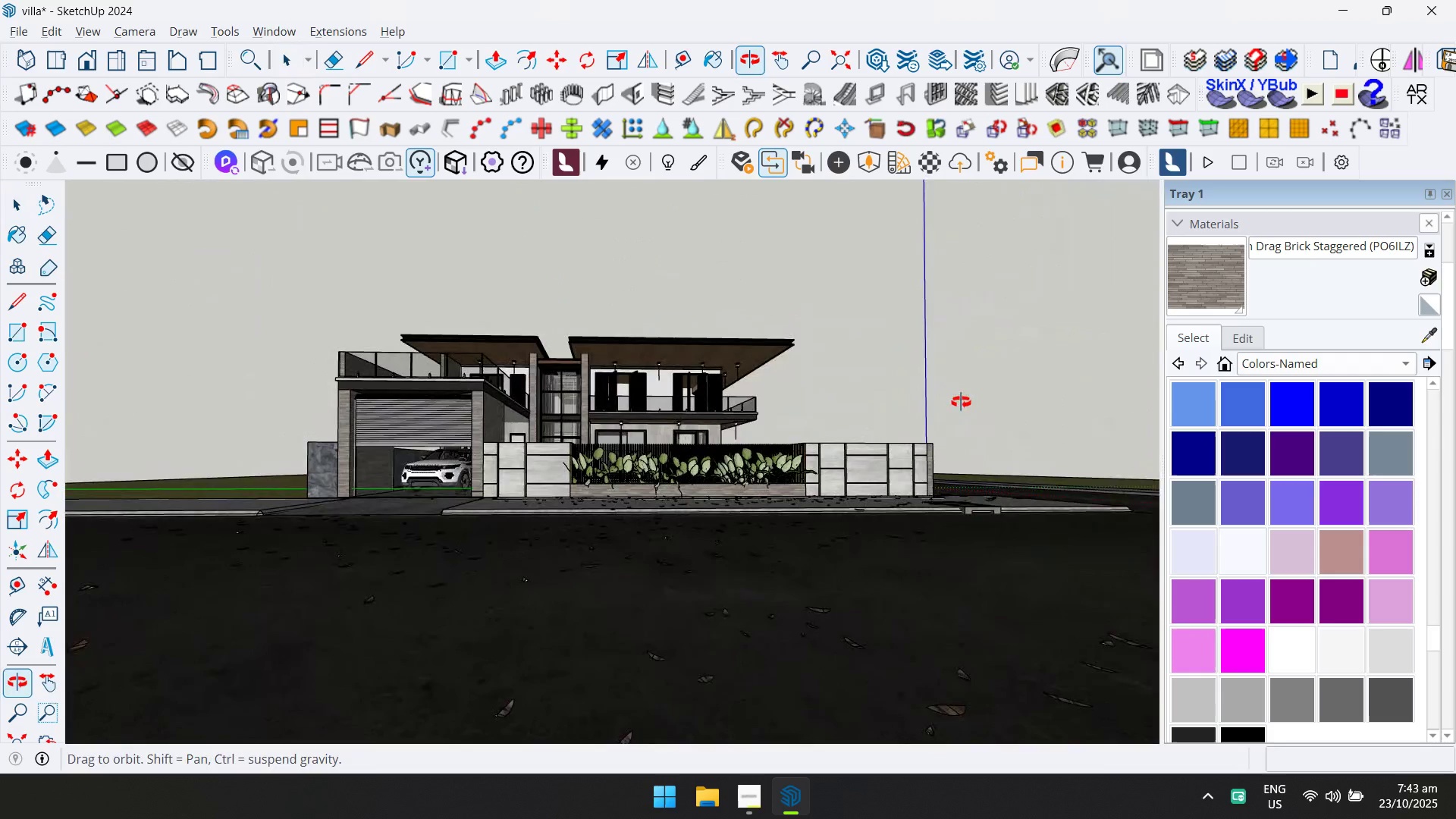 
scroll: coordinate [704, 463], scroll_direction: up, amount: 13.0
 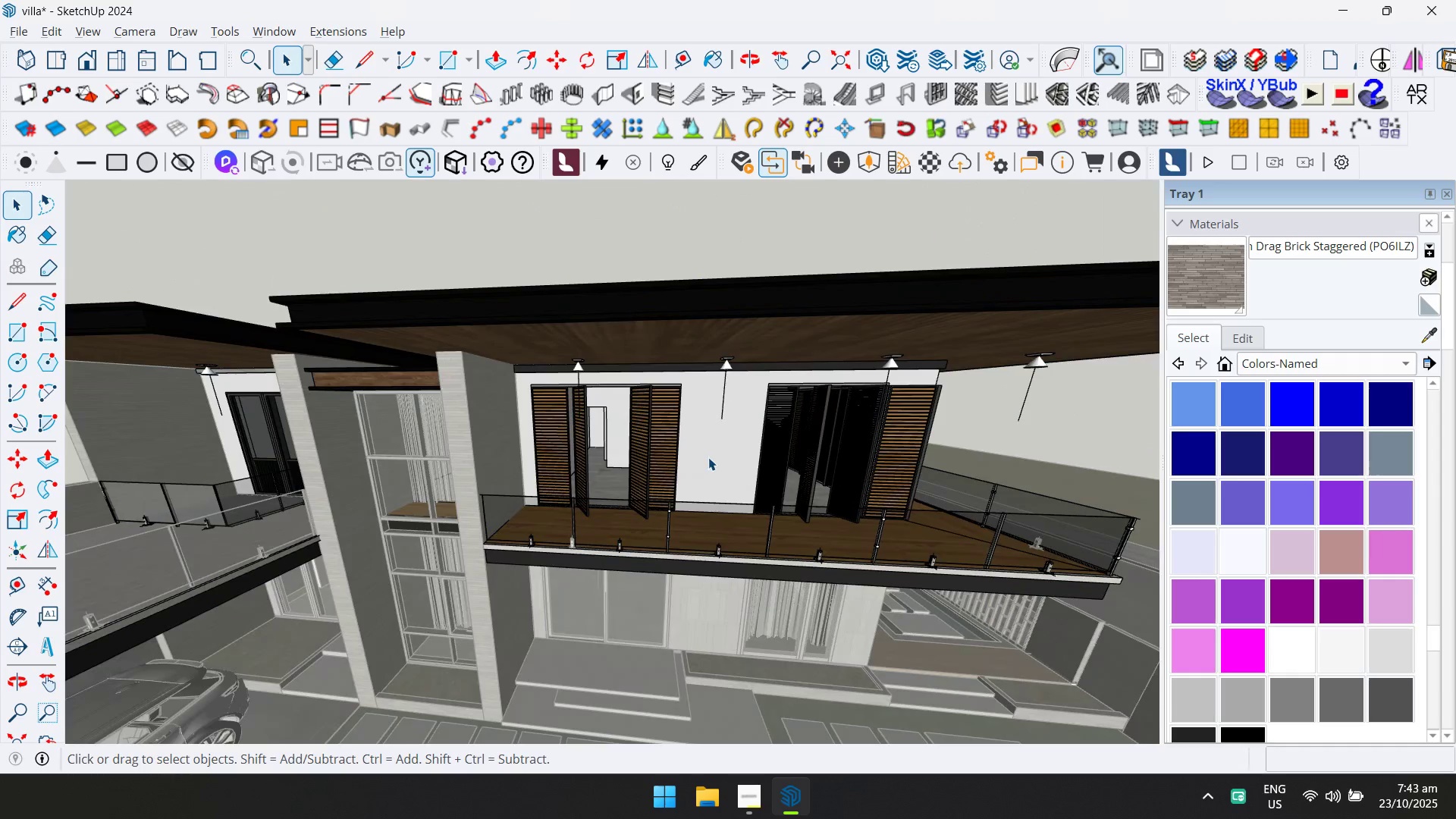 
key(Shift+ShiftLeft)
 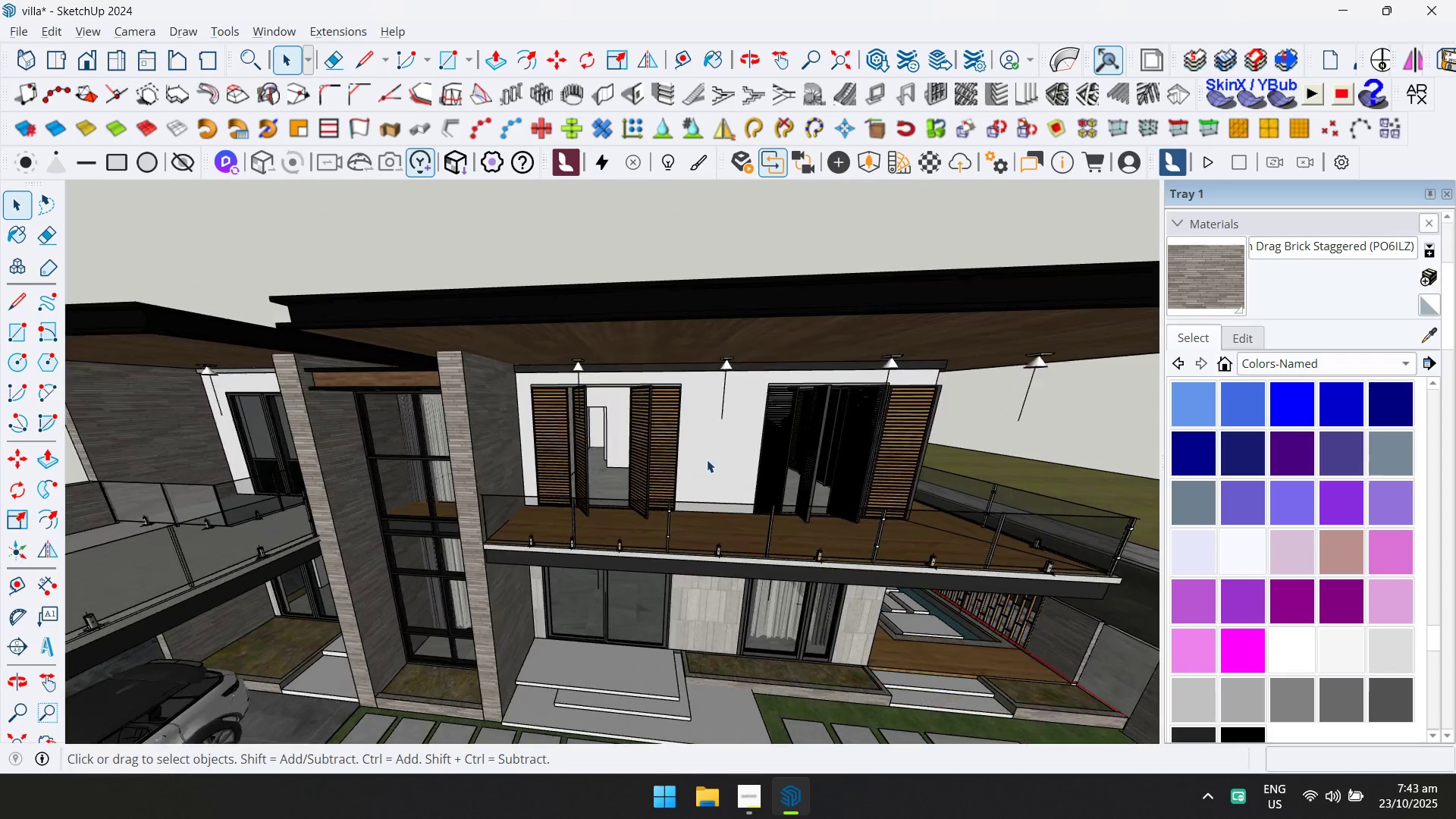 
double_click([708, 457])
 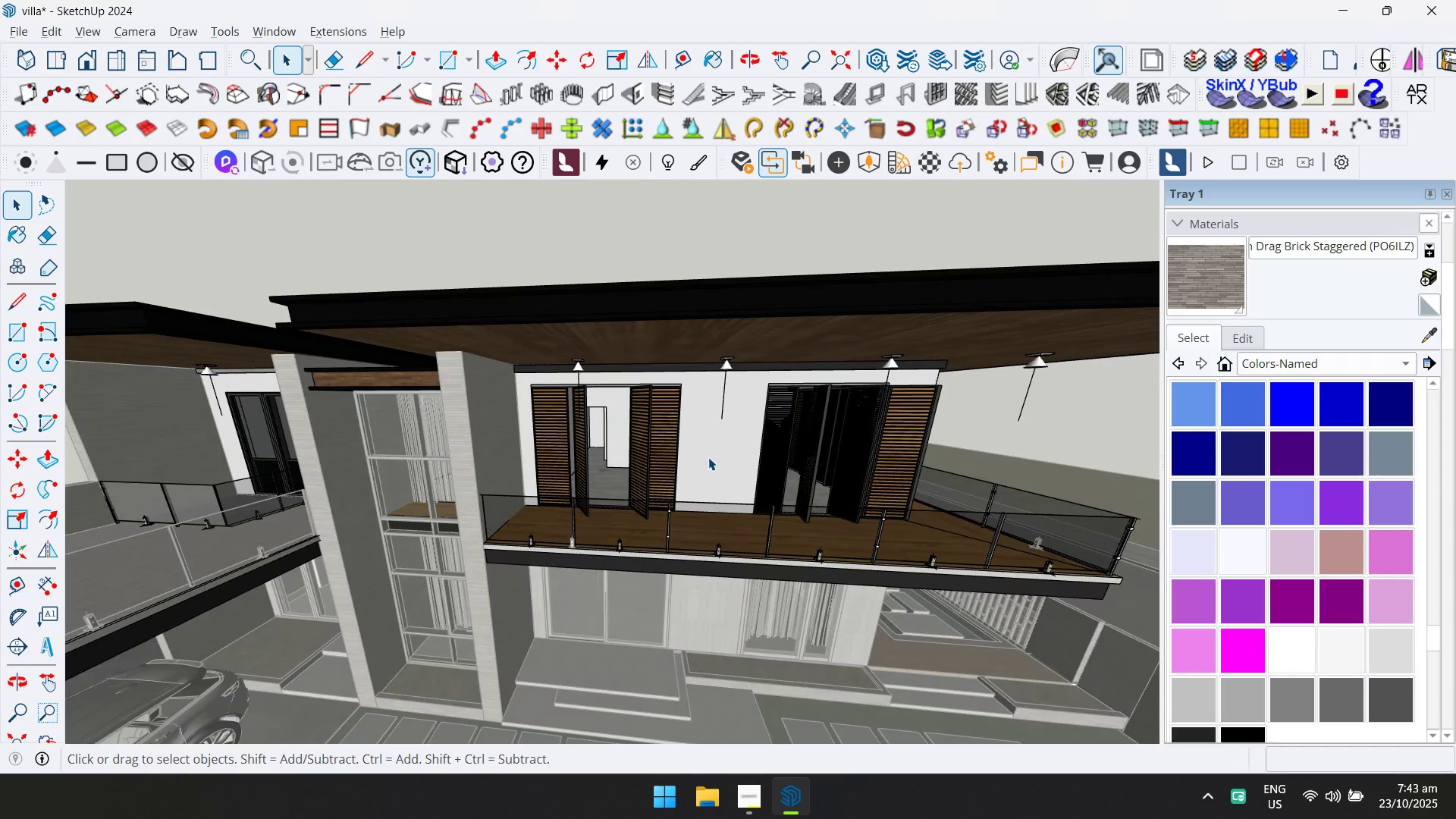 
triple_click([708, 457])
 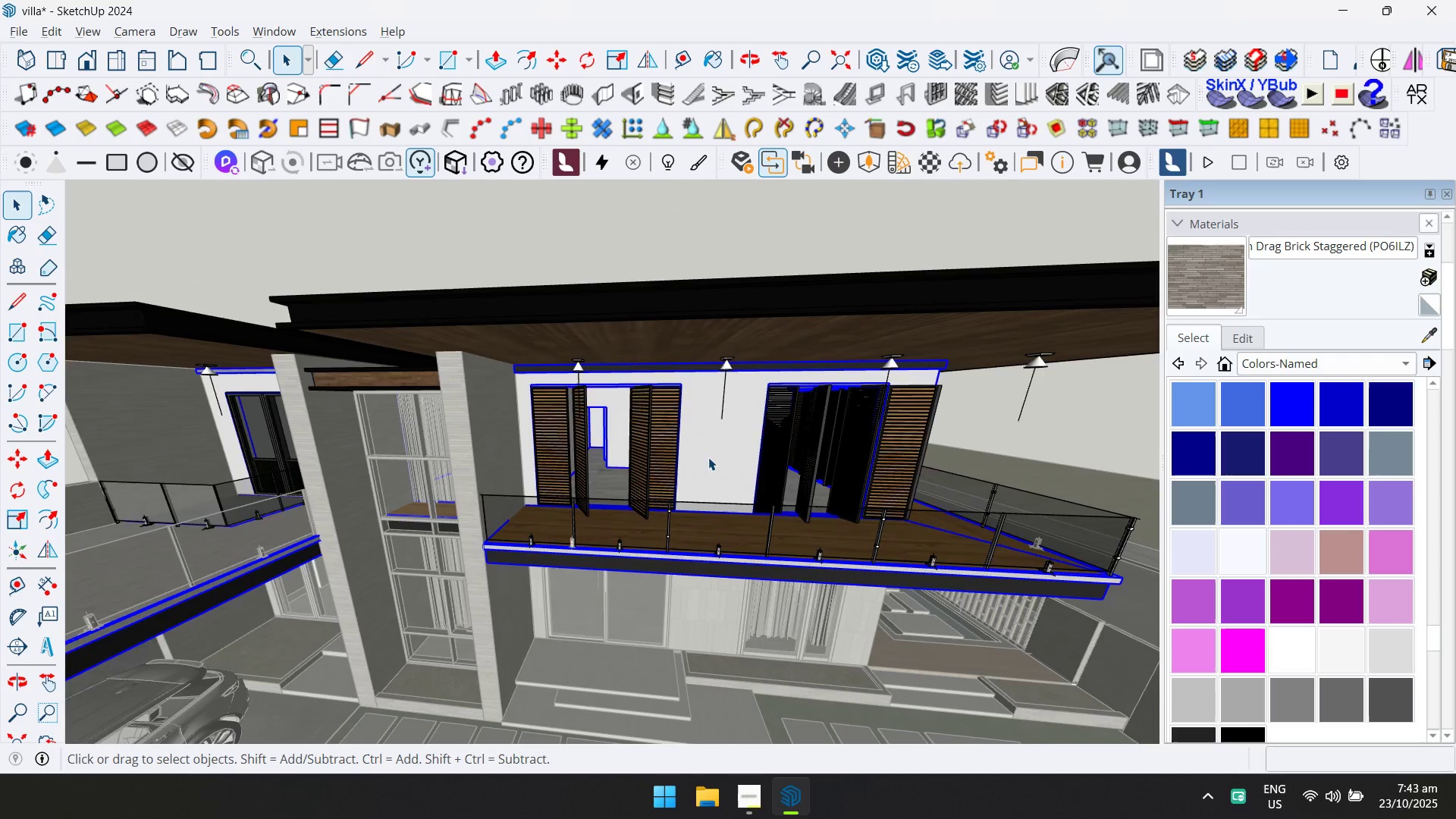 
triple_click([708, 457])
 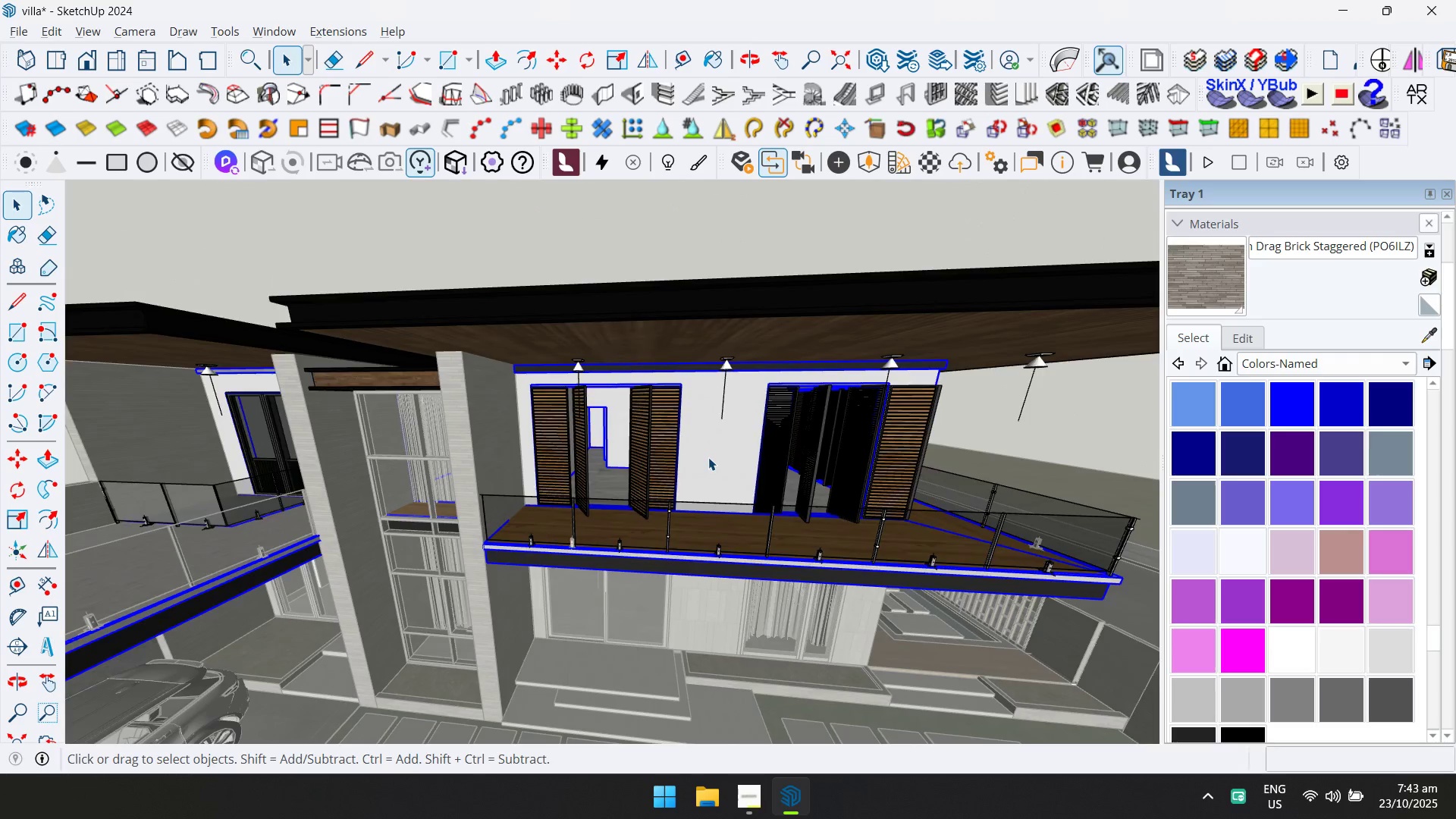 
triple_click([708, 457])
 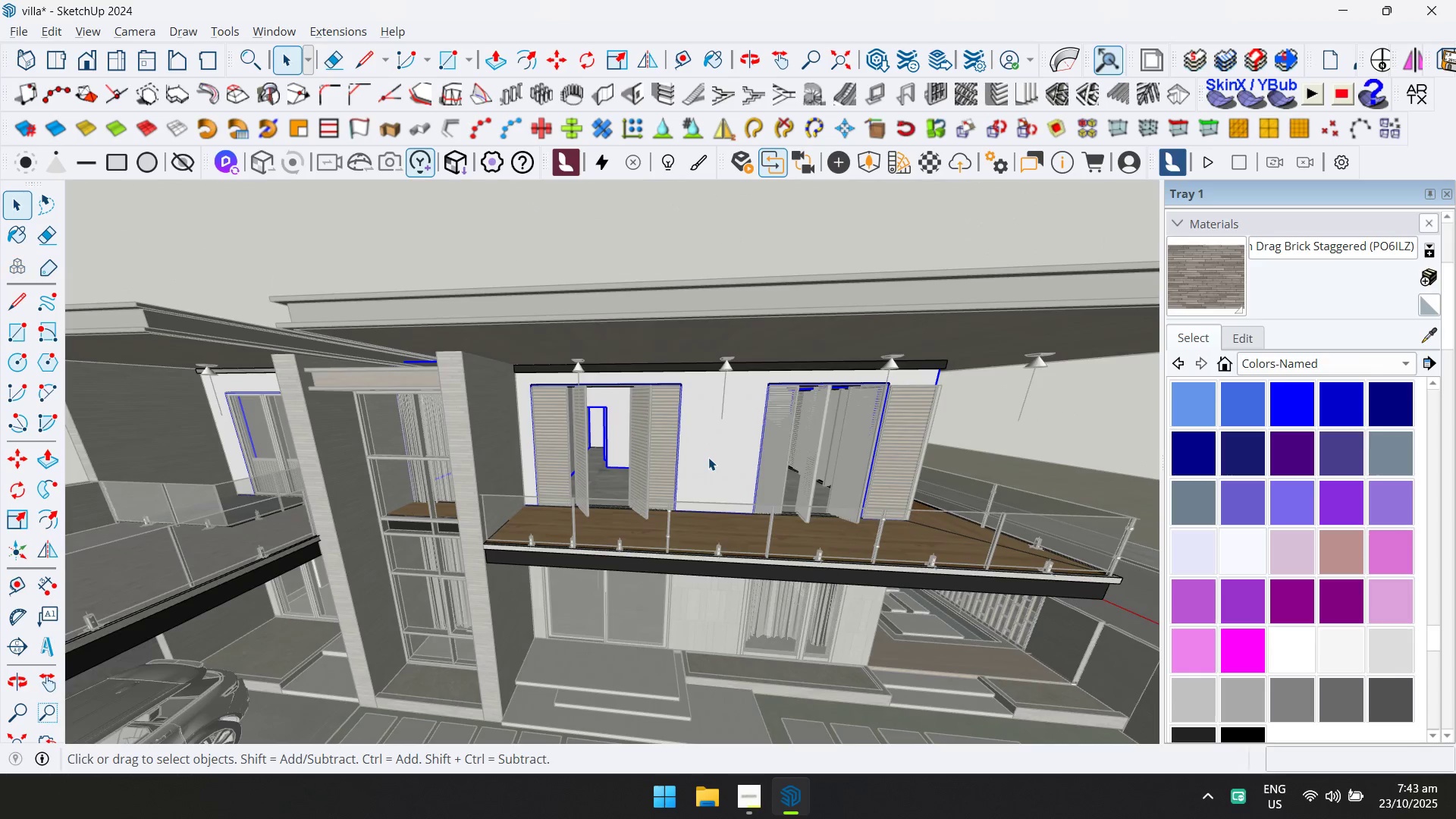 
triple_click([708, 457])
 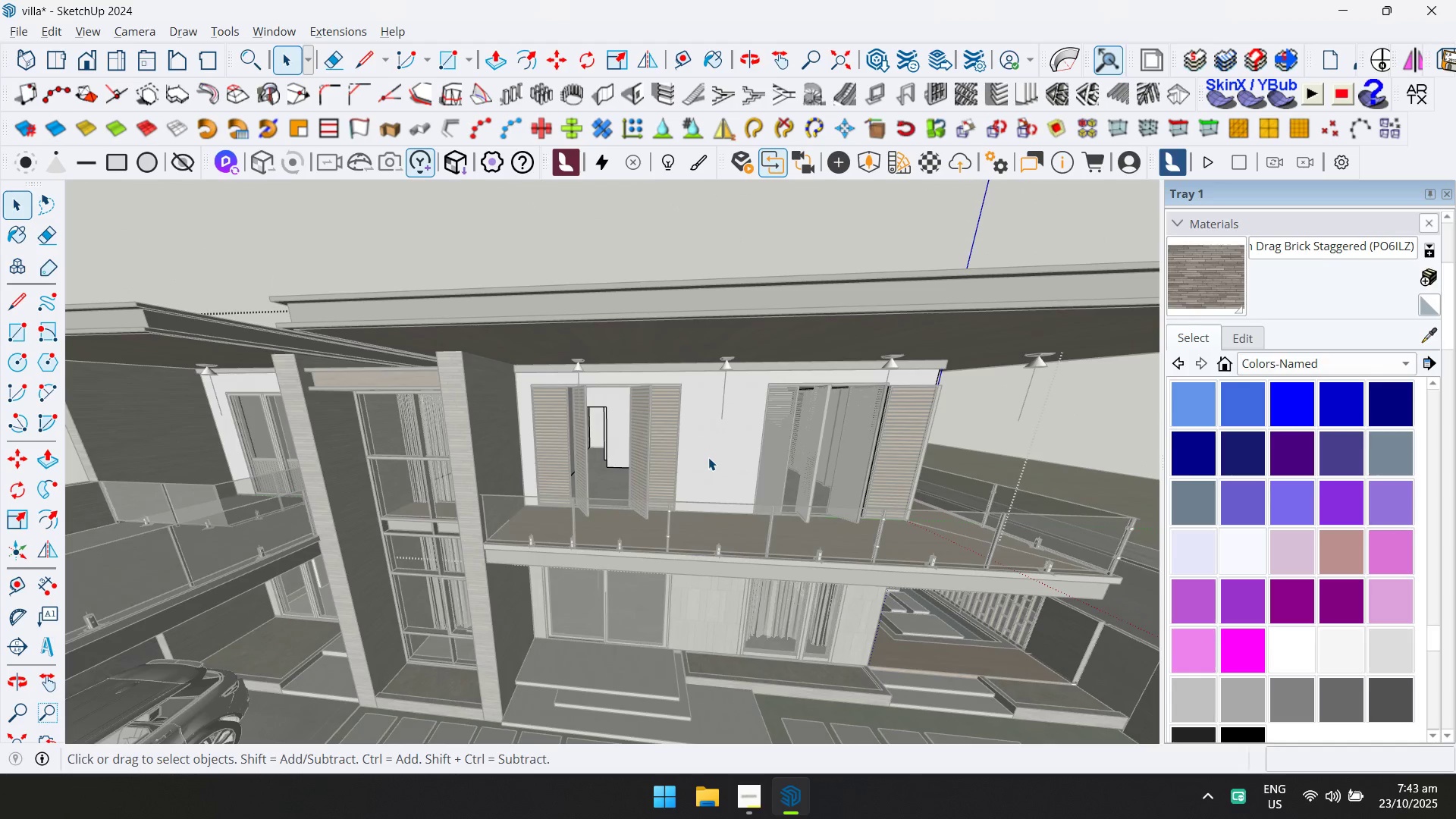 
triple_click([708, 457])
 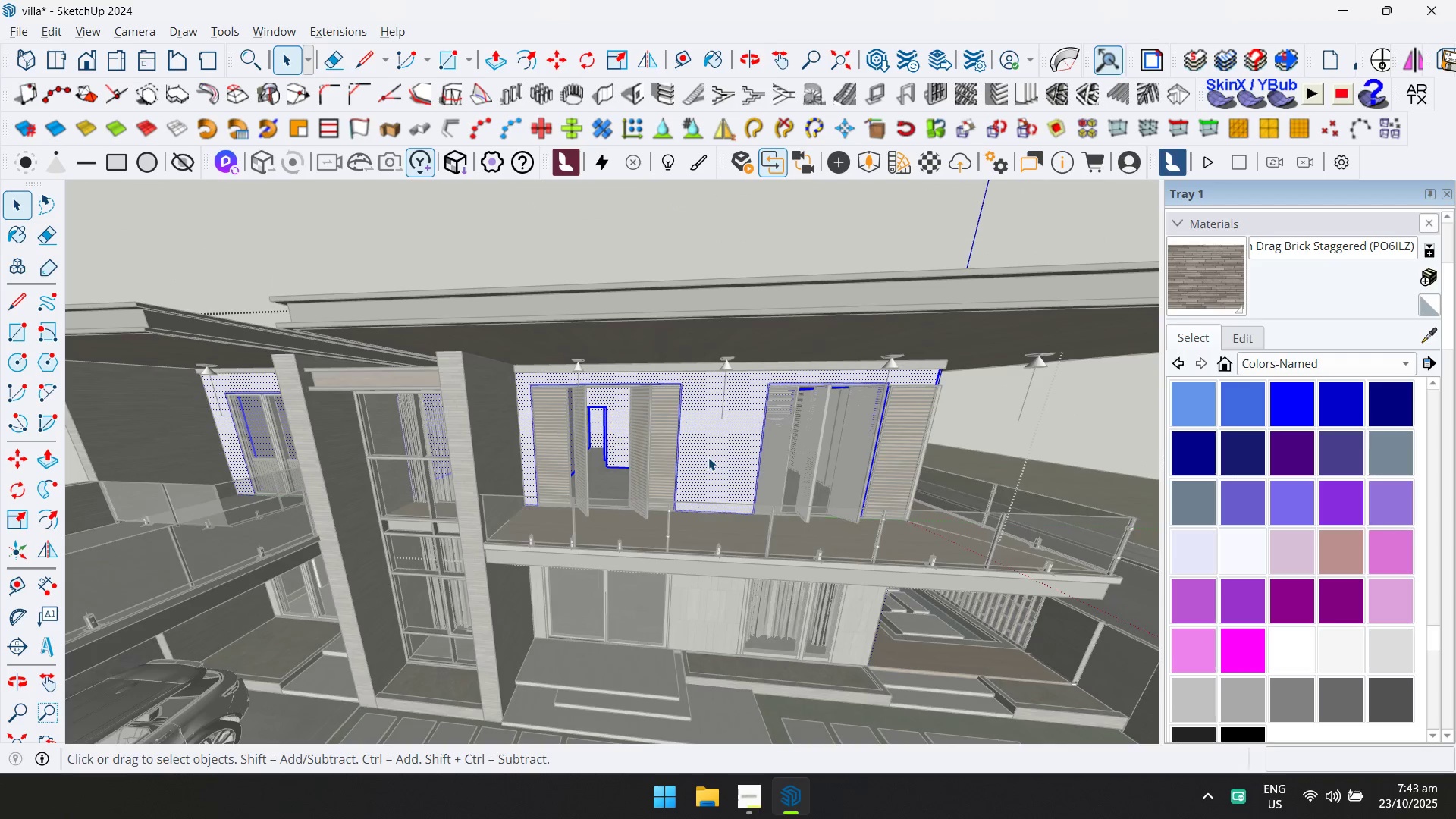 
key(D)
 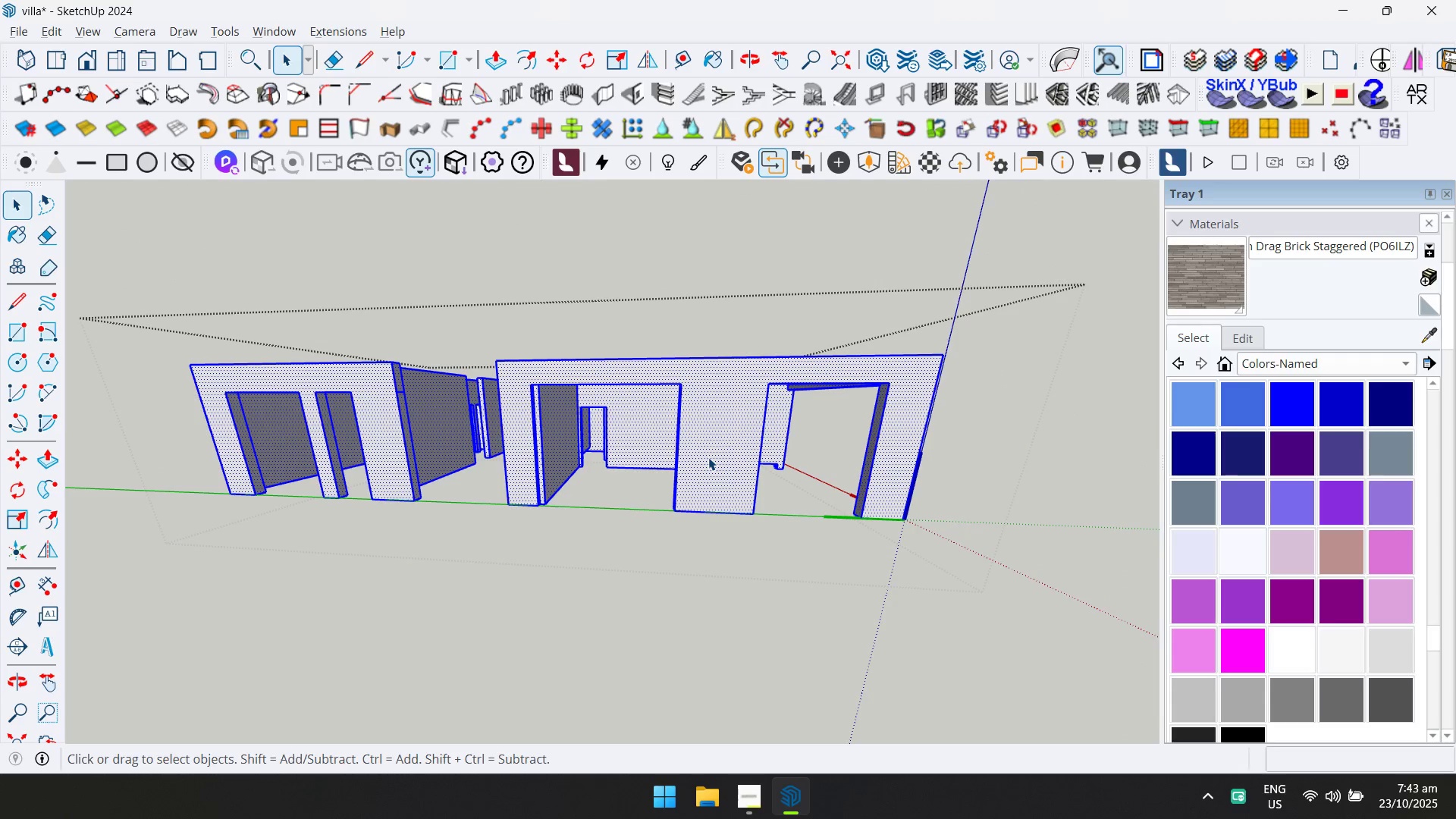 
left_click([710, 452])
 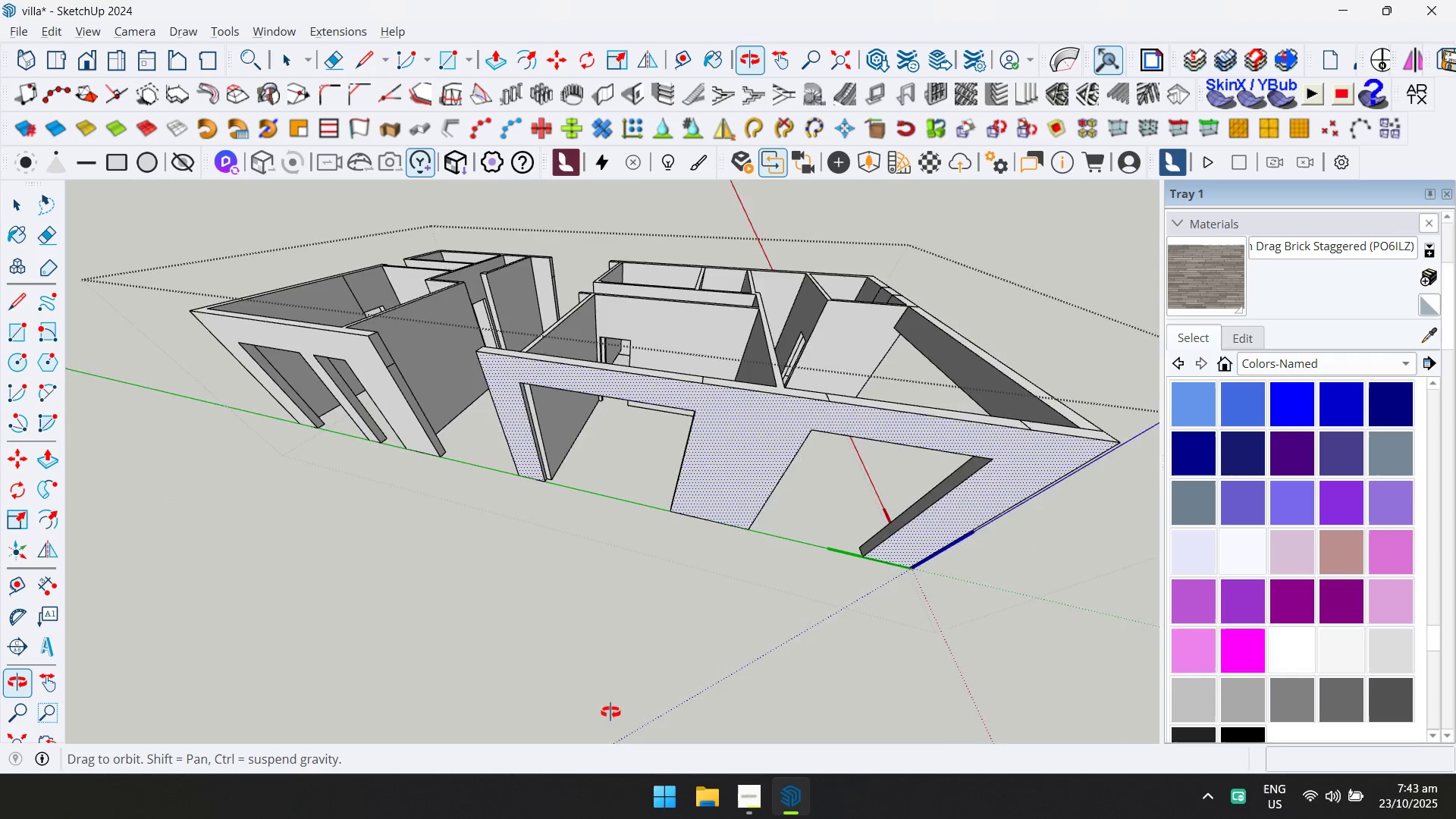 
key(Control+A)
 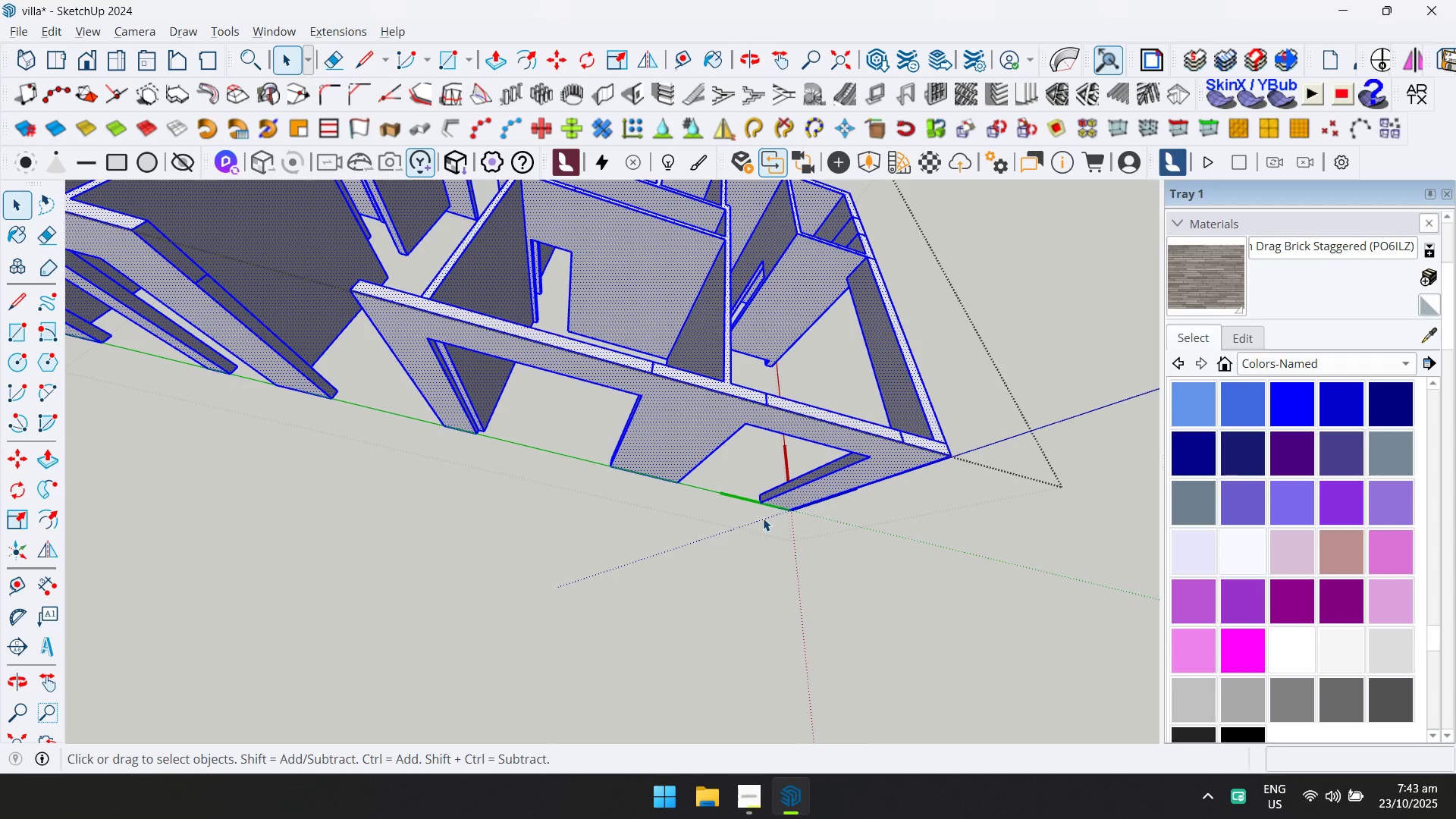 
scroll: coordinate [642, 434], scroll_direction: down, amount: 1.0
 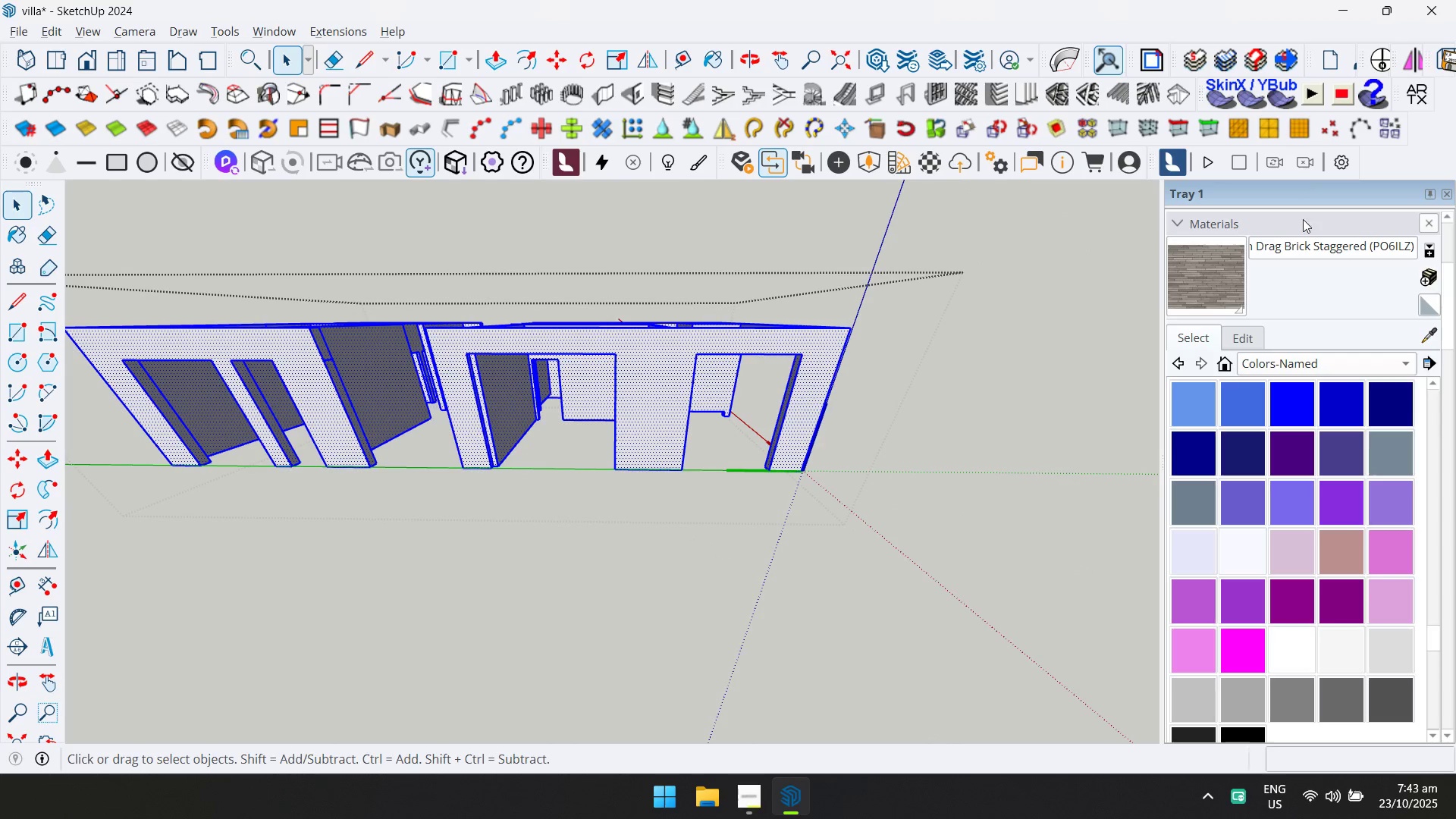 
left_click([1429, 271])
 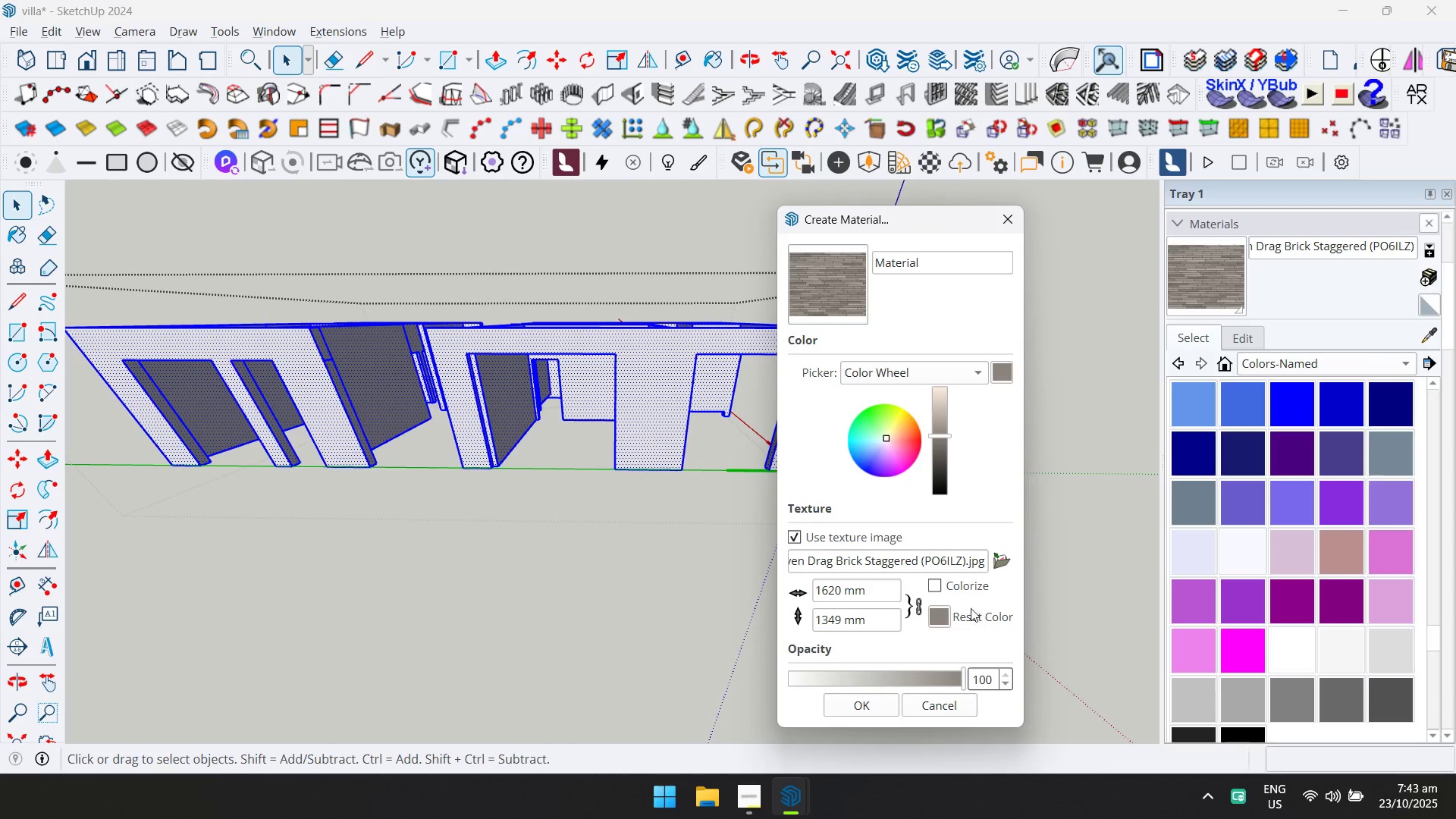 
left_click([1003, 550])
 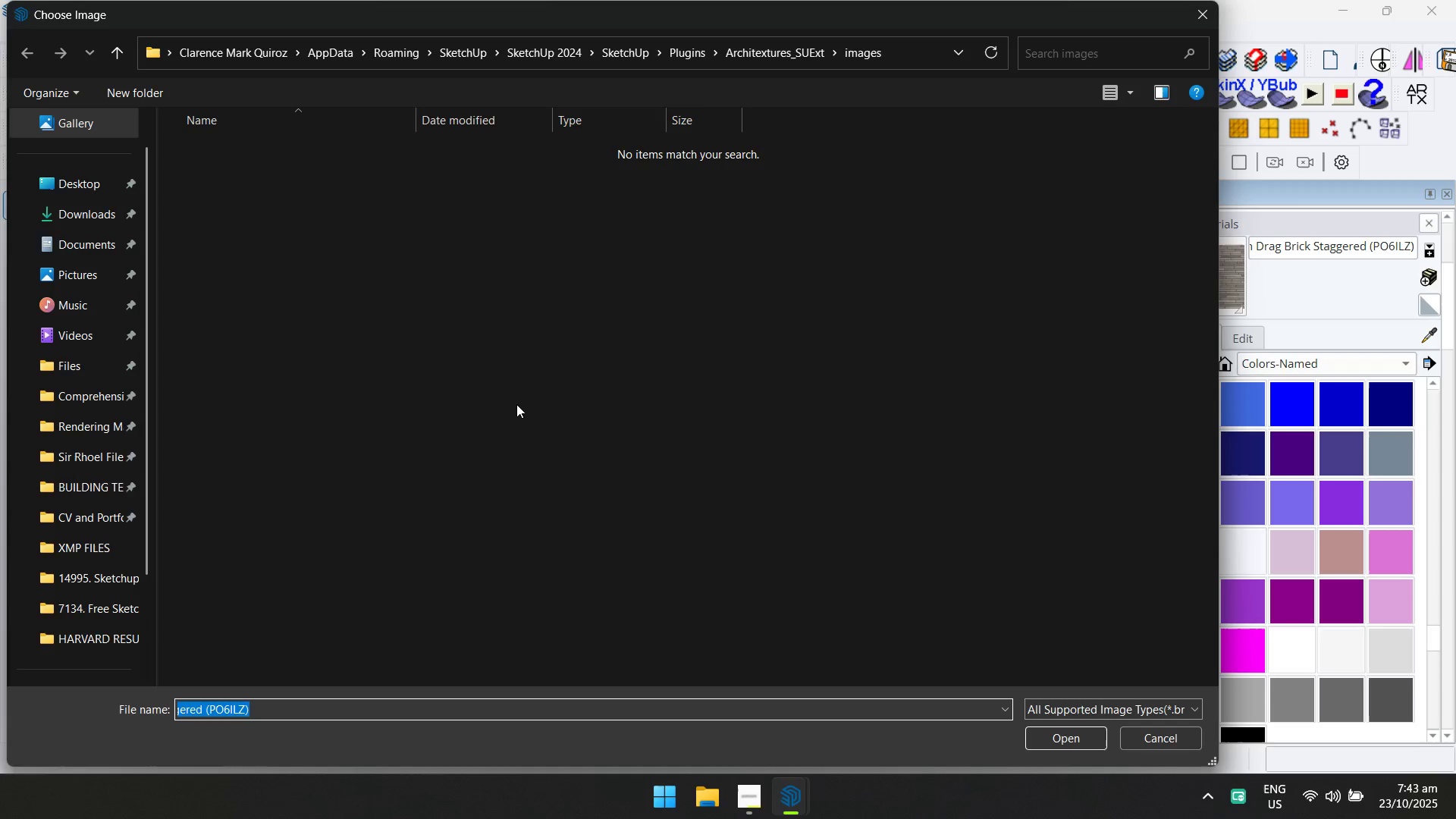 
left_click([118, 219])
 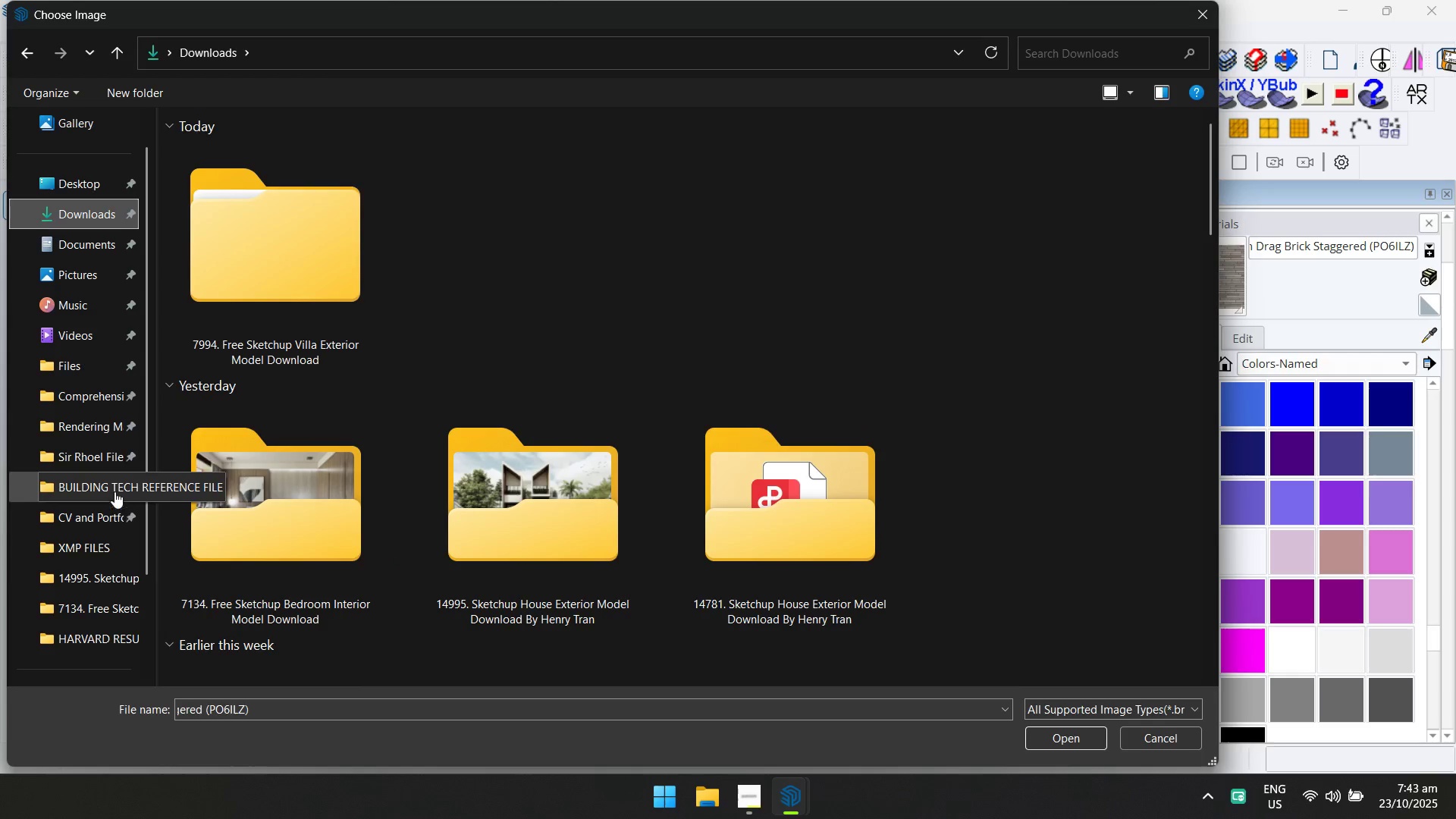 
left_click([102, 431])
 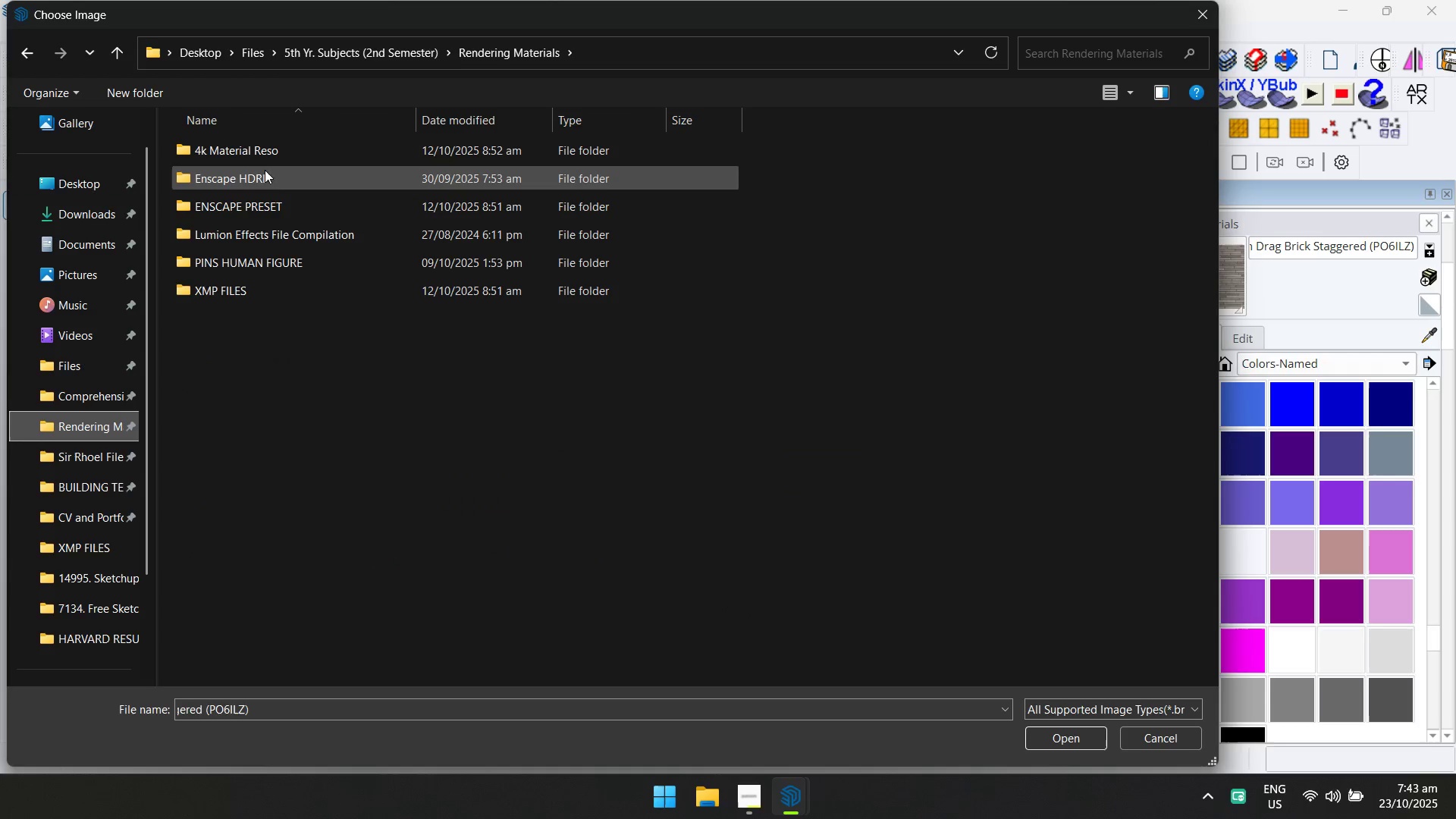 
double_click([265, 179])
 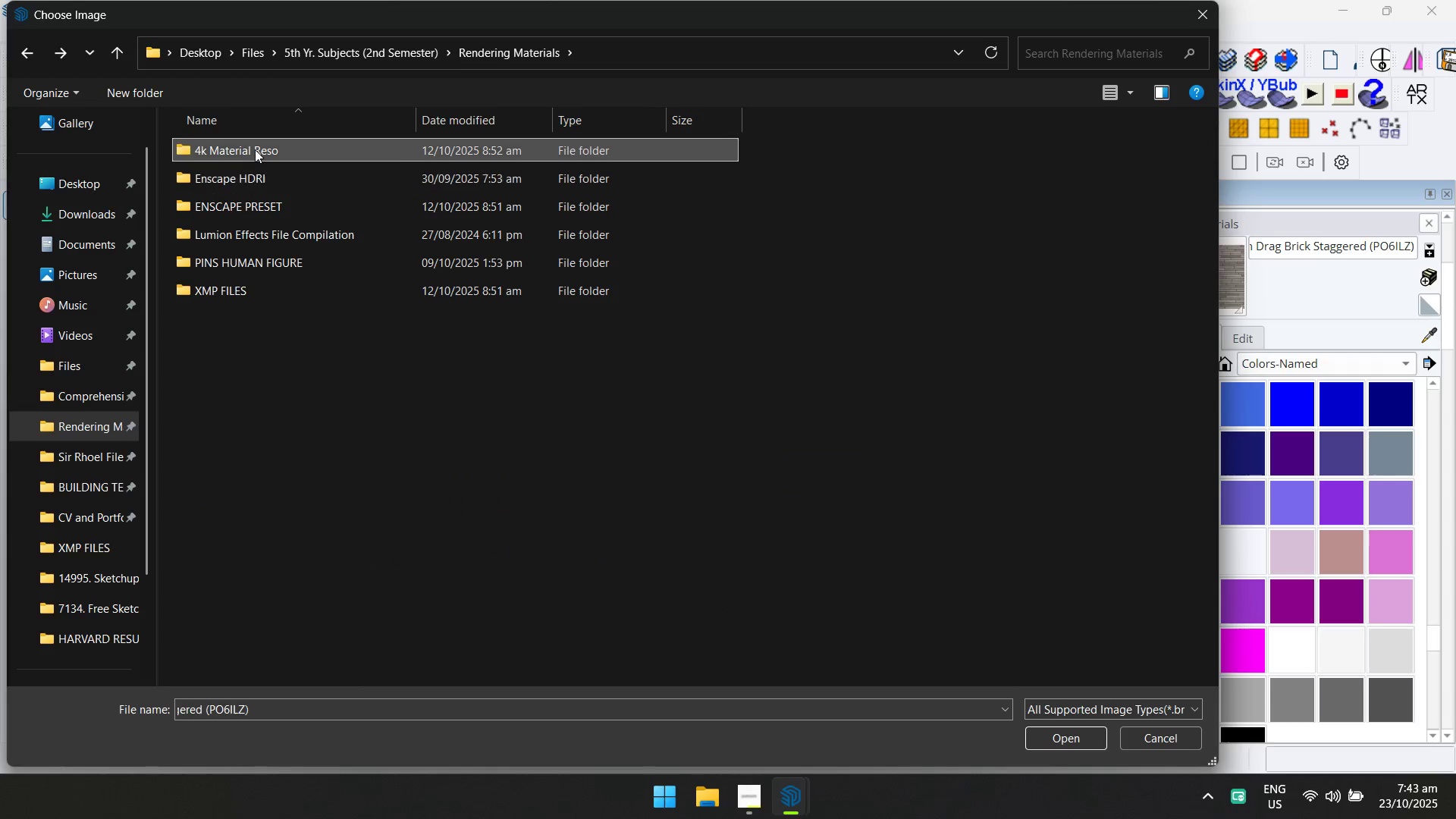 
double_click([255, 149])
 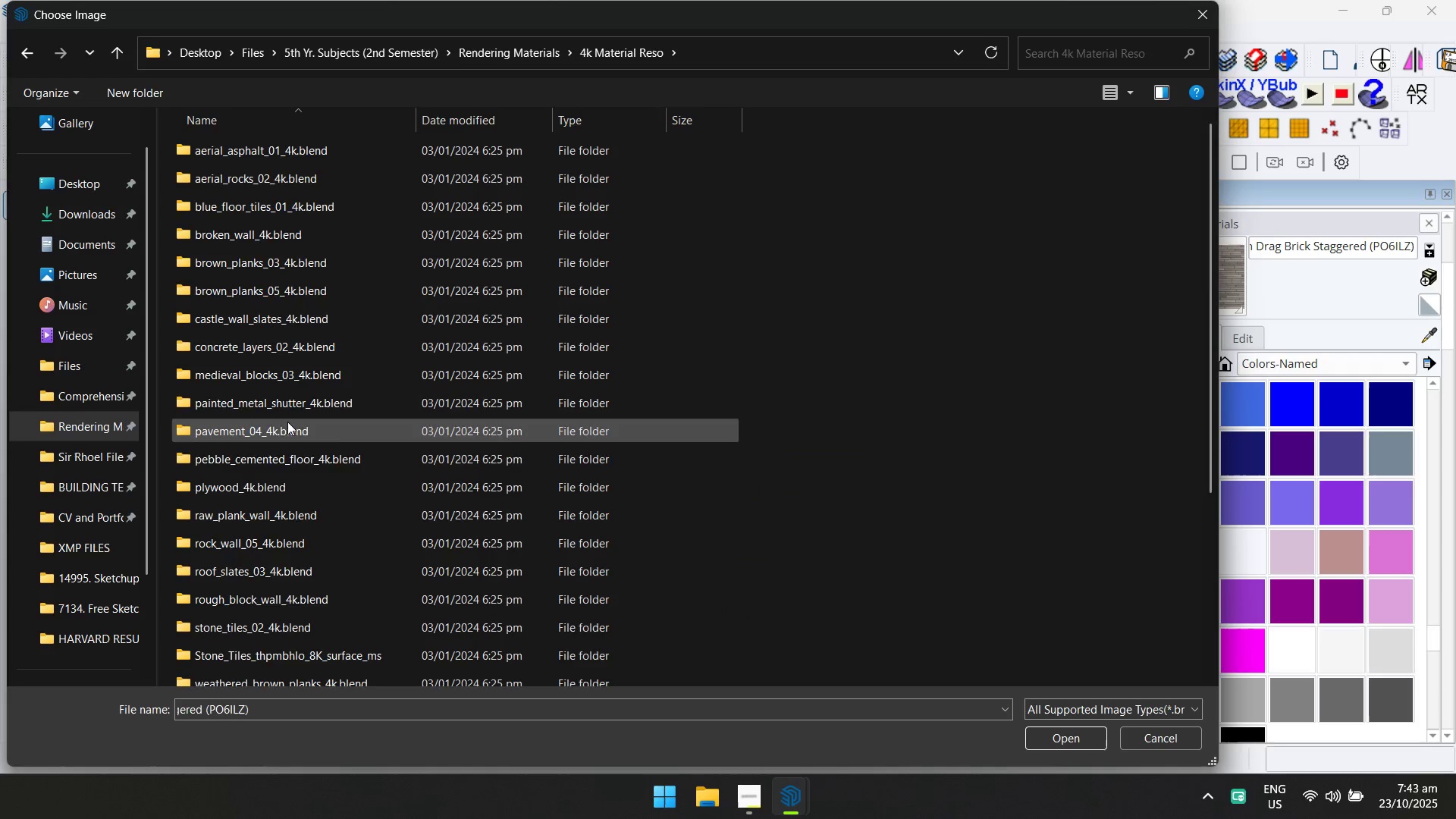 
scroll: coordinate [294, 484], scroll_direction: down, amount: 7.0
 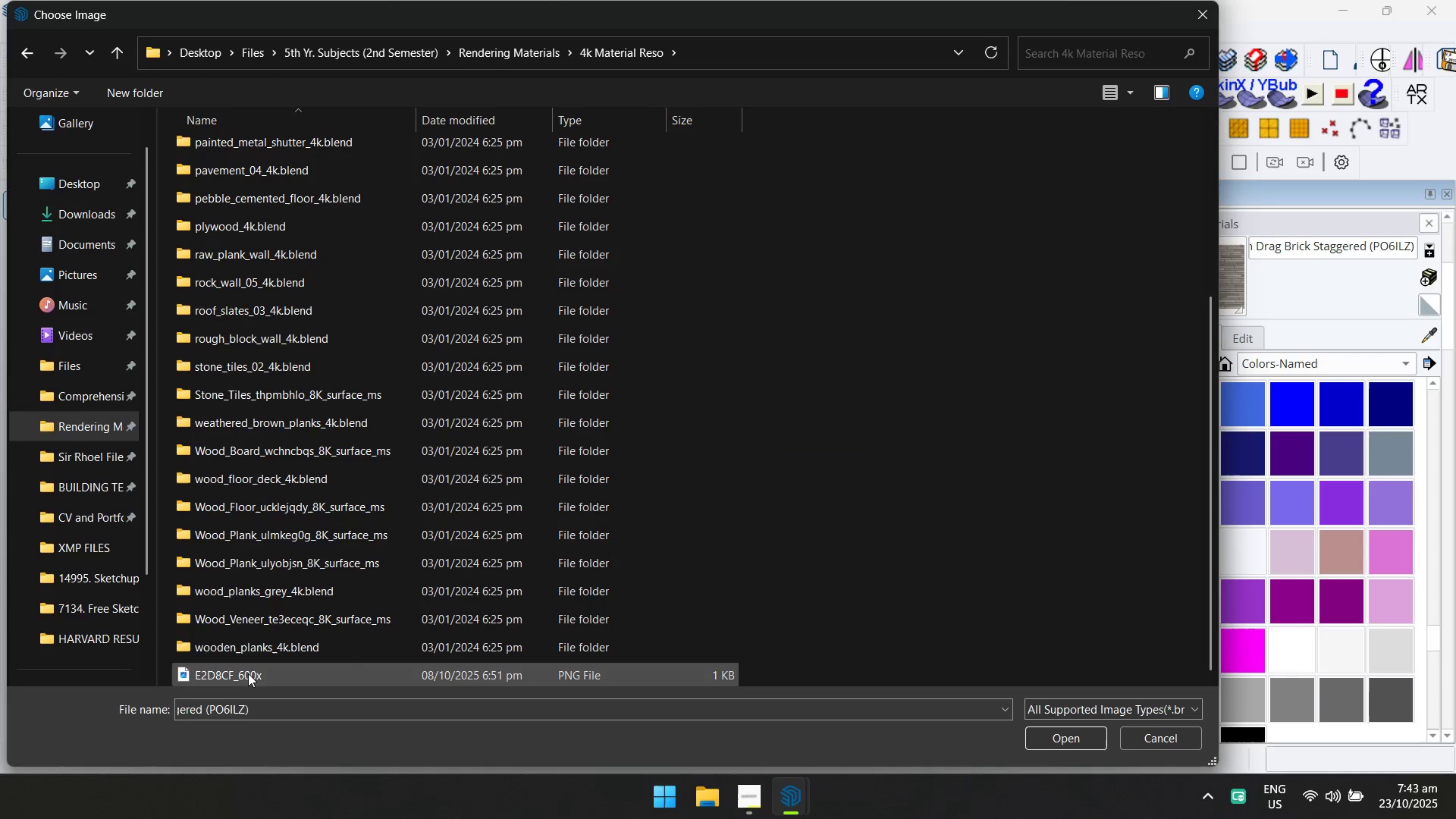 
left_click([249, 676])
 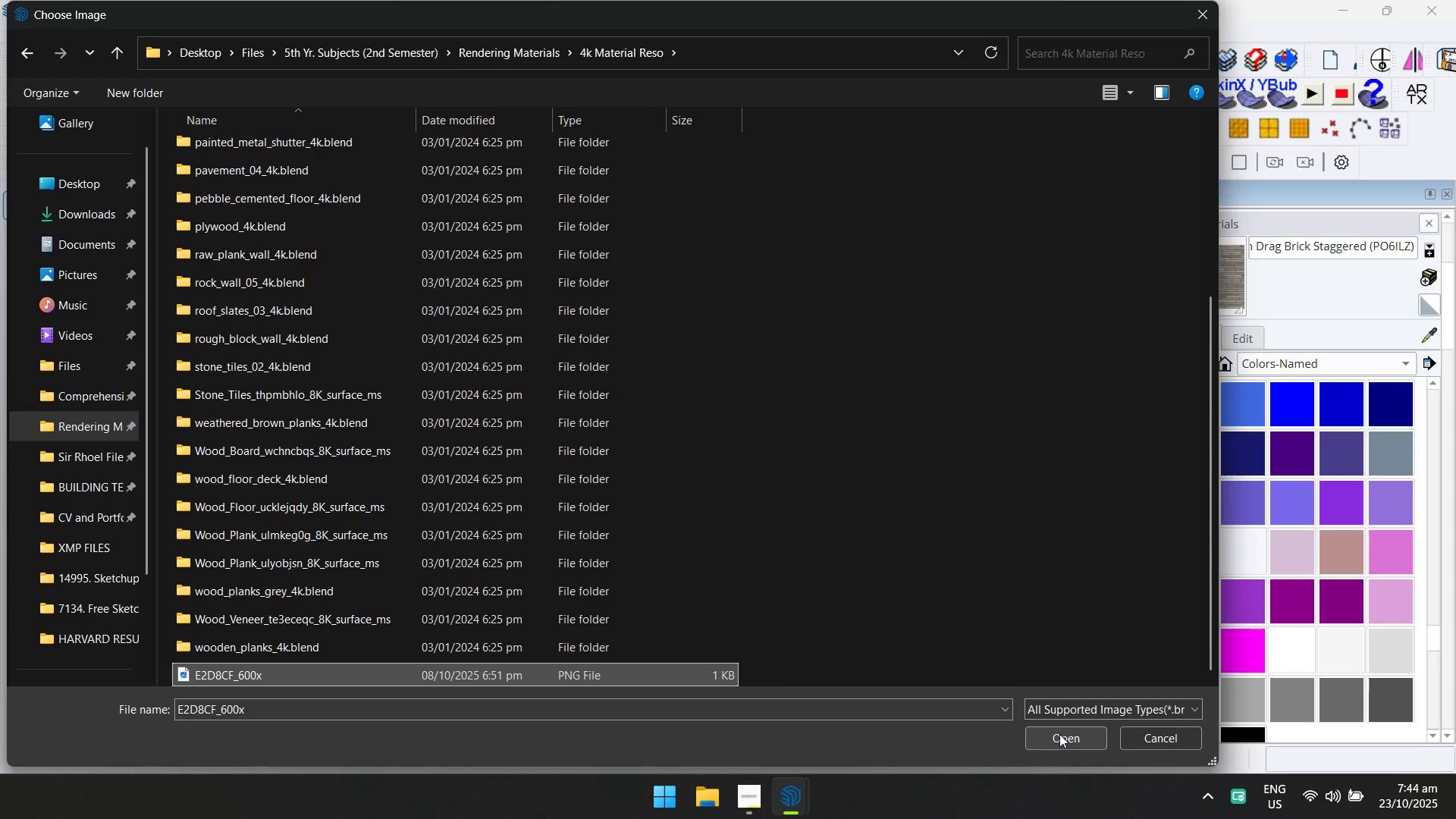 
left_click([1063, 734])
 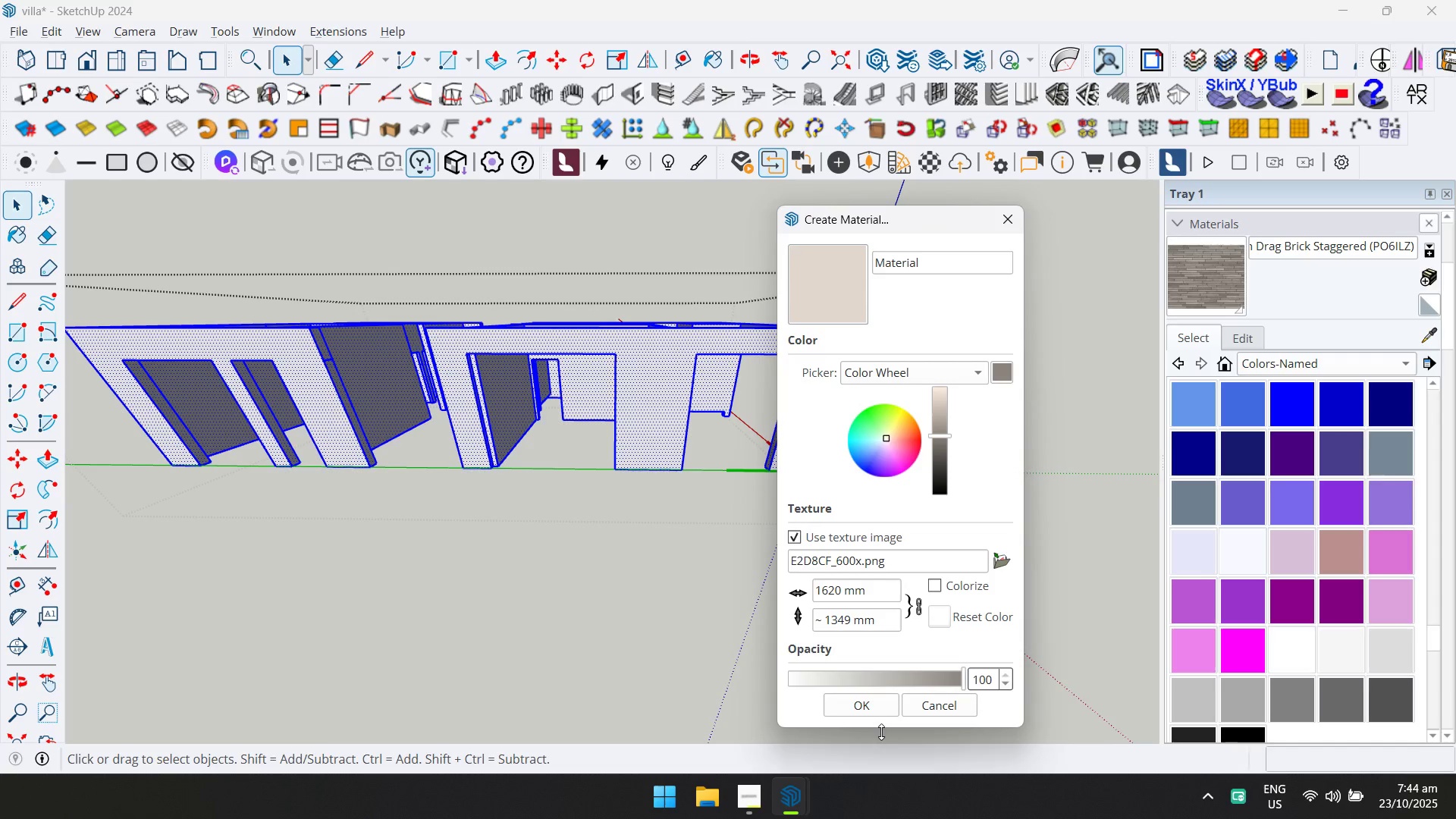 
left_click([880, 711])
 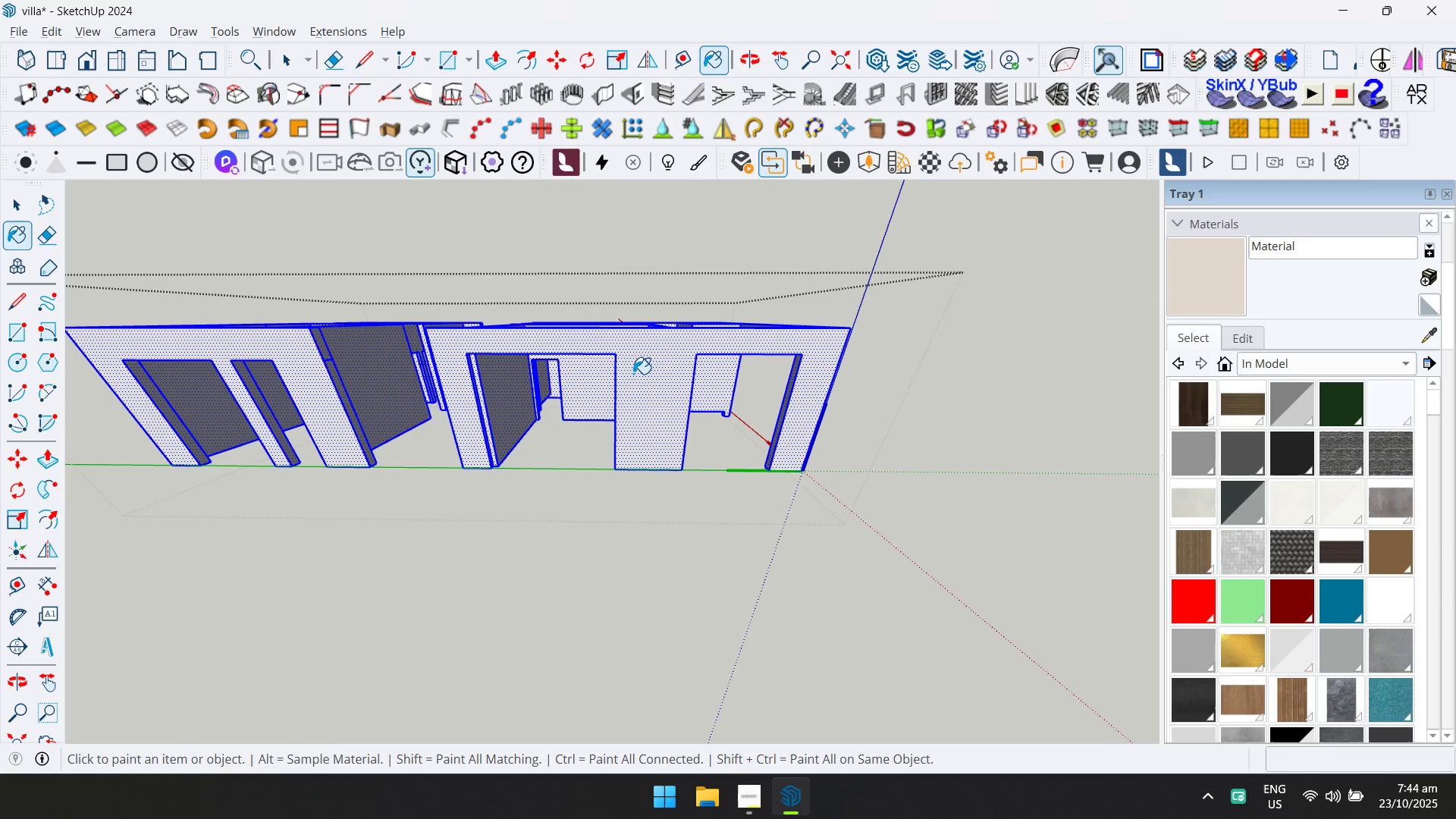 
double_click([633, 374])
 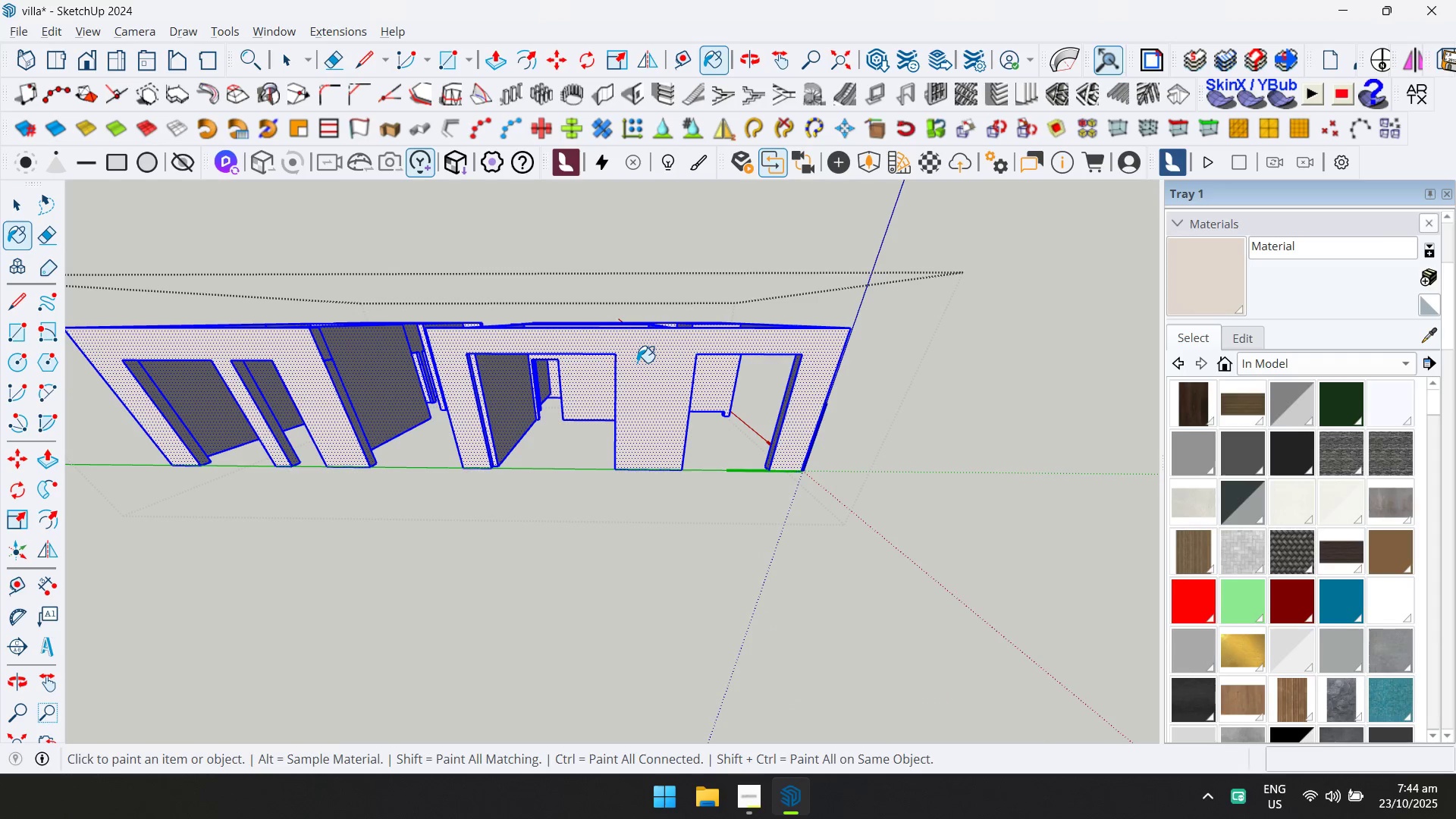 
key(Escape)
 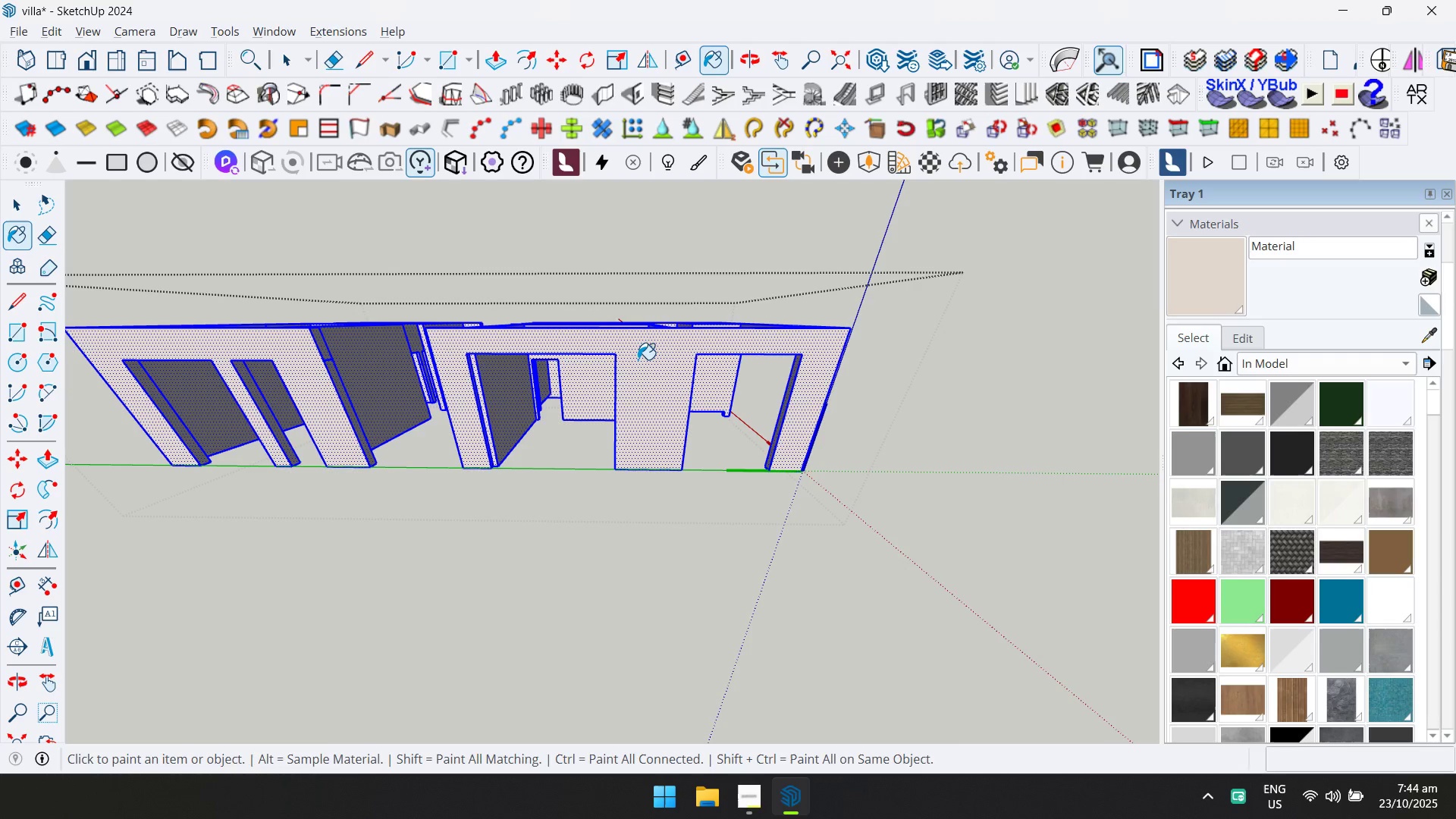 
key(Escape)
 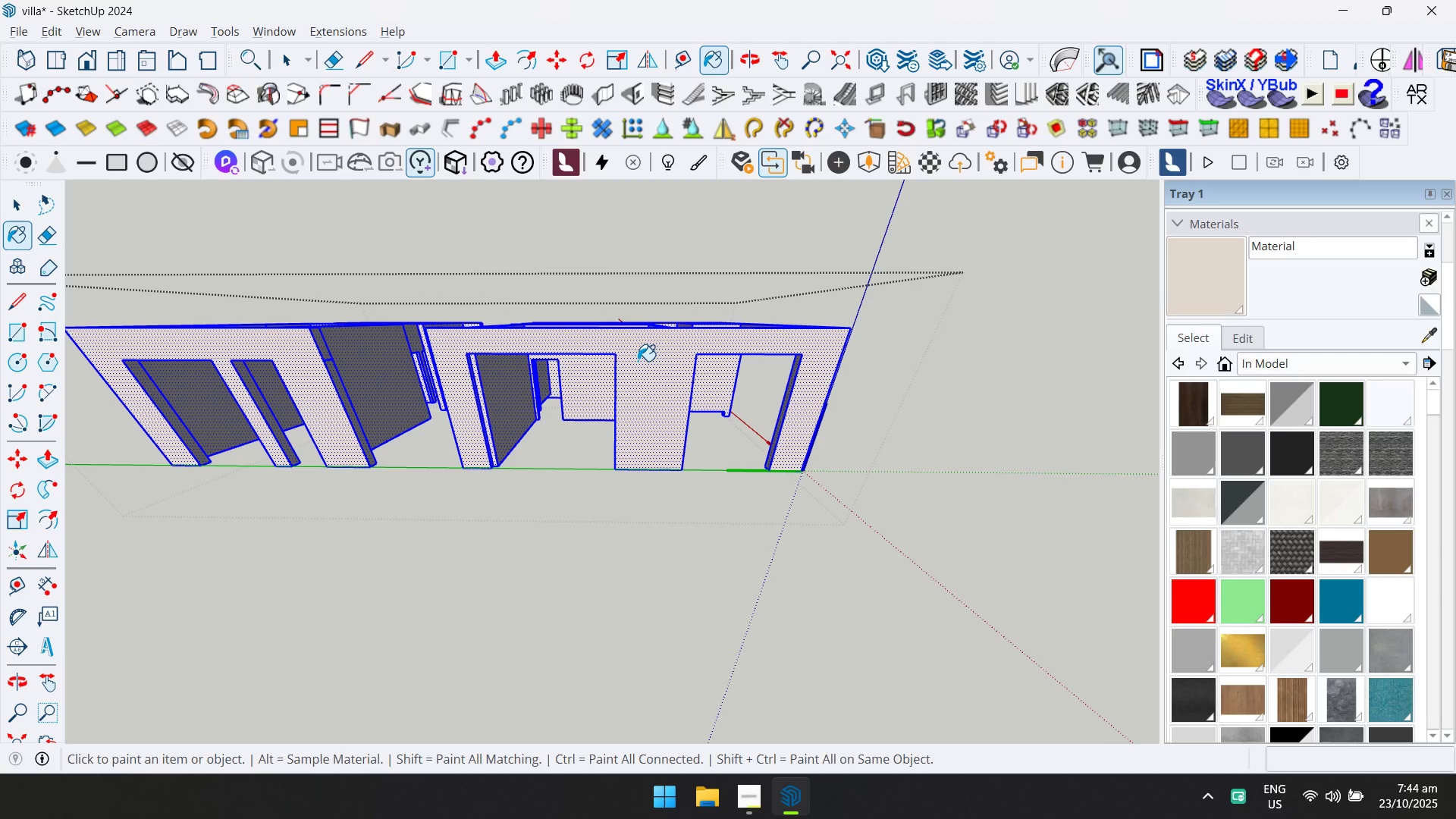 
key(Space)
 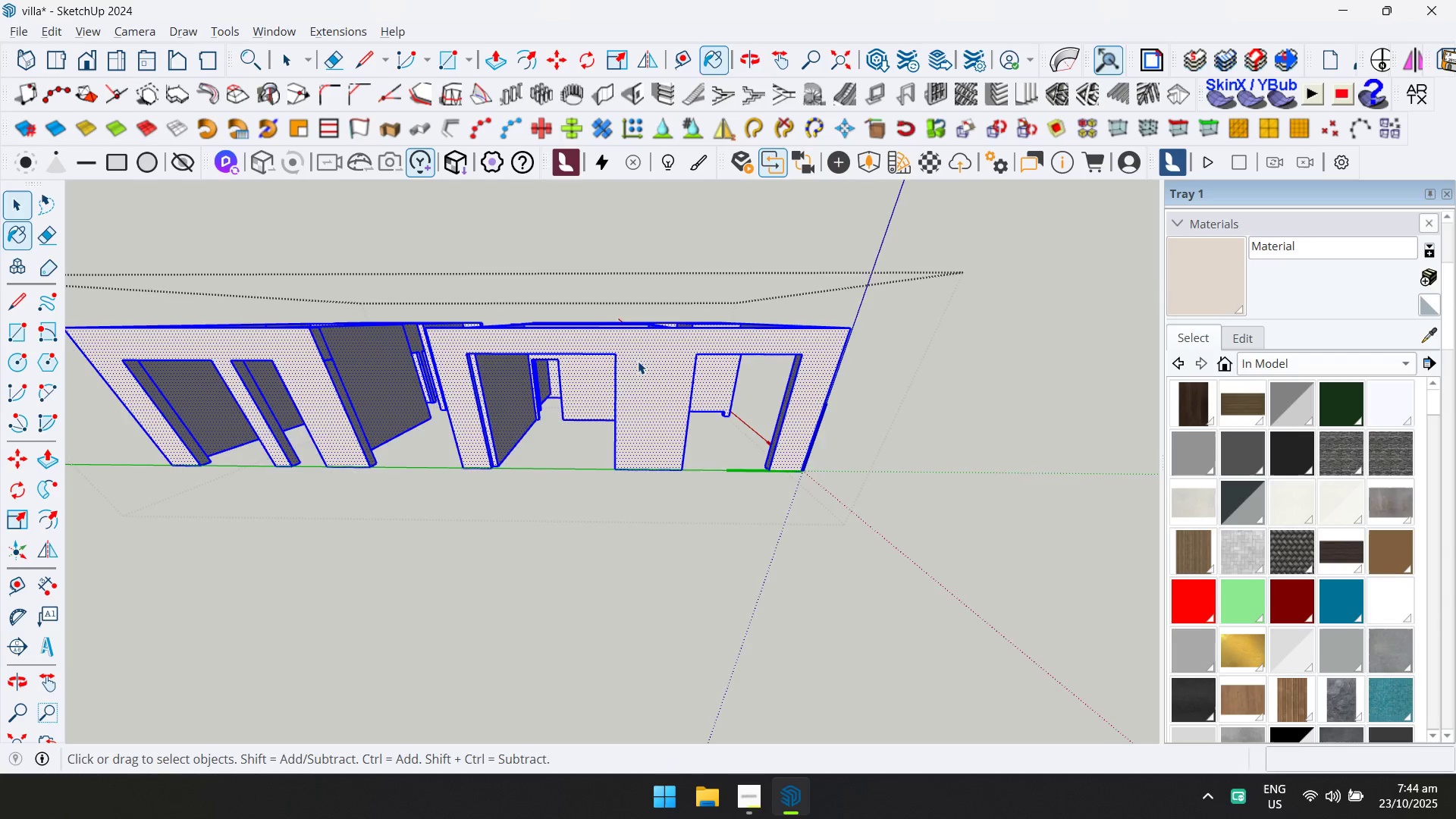 
key(Escape)
 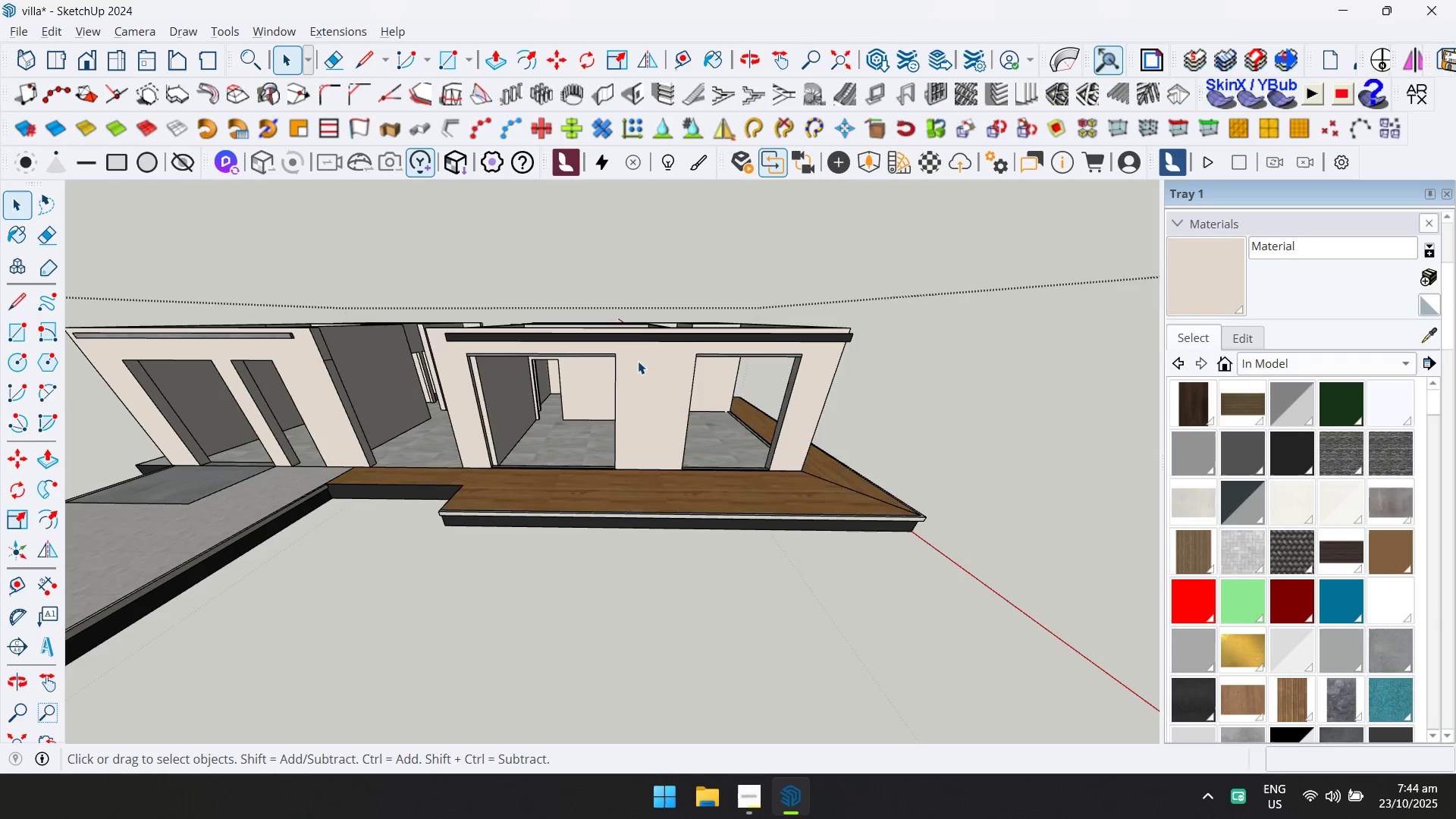 
key(Escape)
 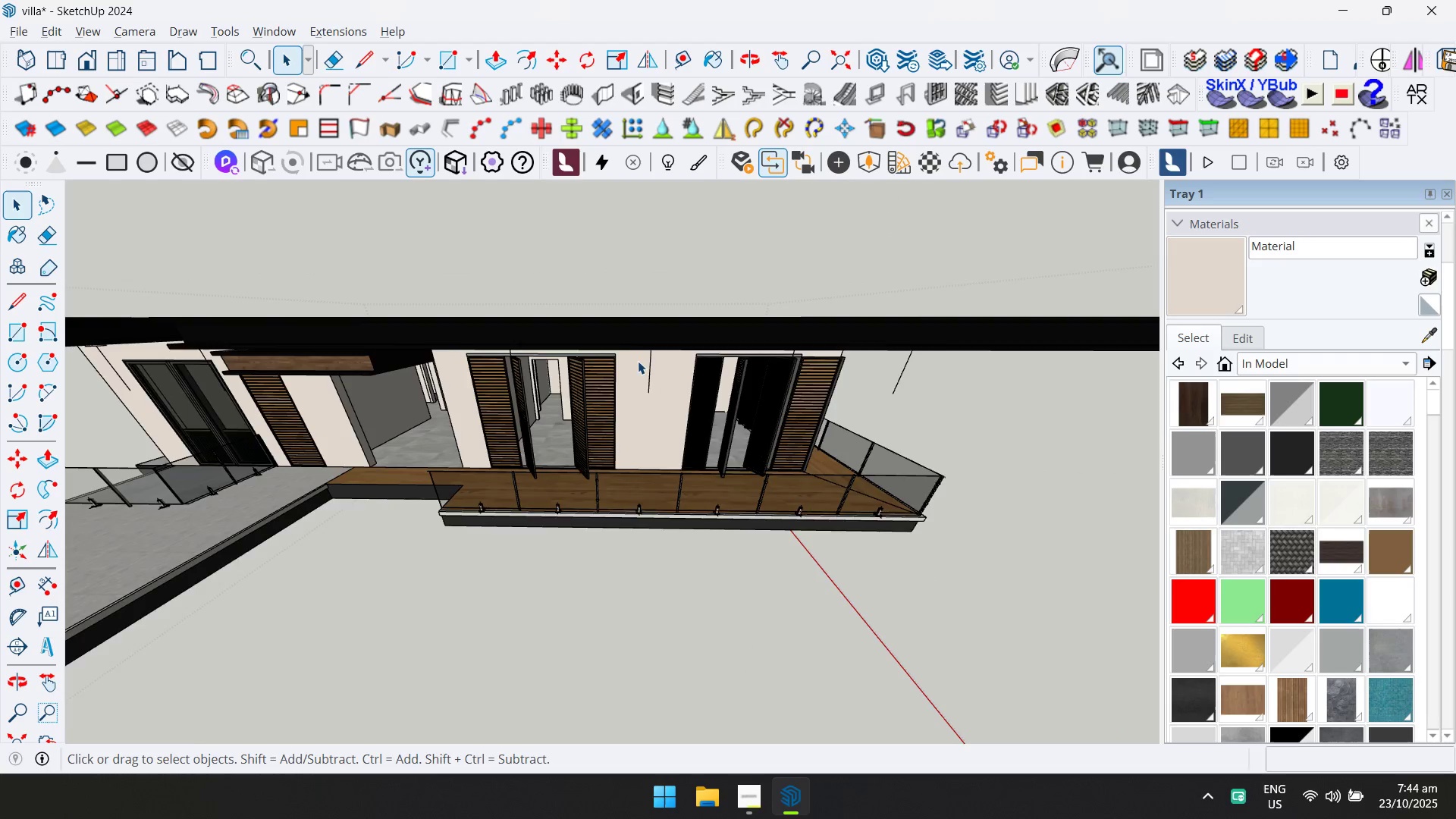 
scroll: coordinate [633, 377], scroll_direction: down, amount: 5.0
 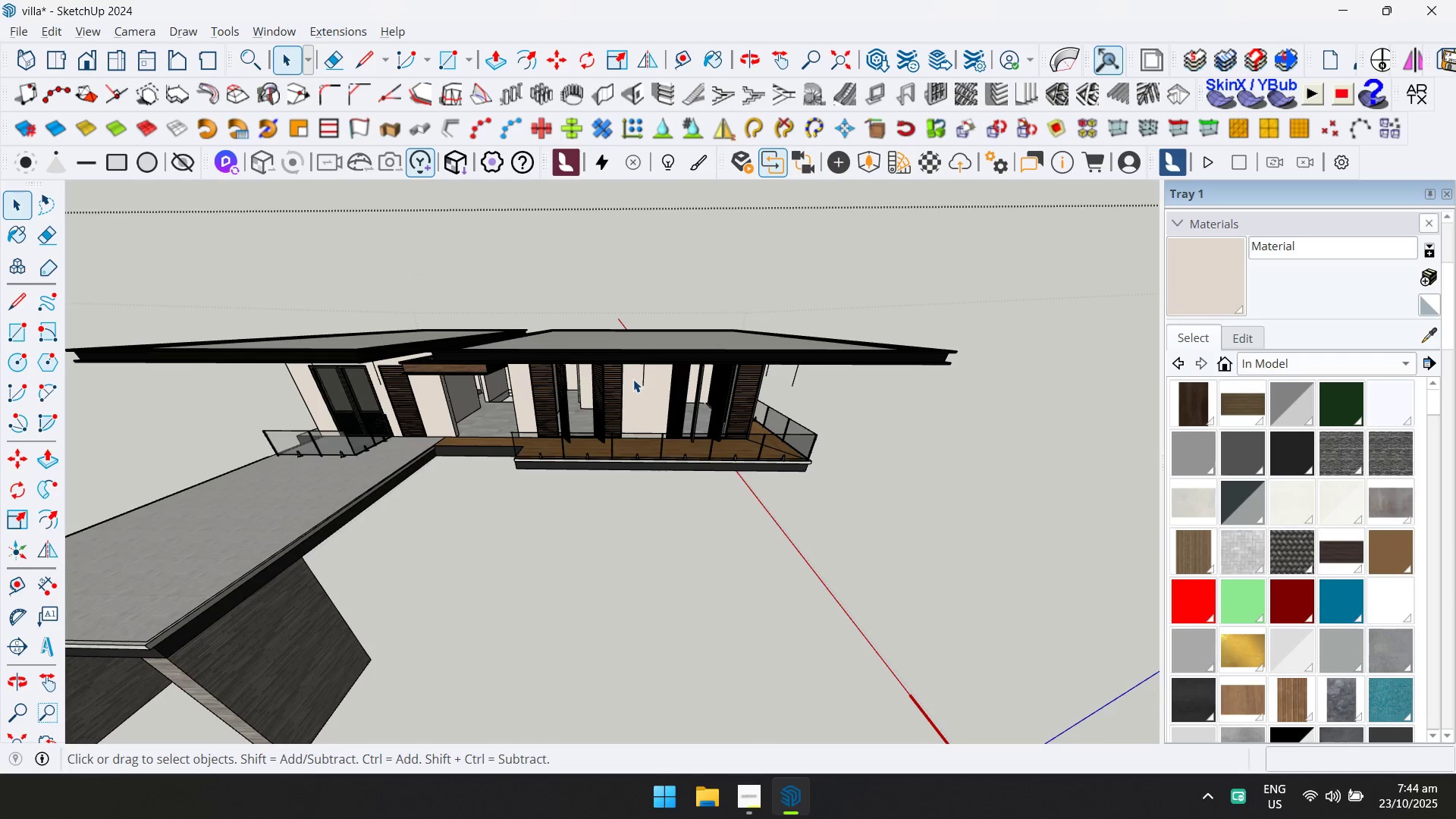 
key(Escape)
 